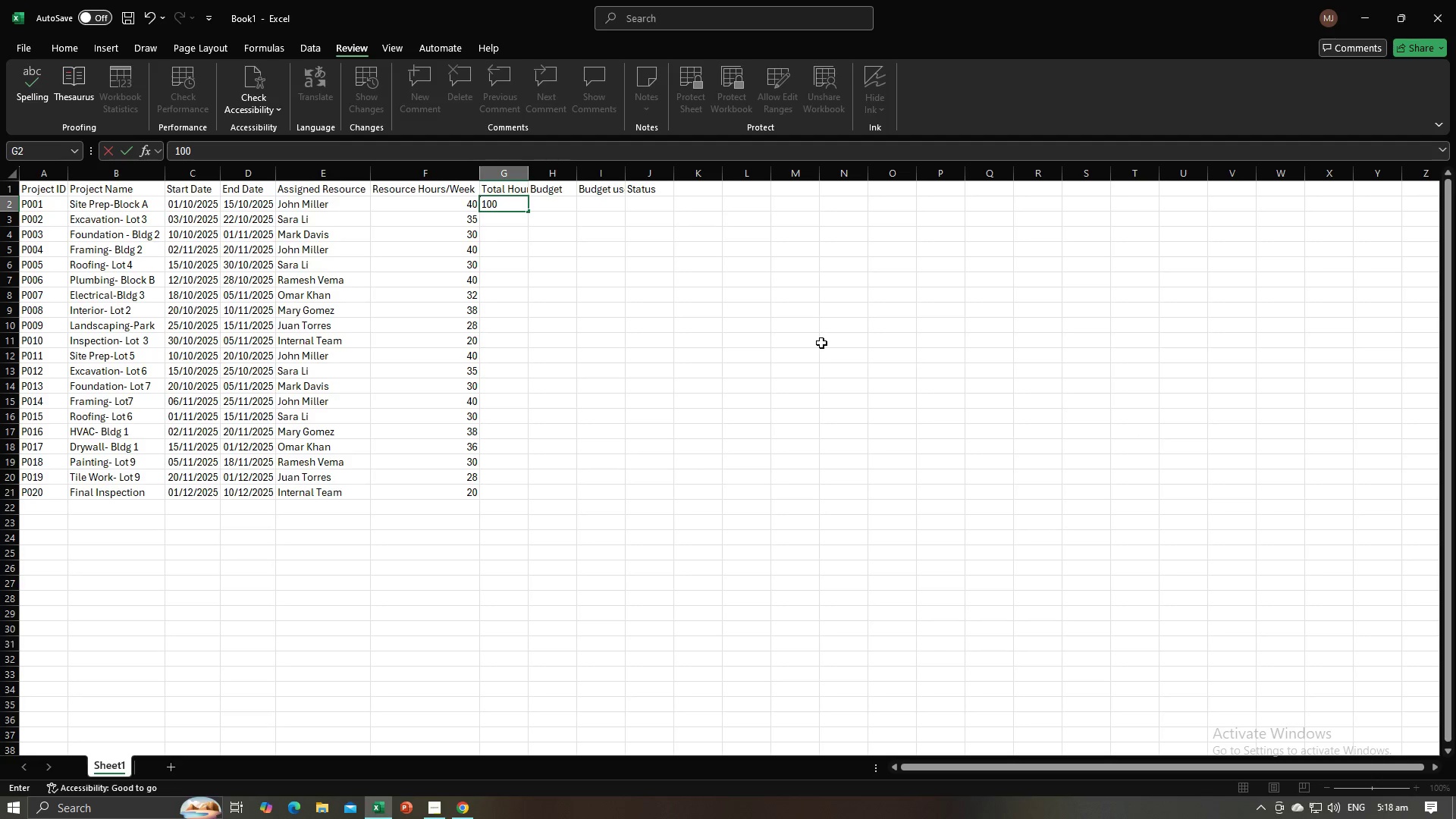 
key(Numpad0)
 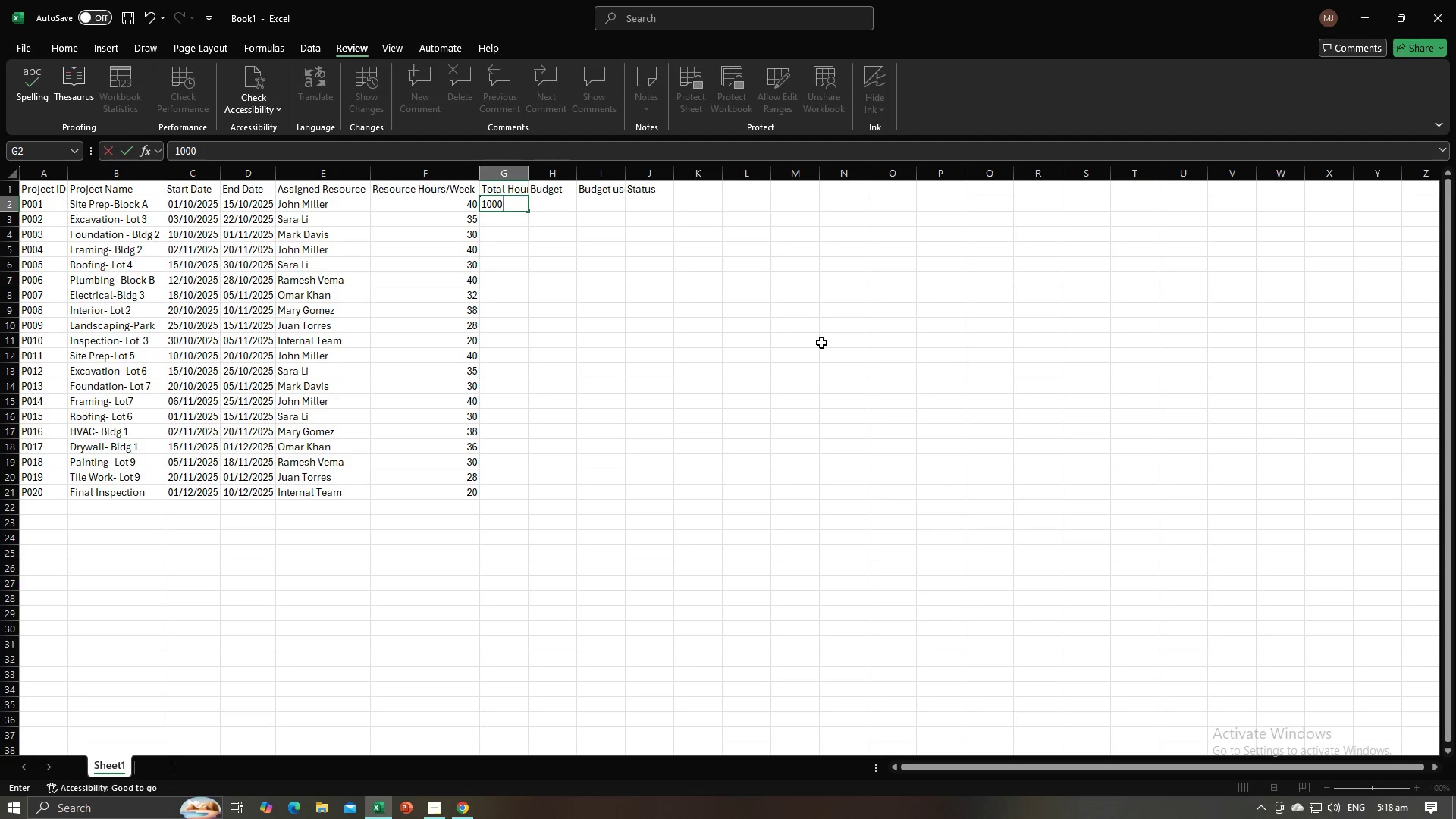 
key(Numpad0)
 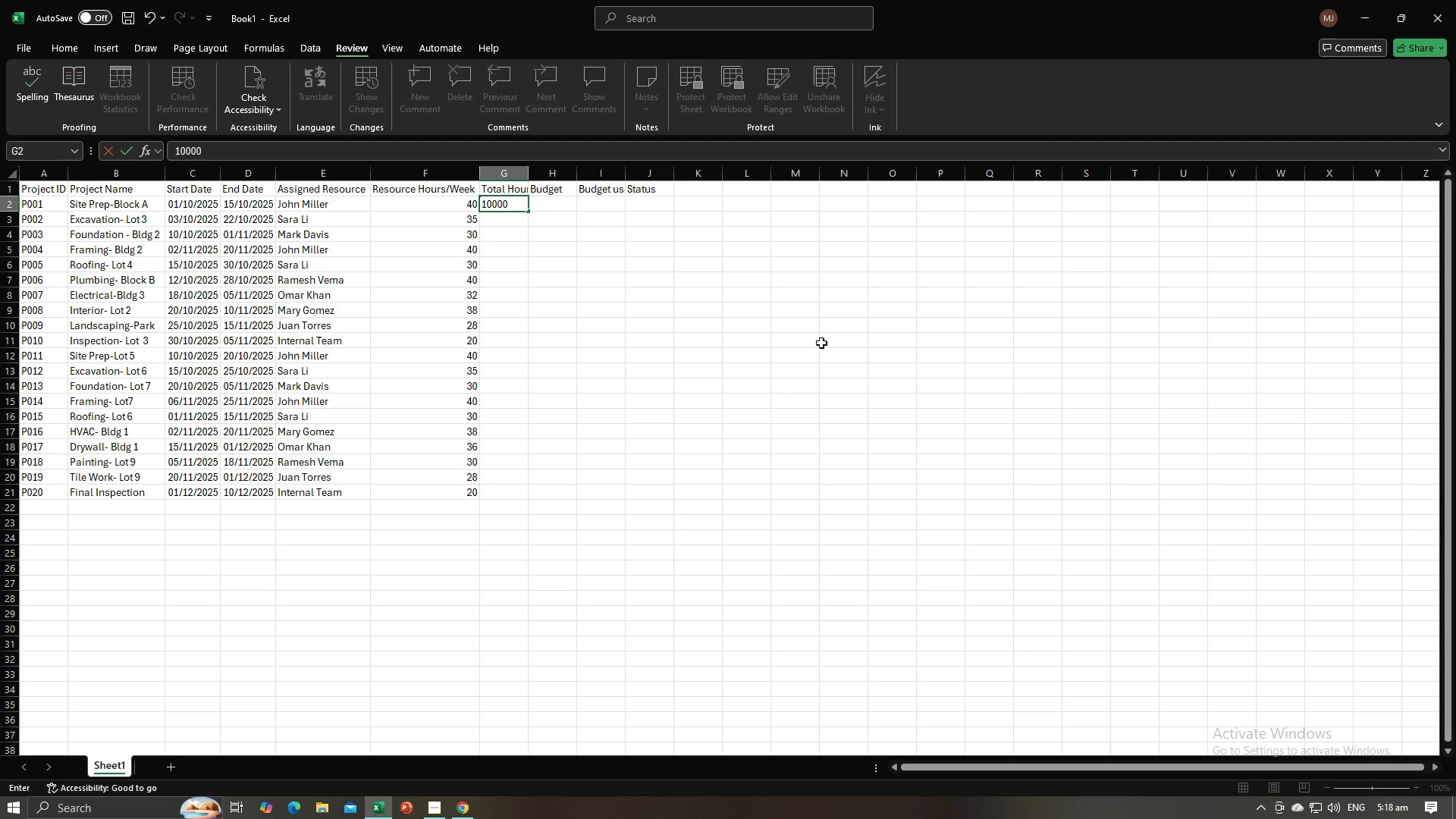 
key(NumpadEnter)
 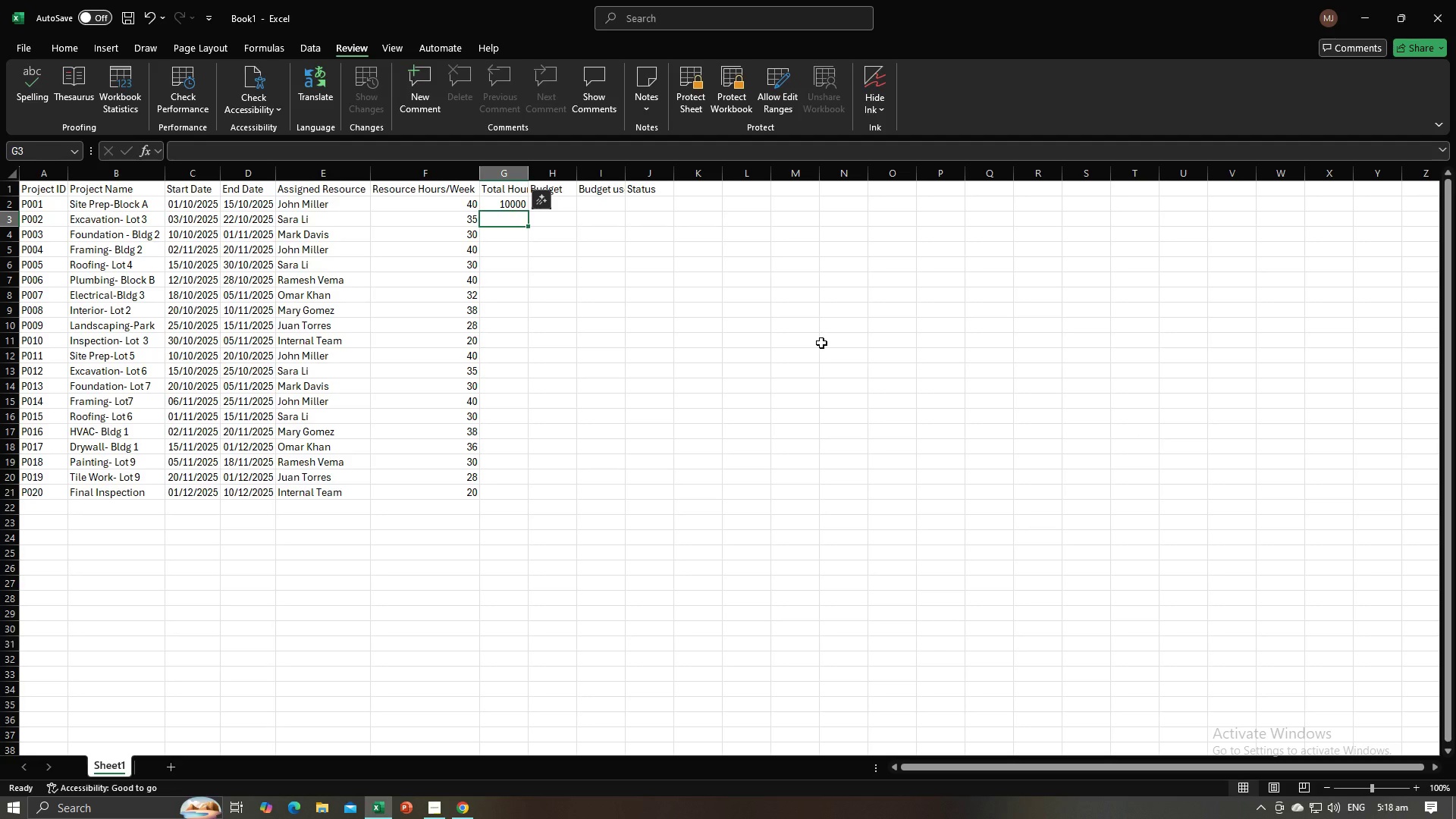 
key(Alt+AltLeft)
 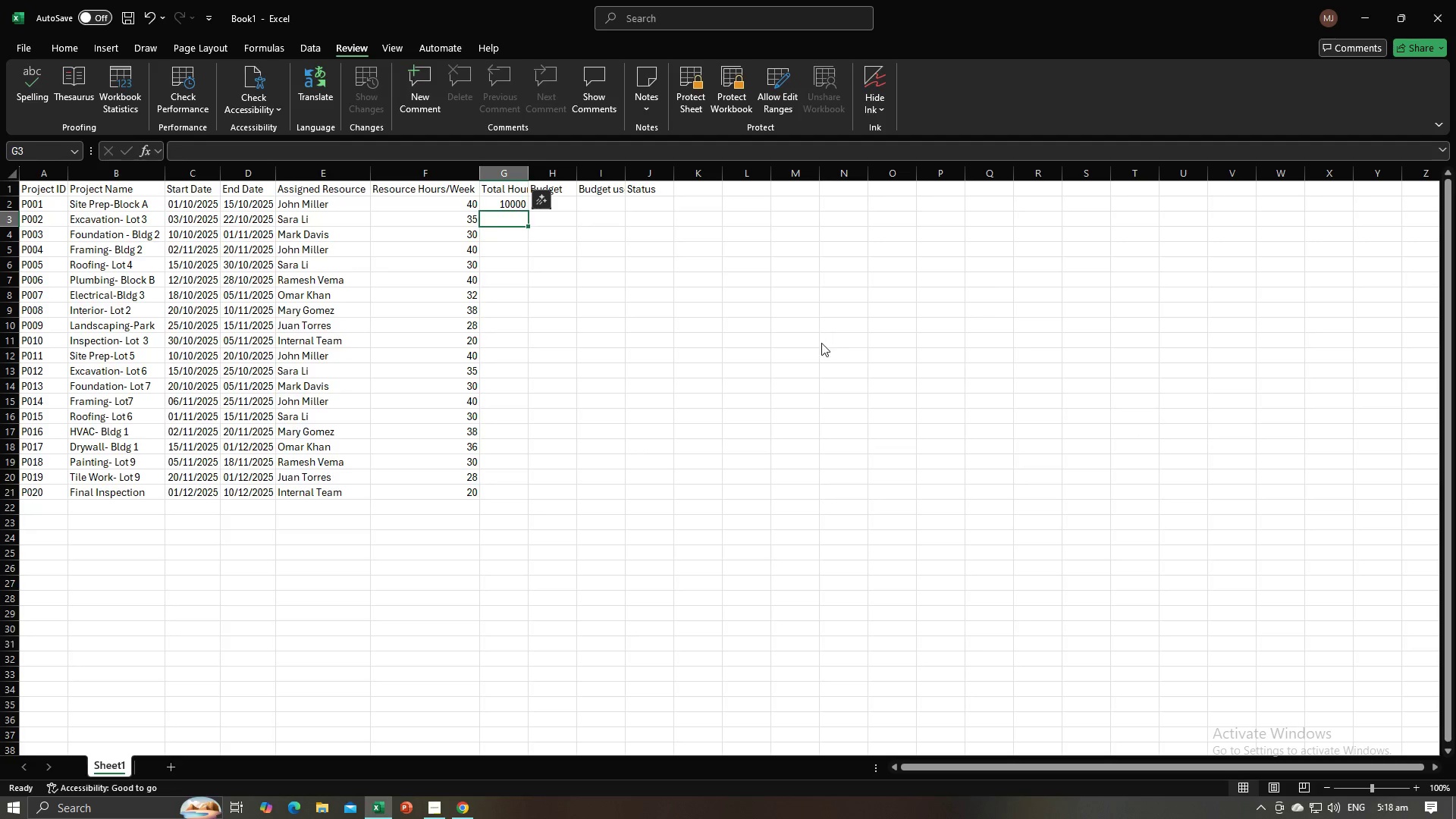 
key(Alt+Tab)
 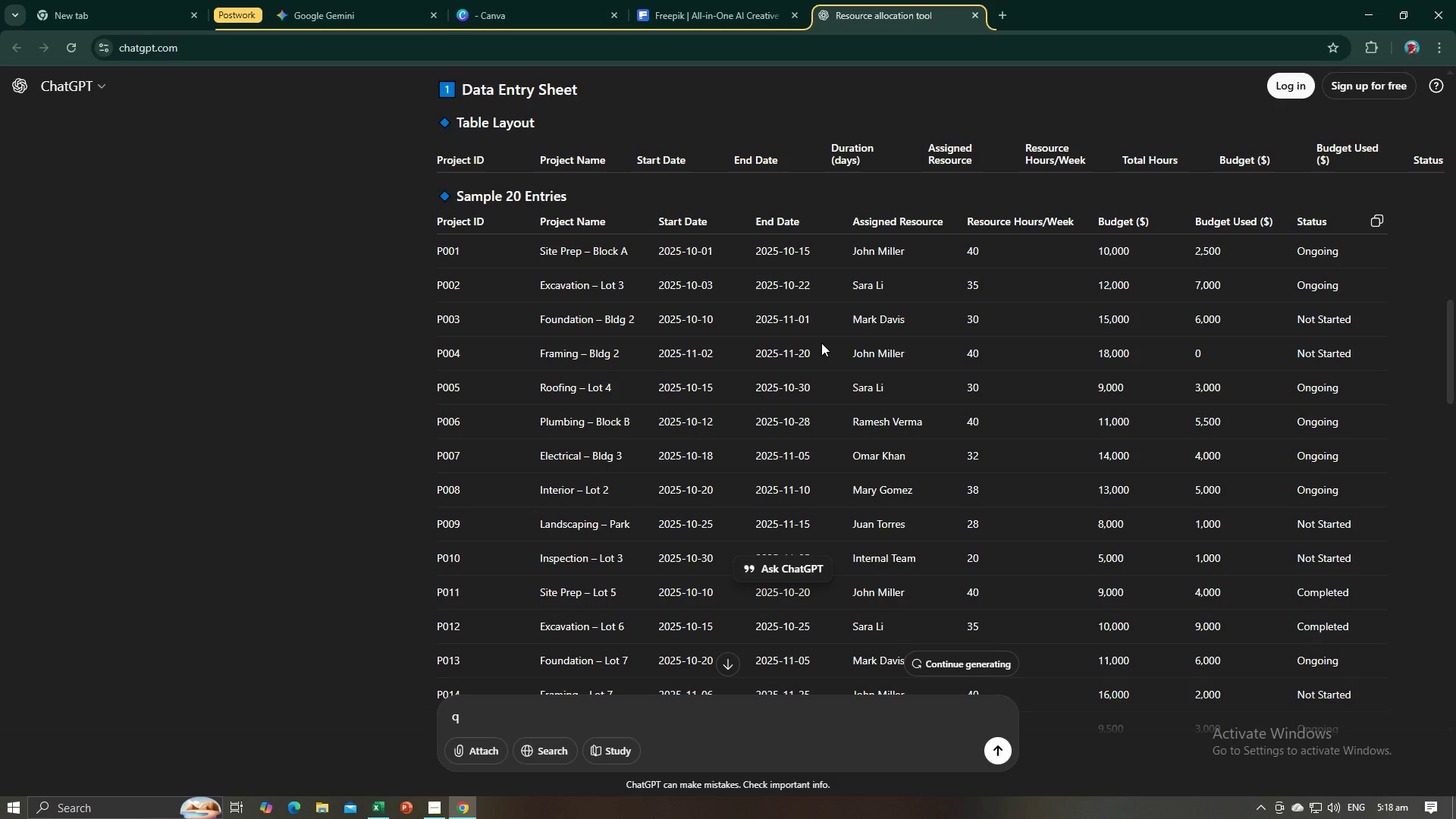 
key(Alt+AltLeft)
 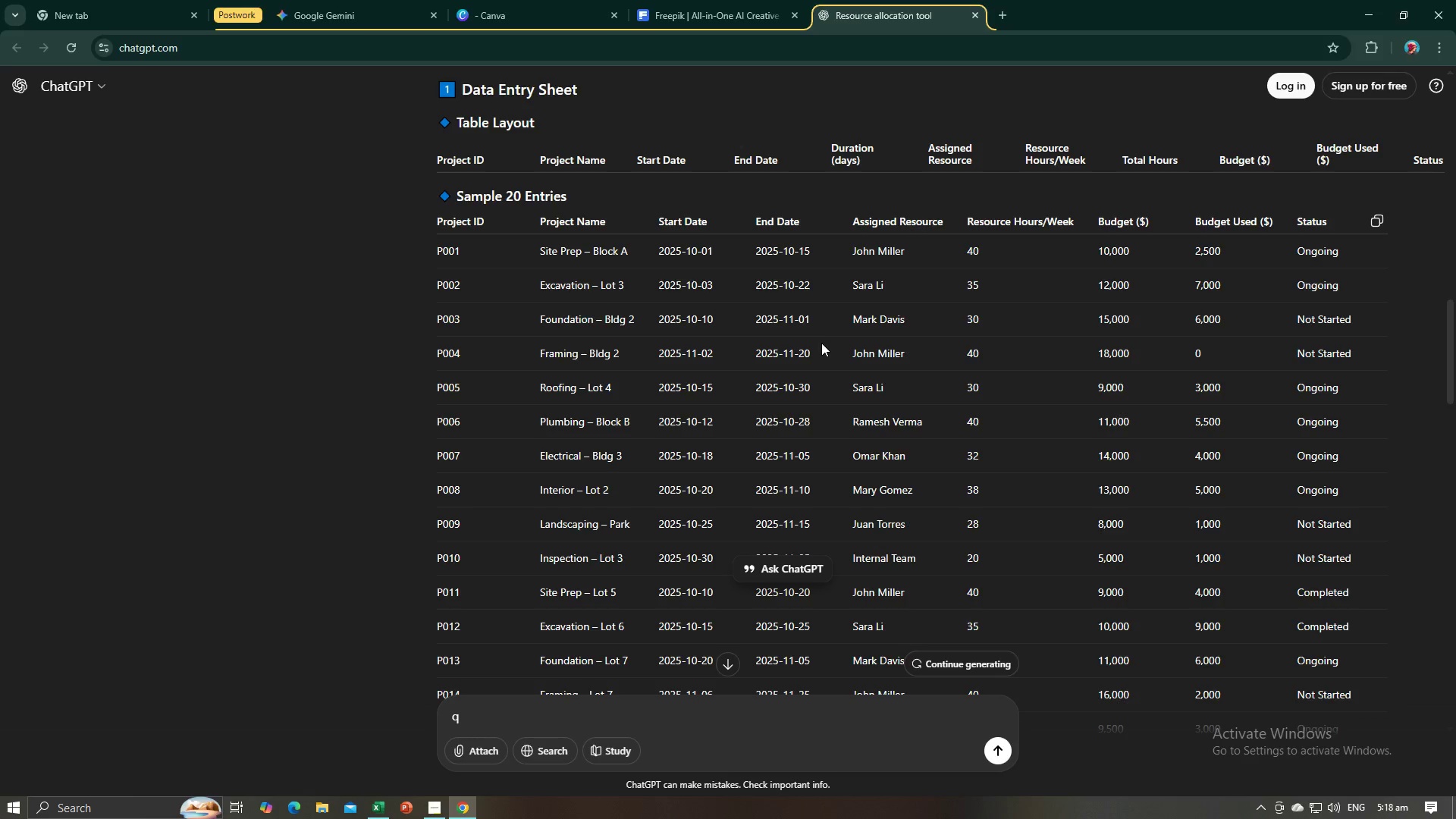 
key(Alt+Tab)
 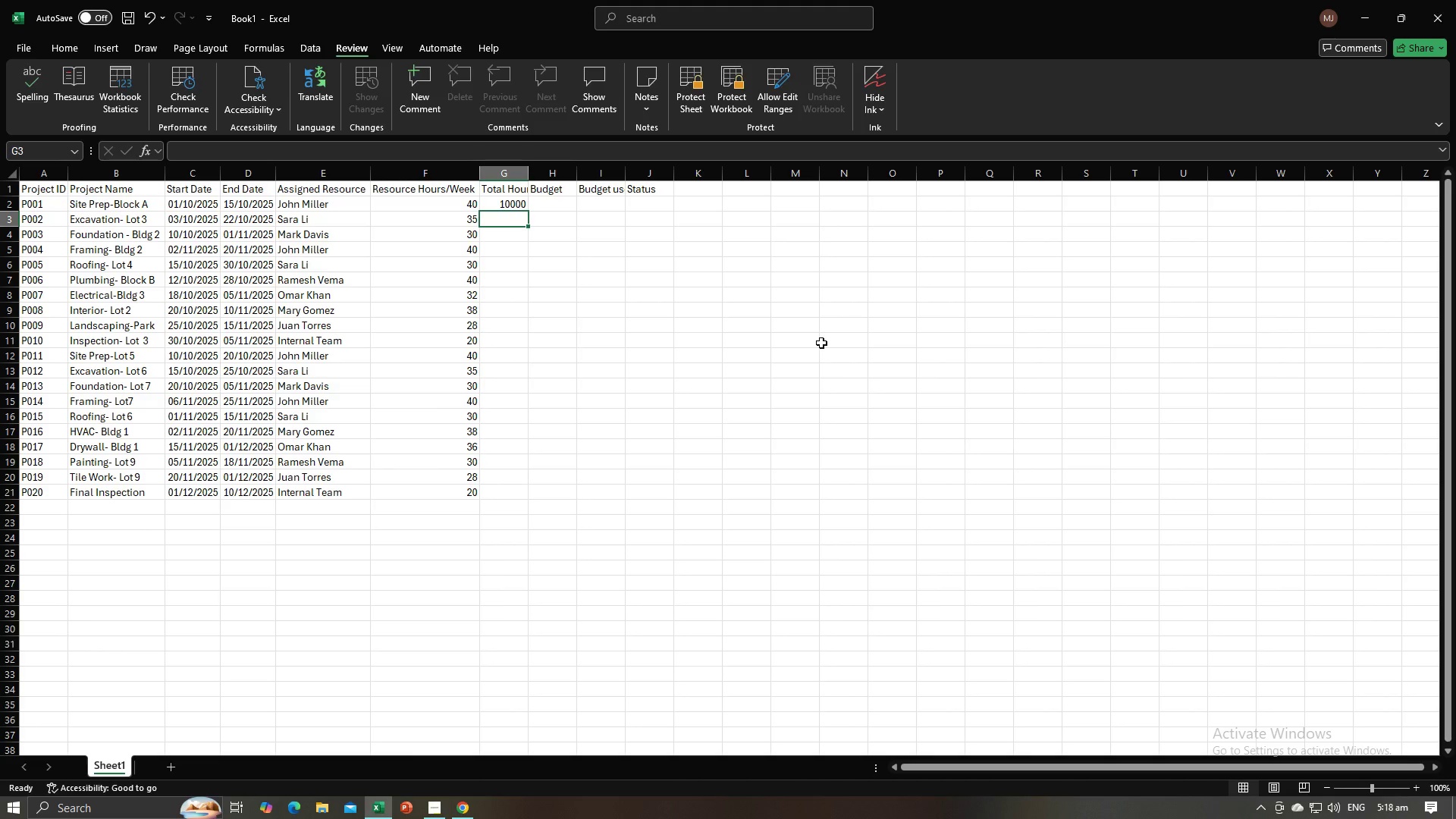 
key(Numpad1)
 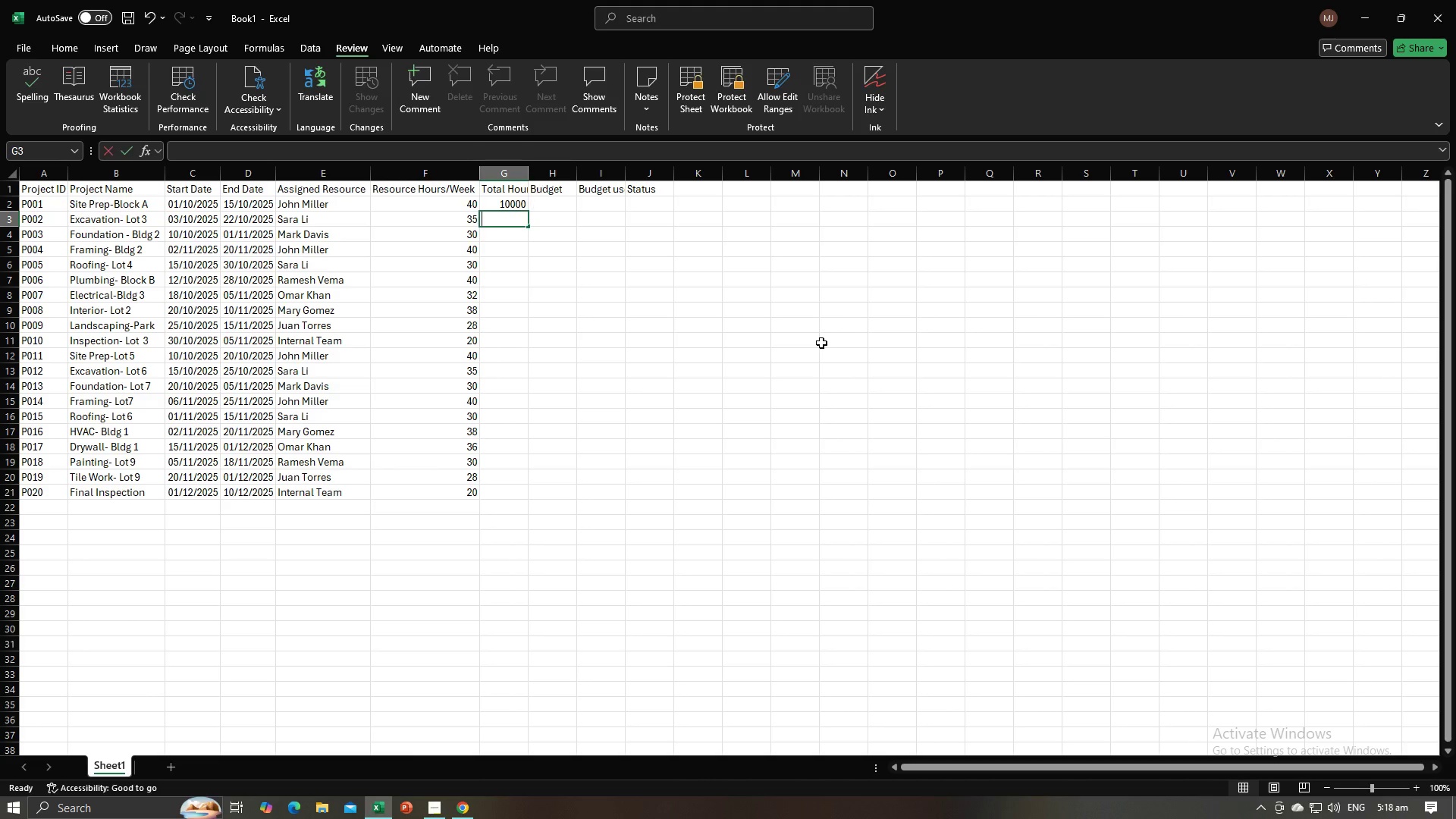 
key(Numpad2)
 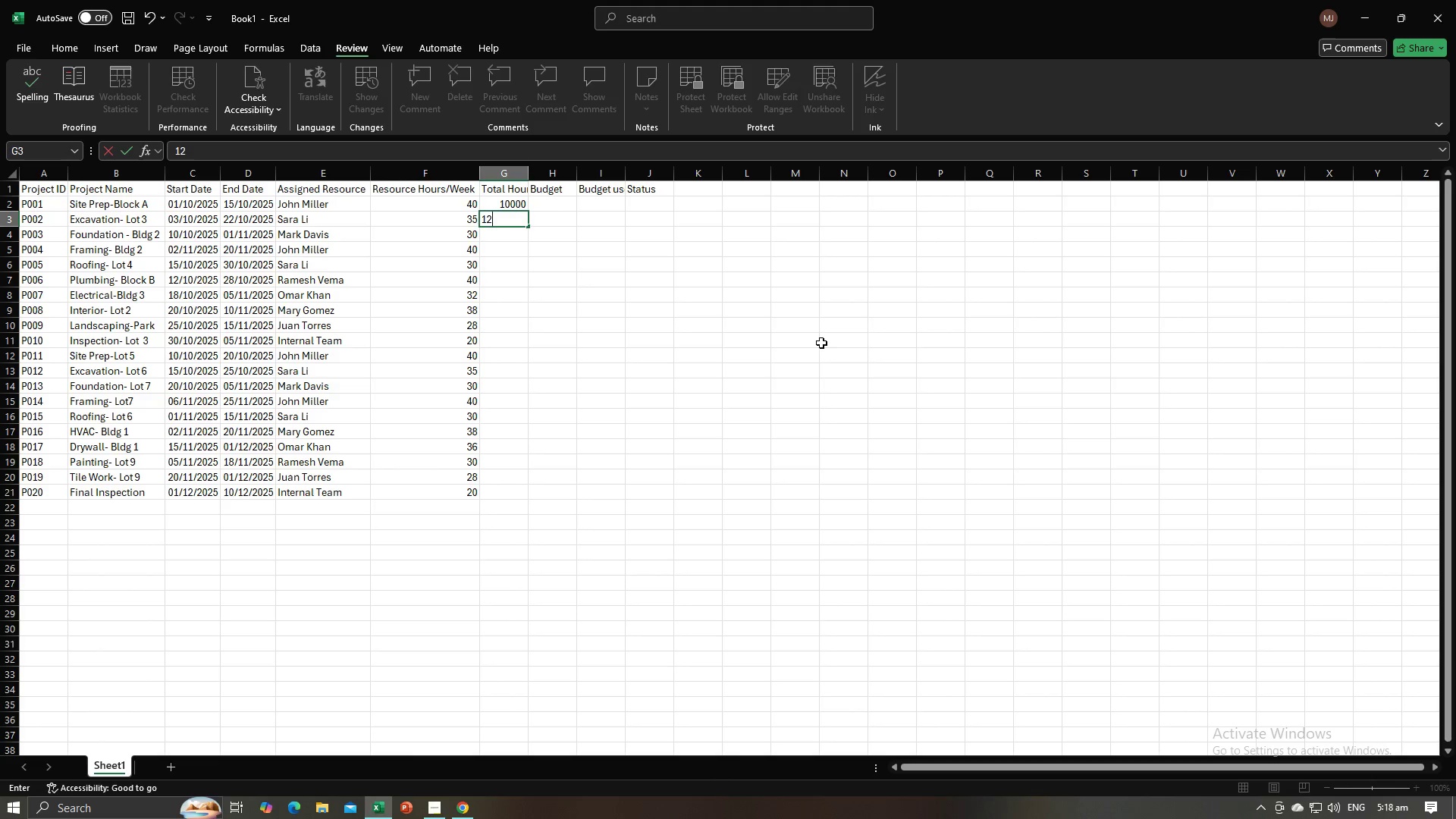 
key(Numpad0)
 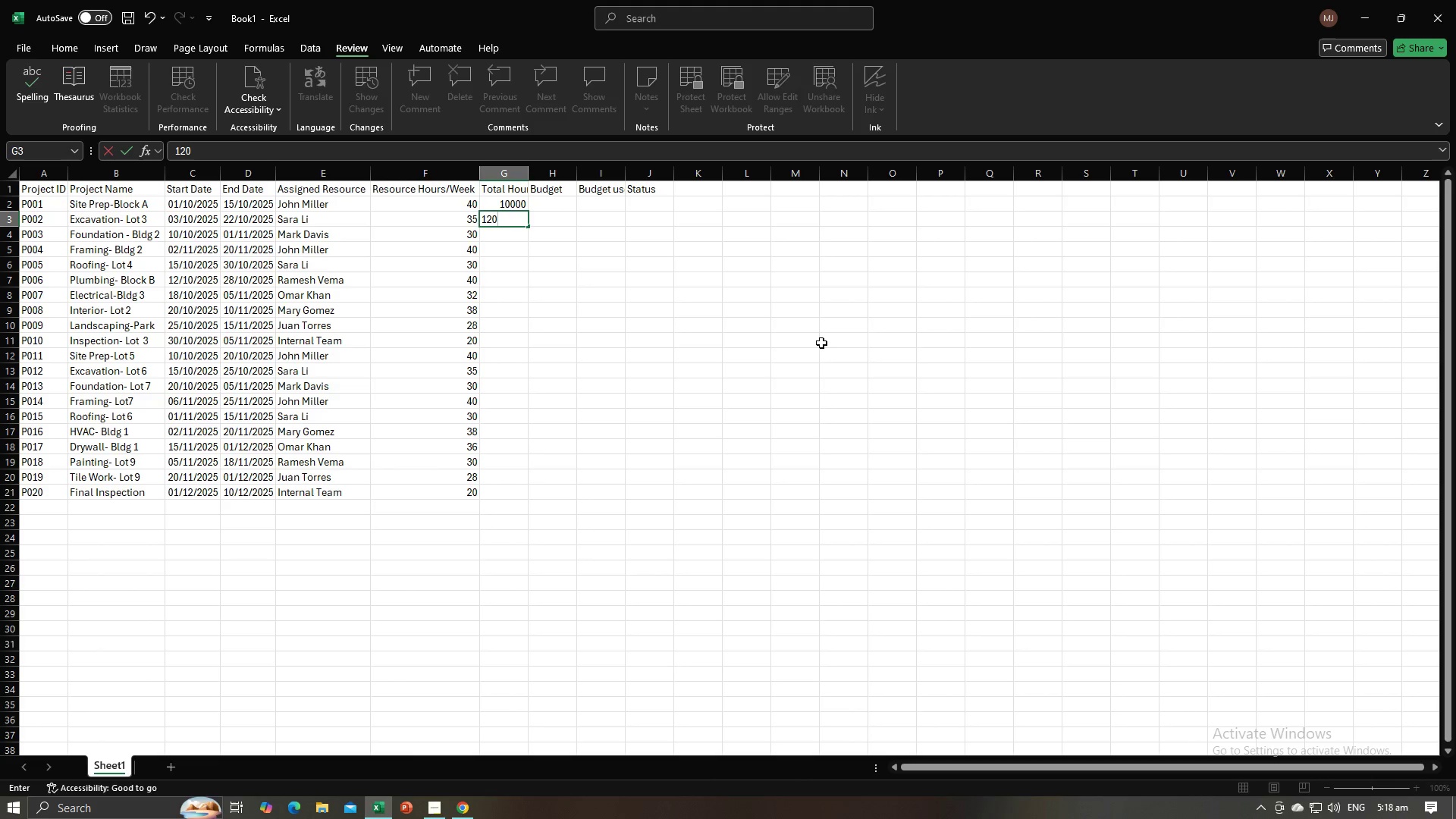 
key(Numpad0)
 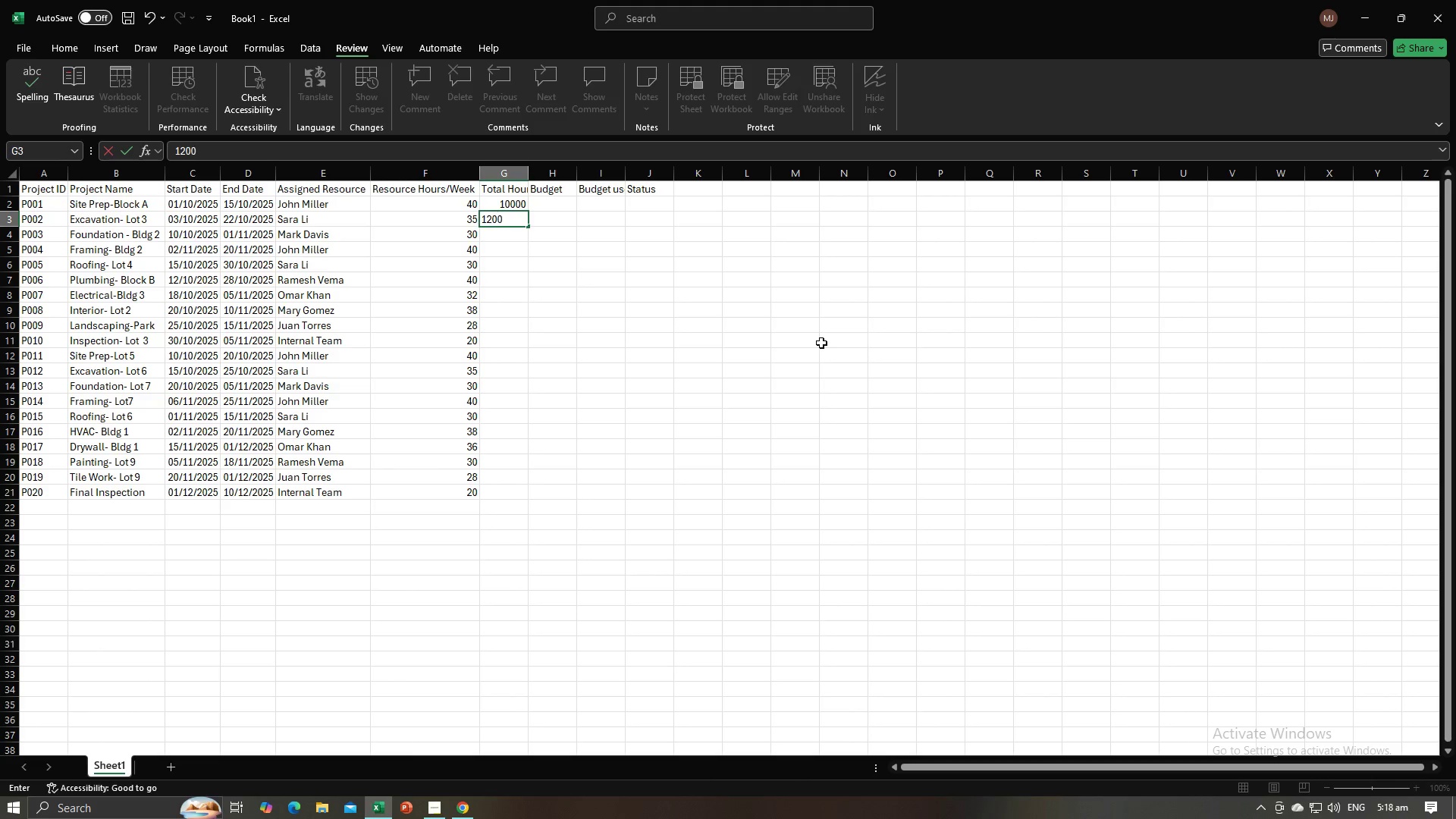 
key(Numpad0)
 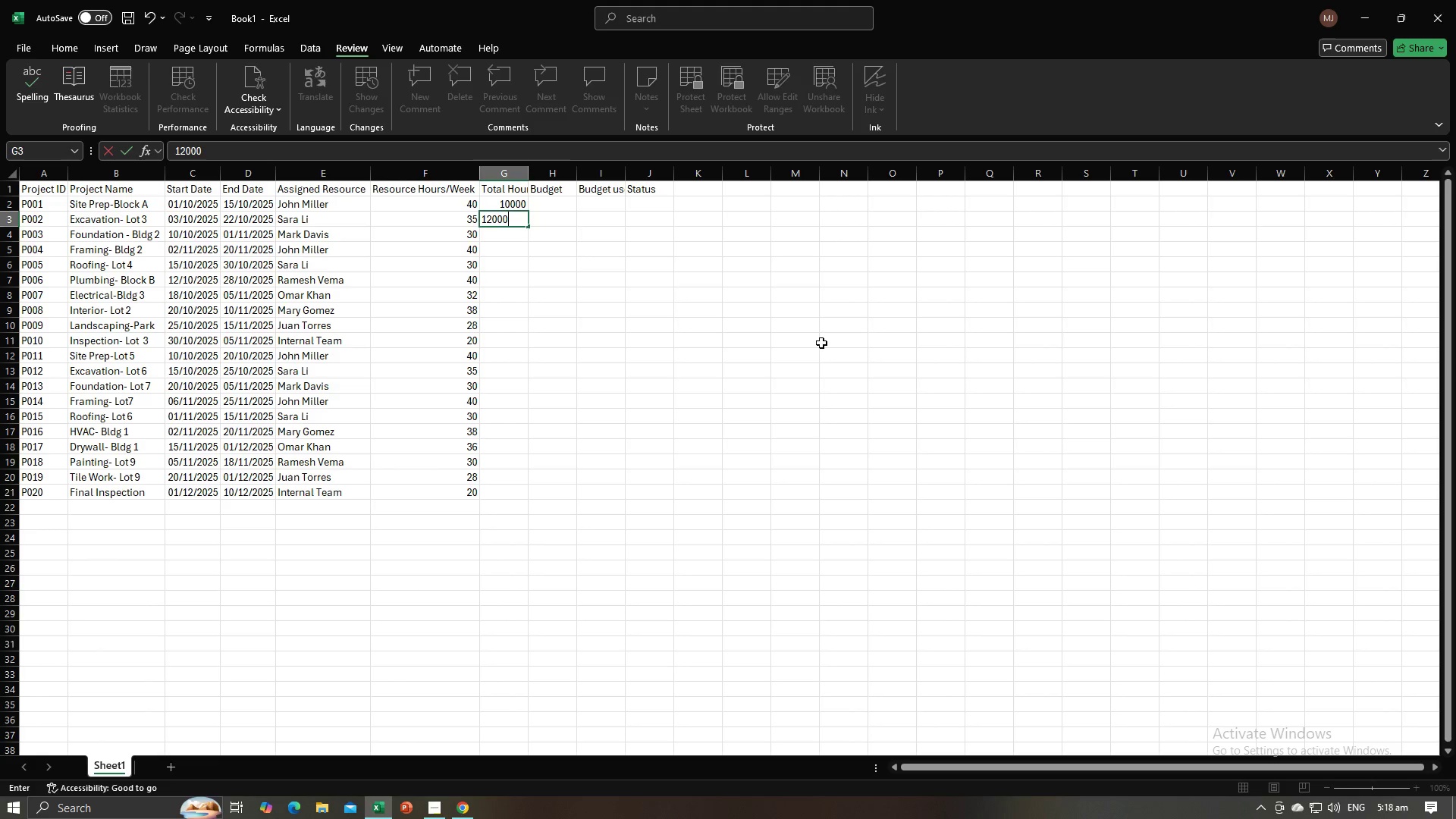 
key(NumpadEnter)
 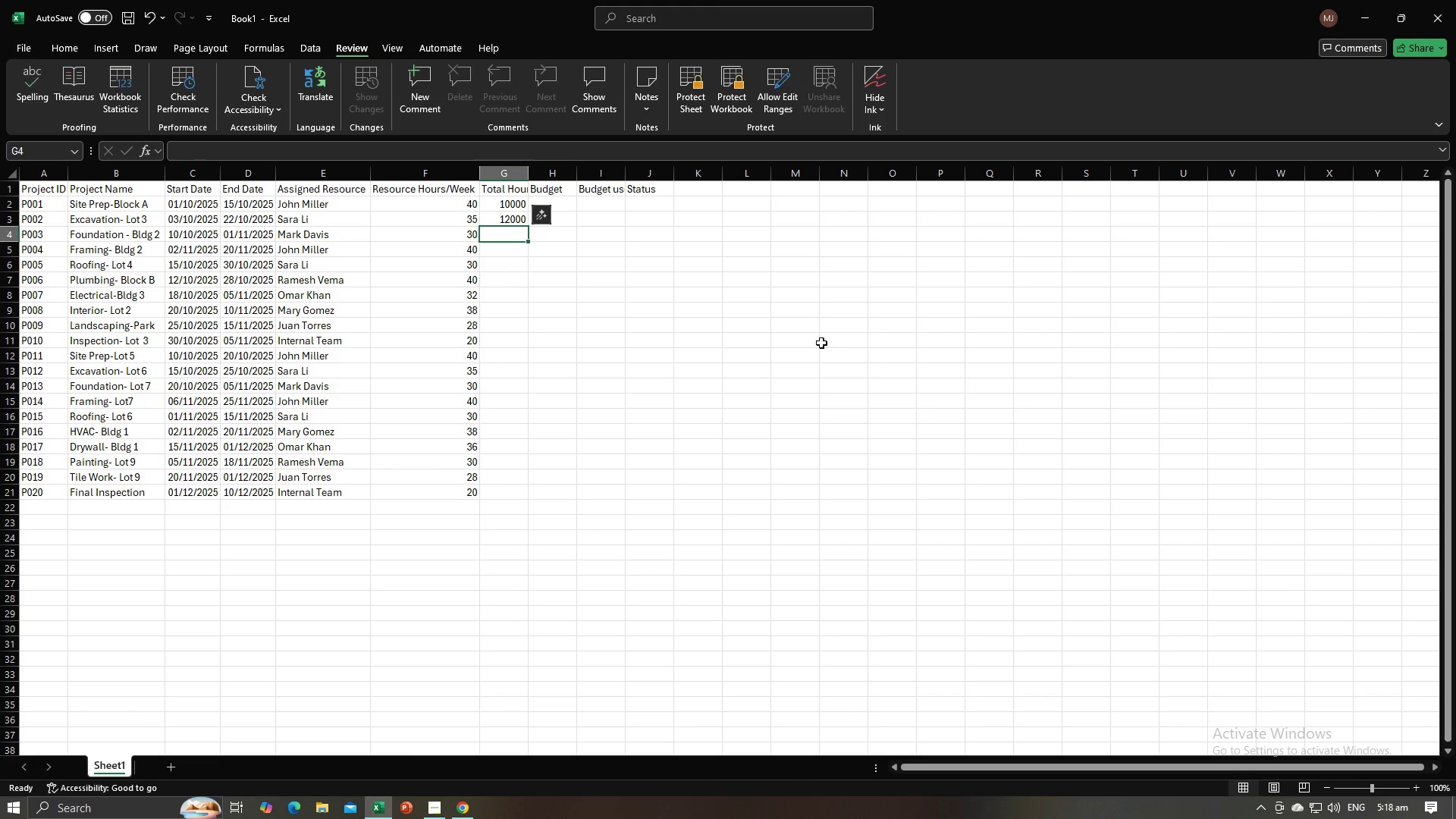 
key(Alt+AltLeft)
 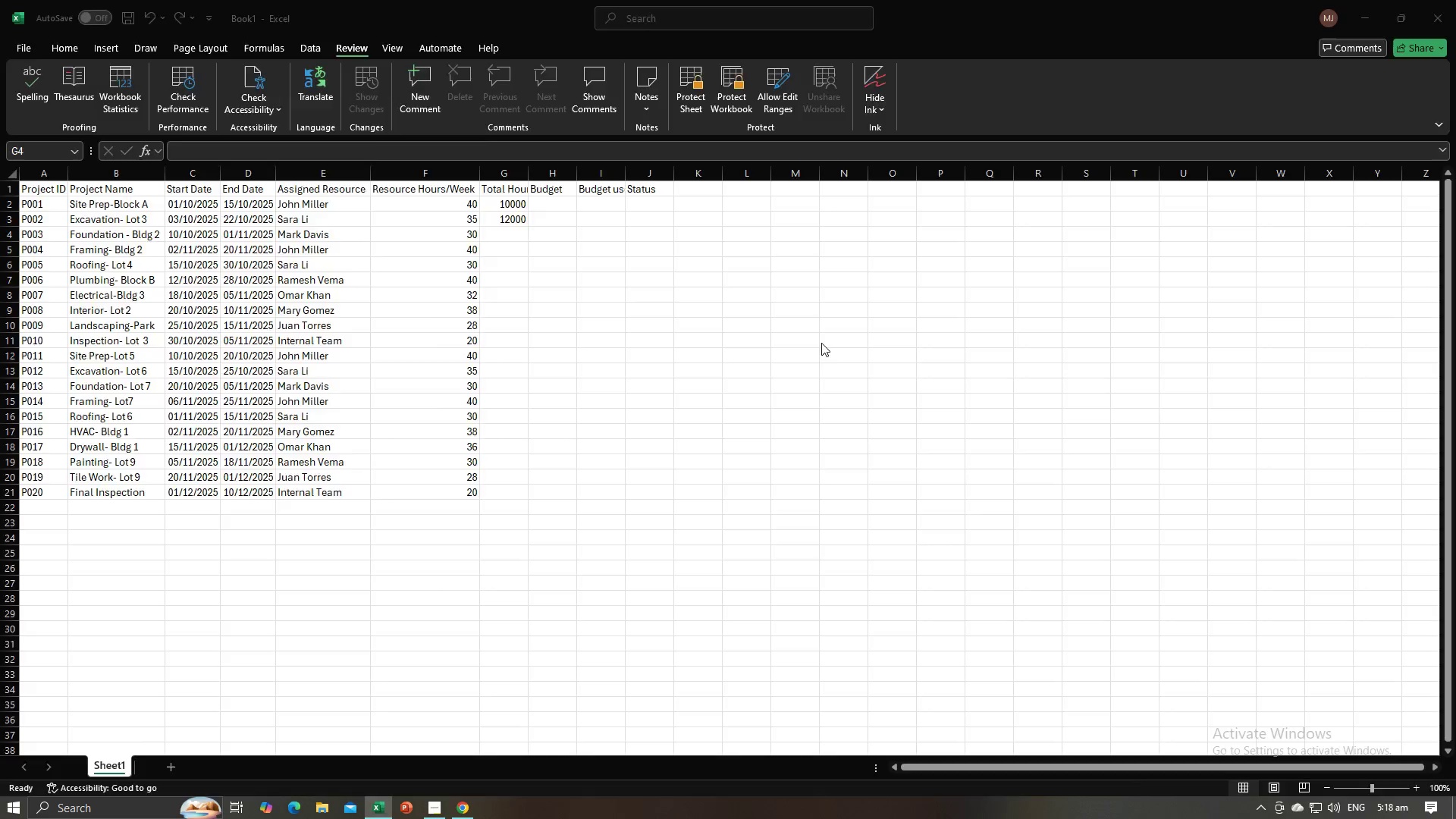 
key(Alt+Tab)
 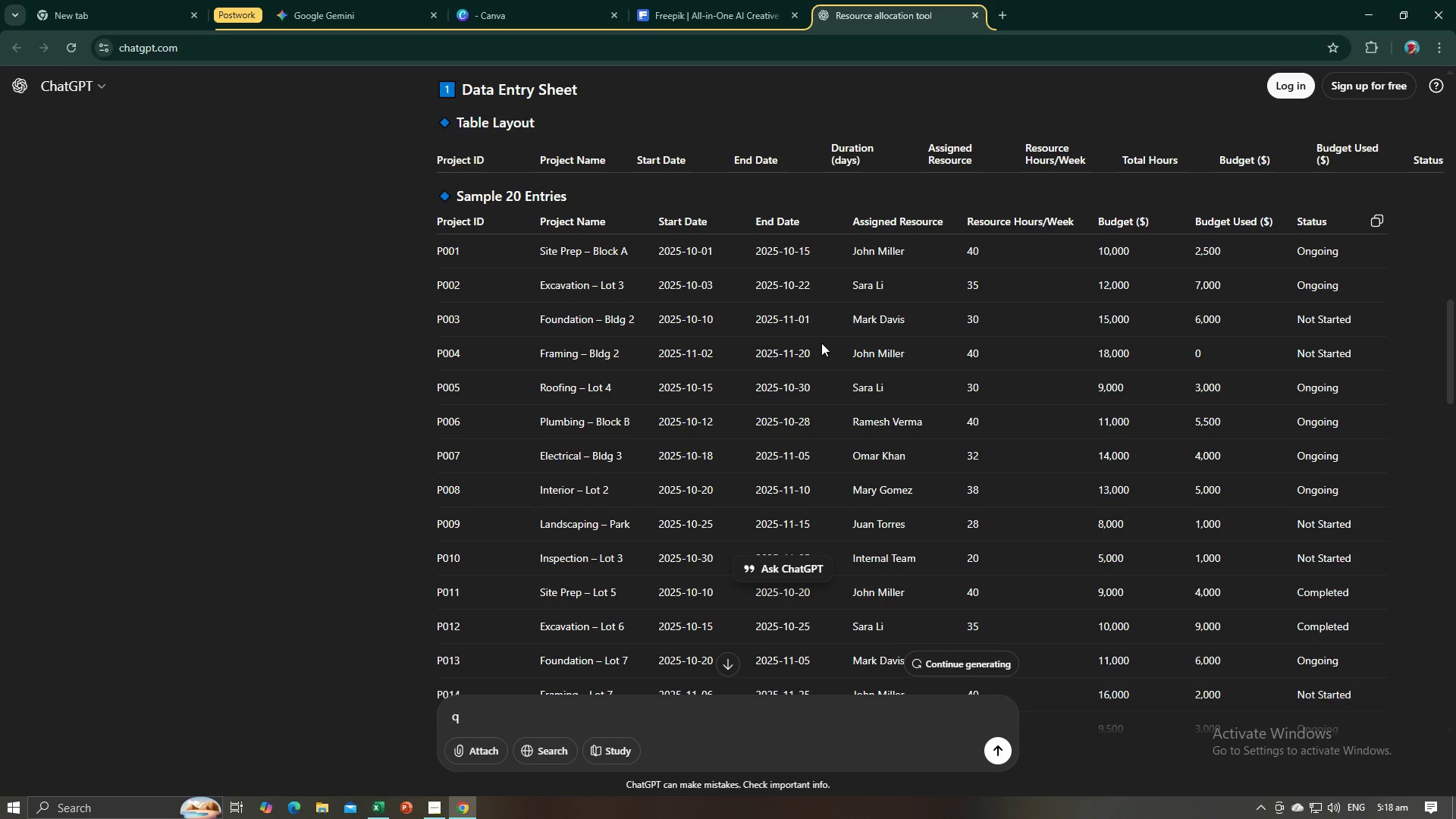 
key(Alt+AltLeft)
 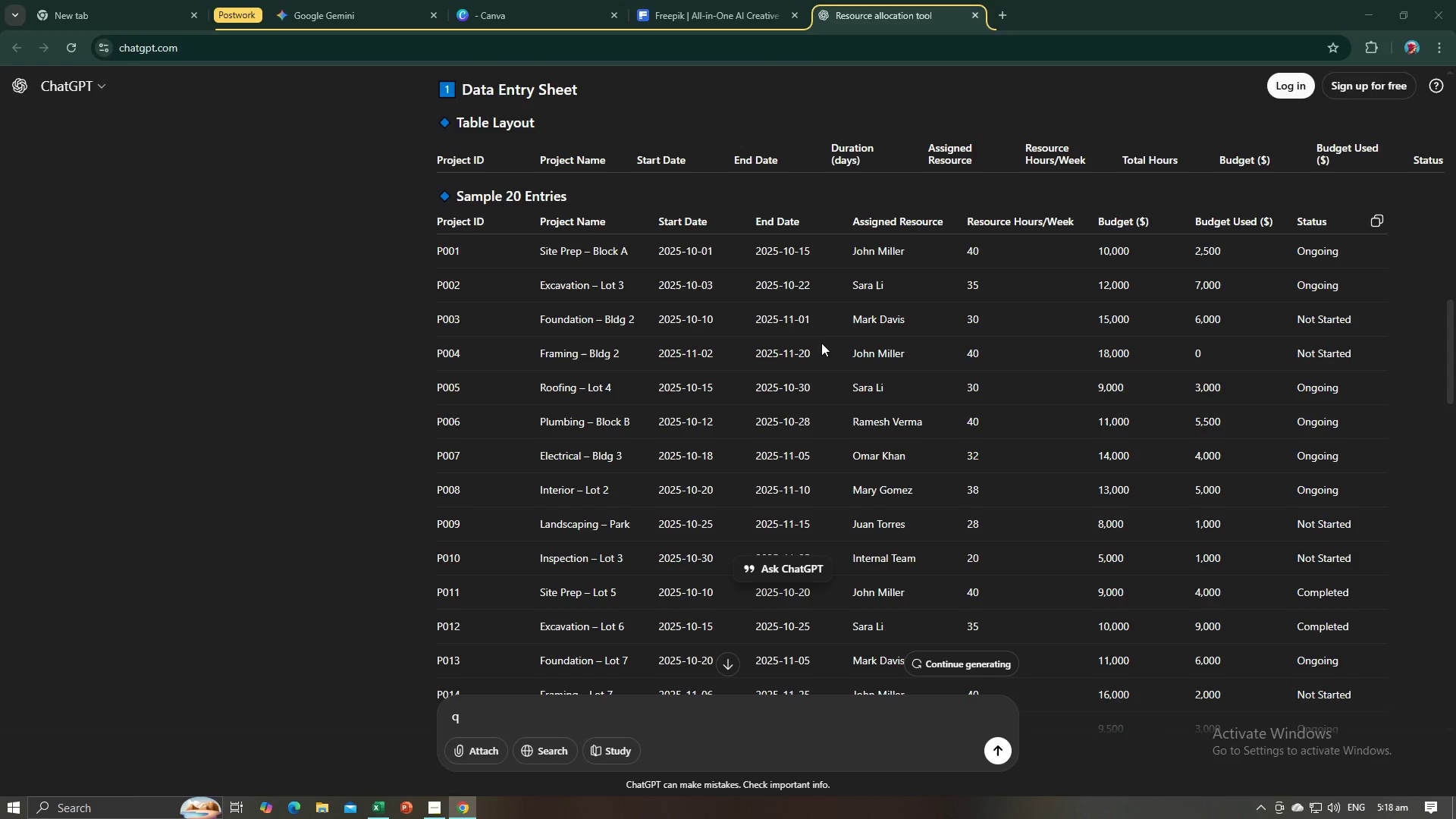 
key(Alt+Tab)
 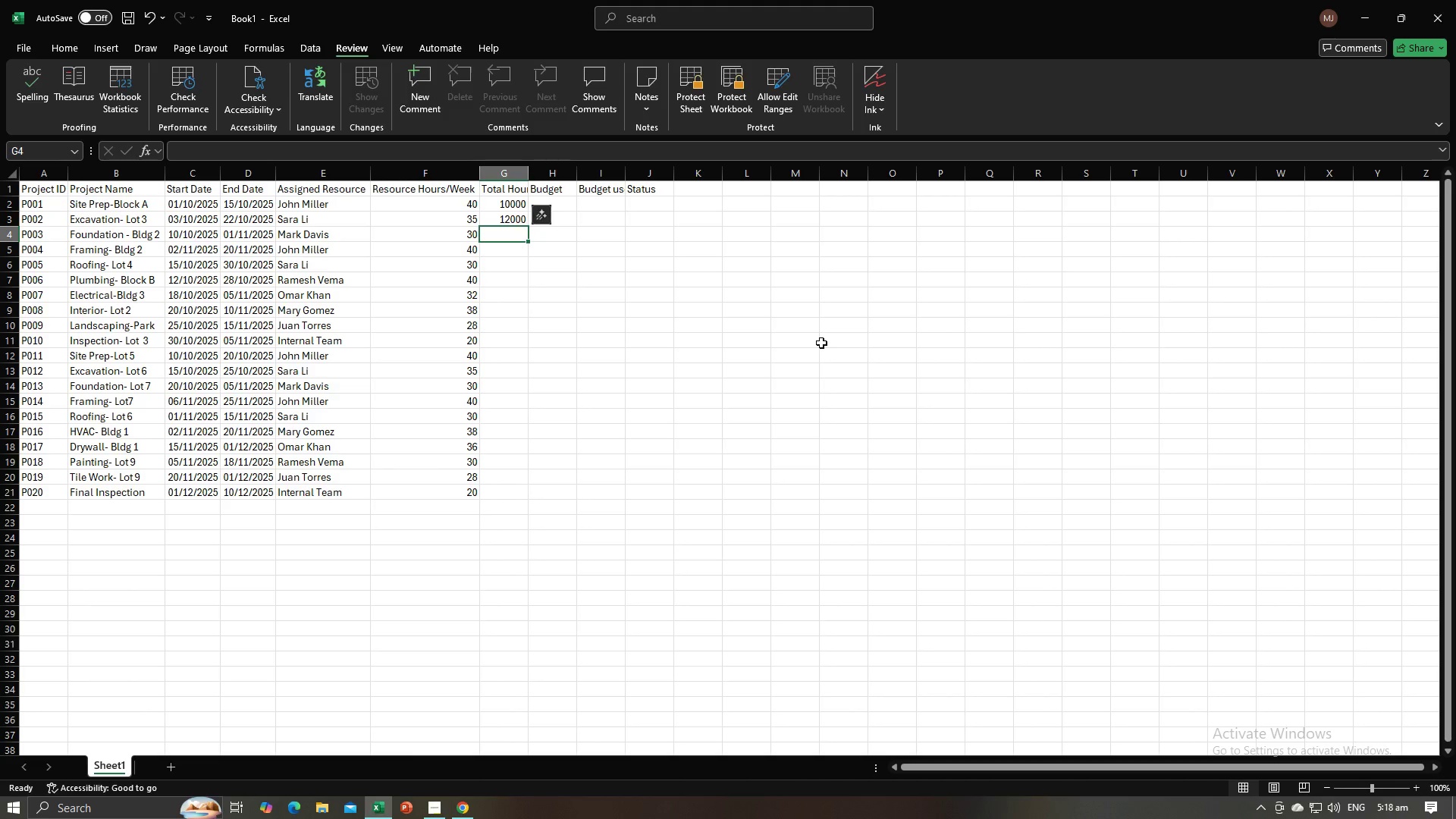 
key(Numpad1)
 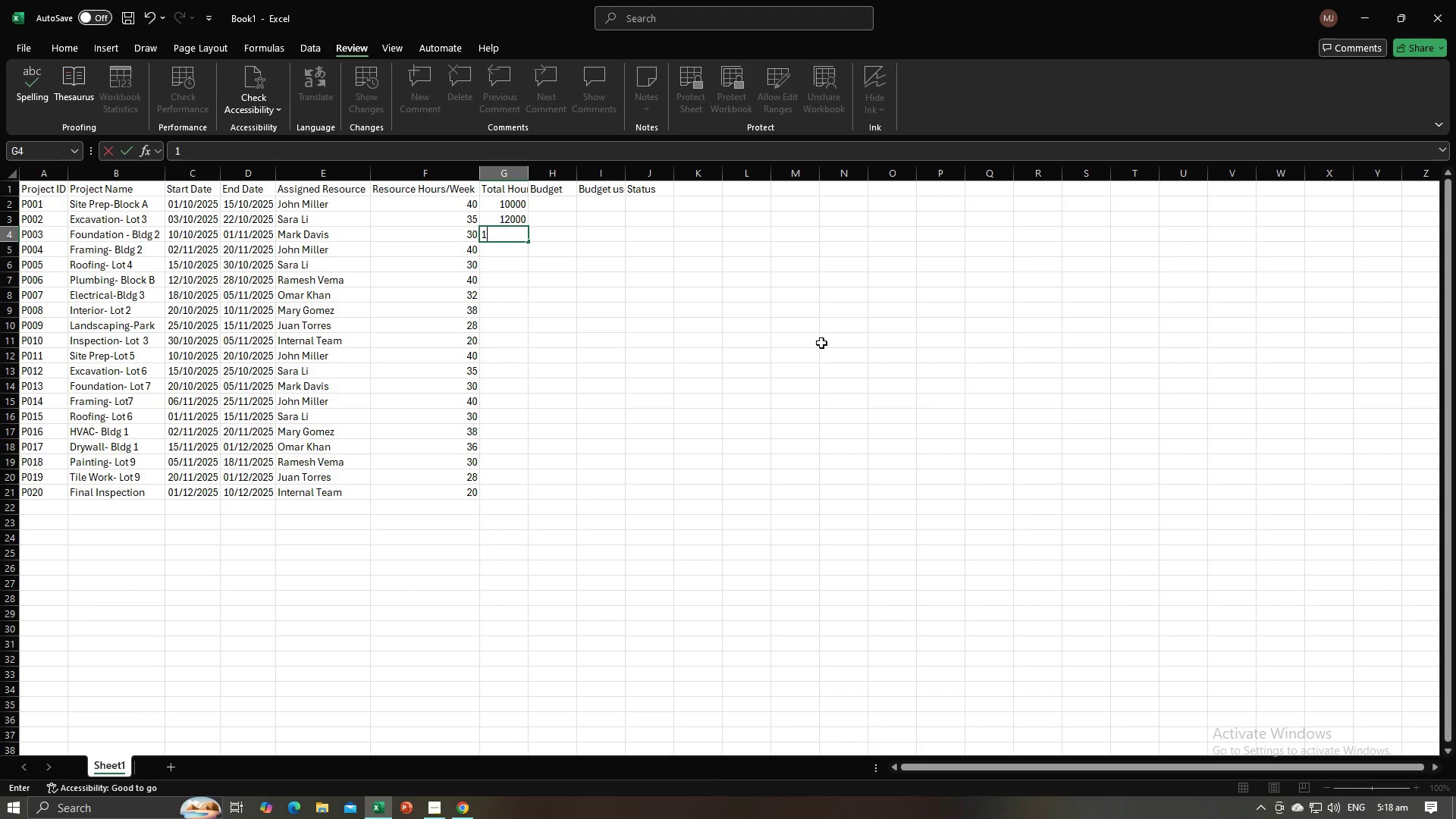 
key(Numpad5)
 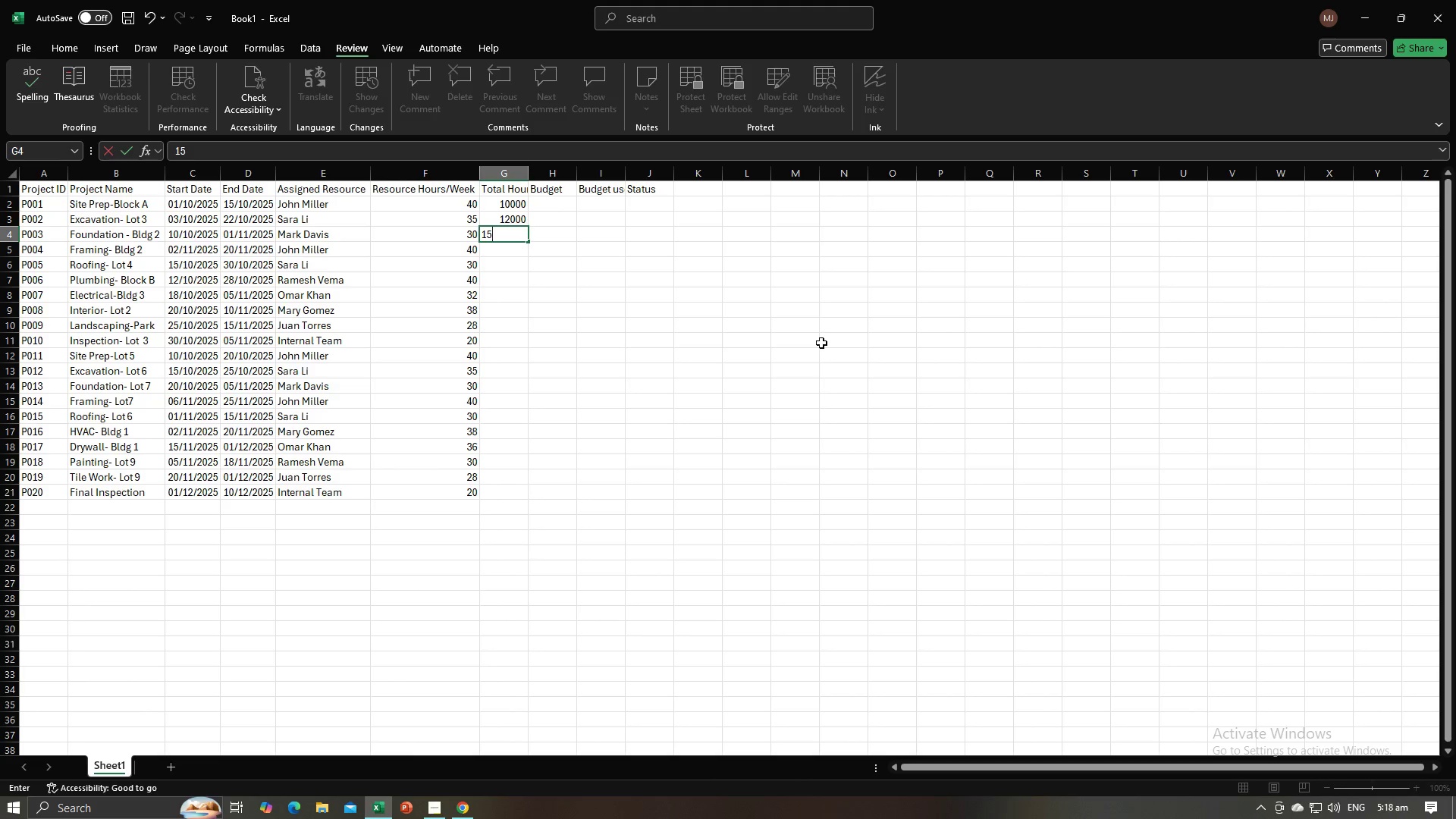 
key(Numpad0)
 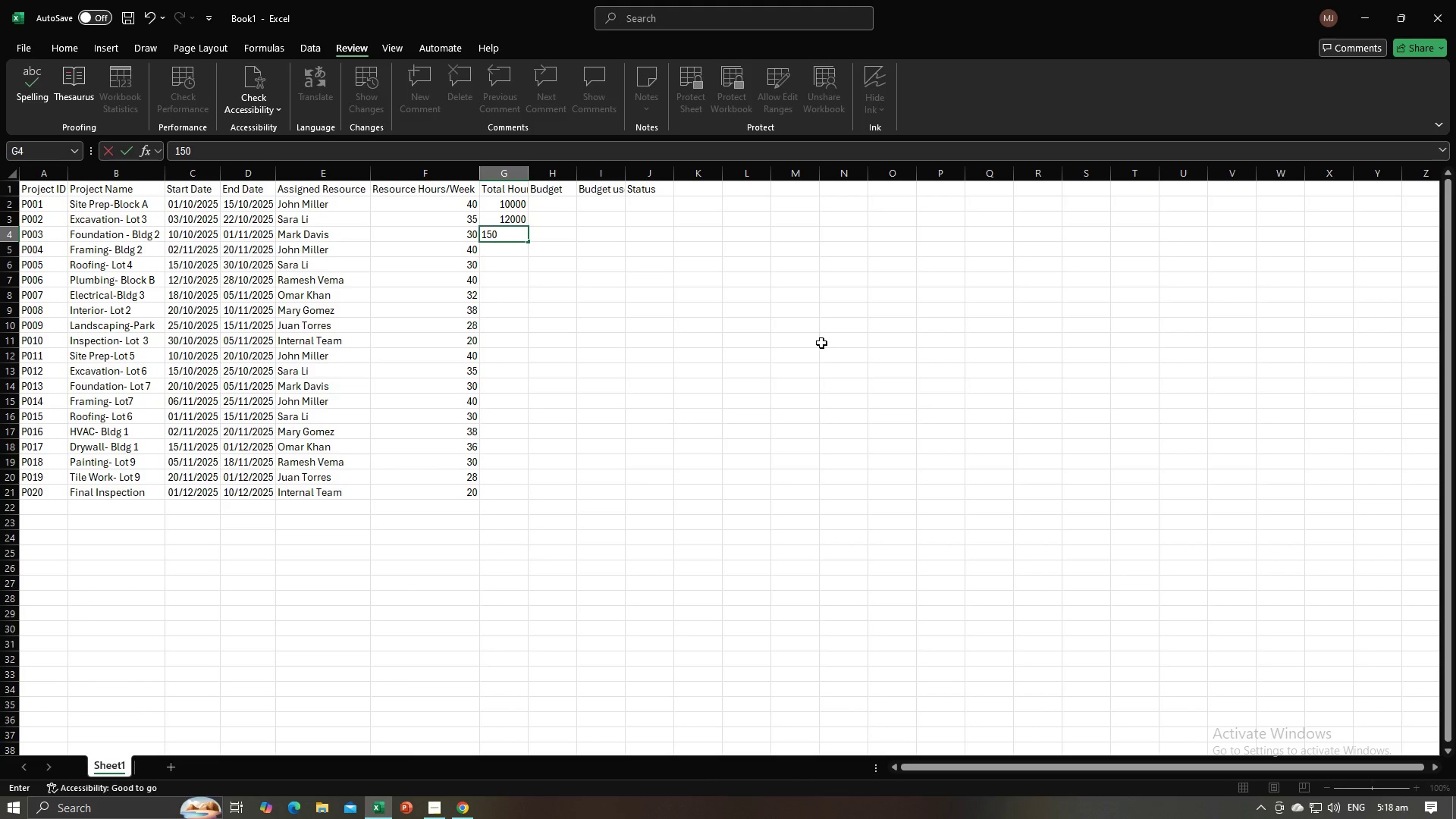 
key(Numpad0)
 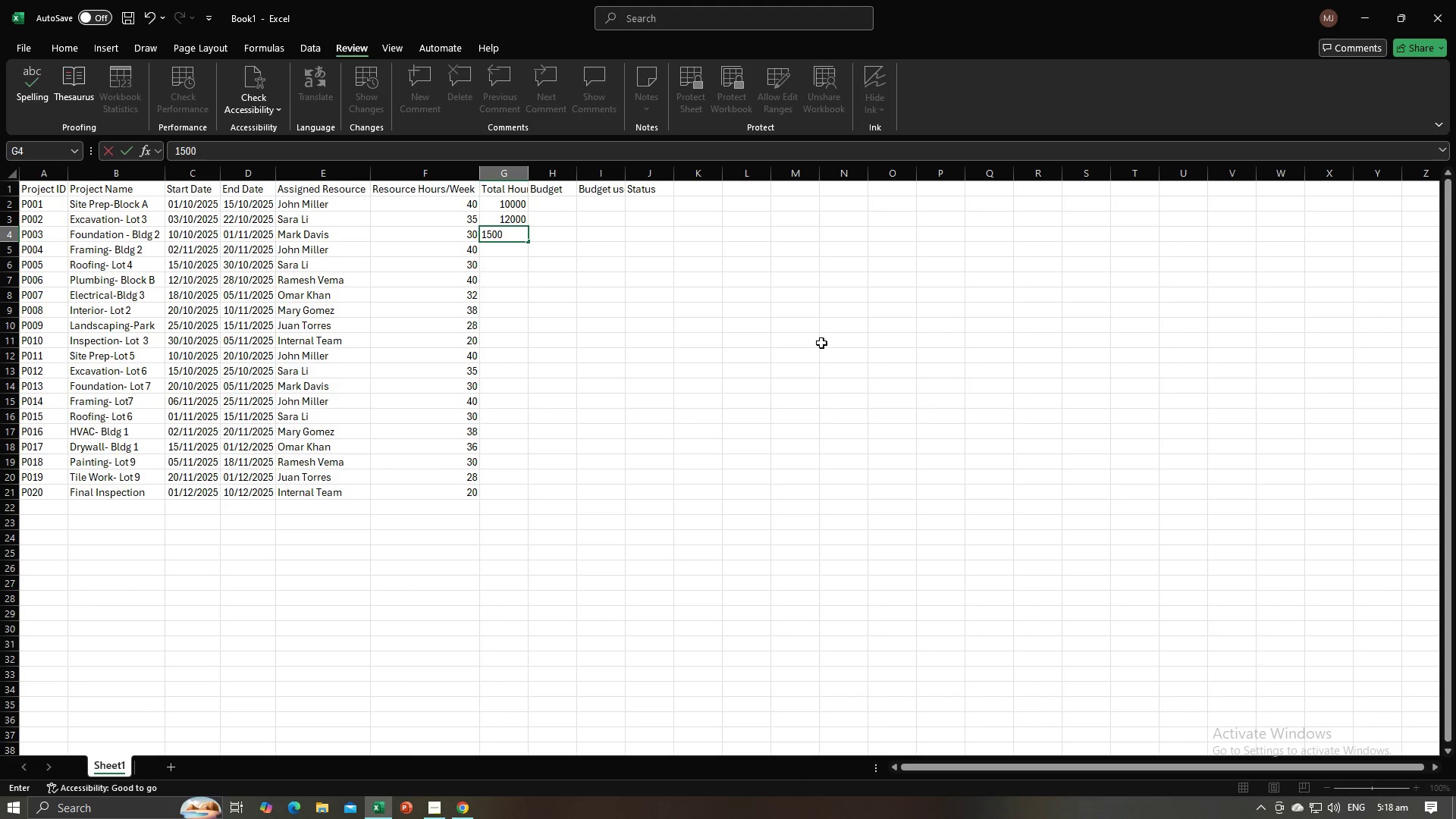 
key(Numpad0)
 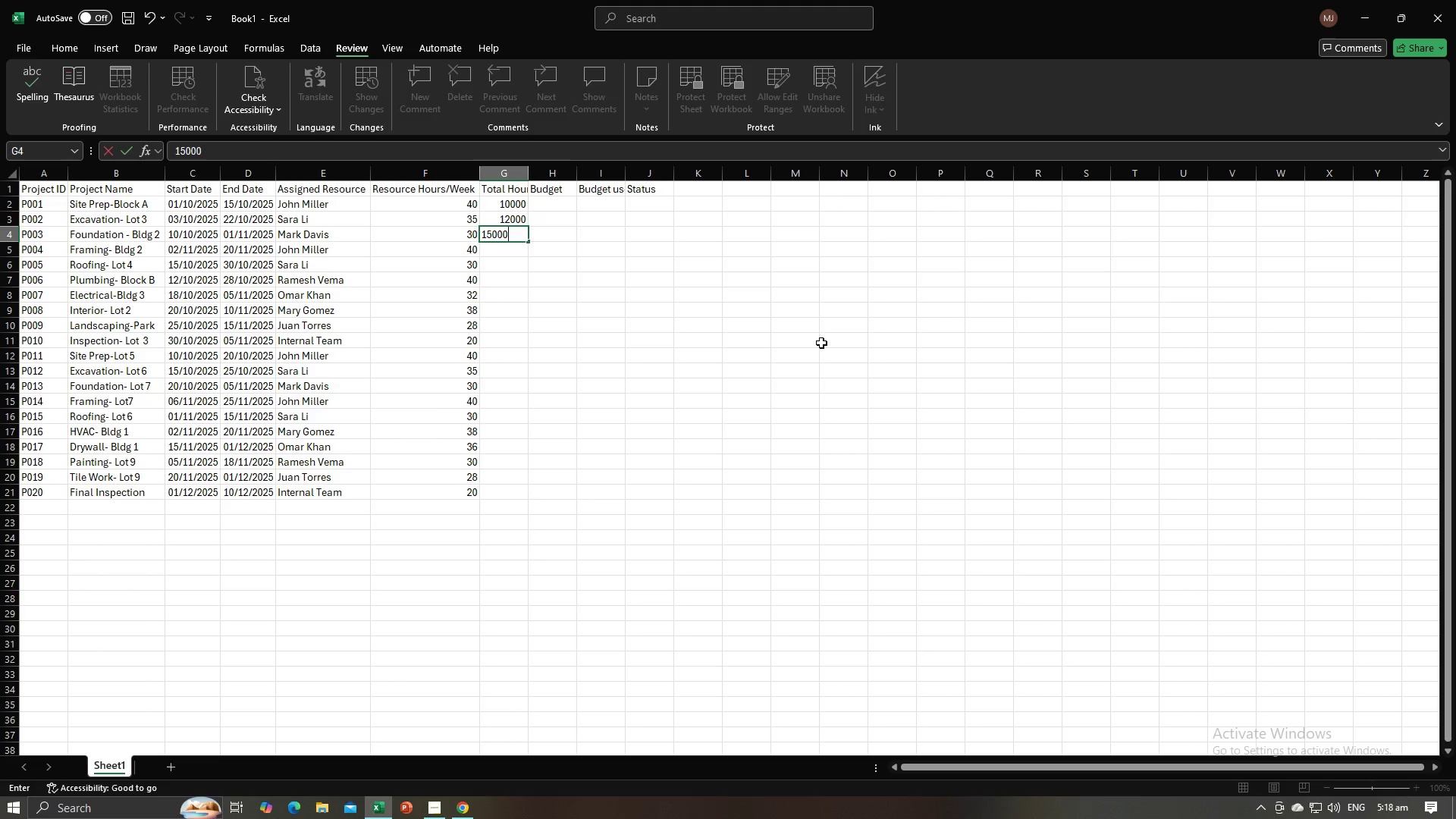 
key(NumpadEnter)
 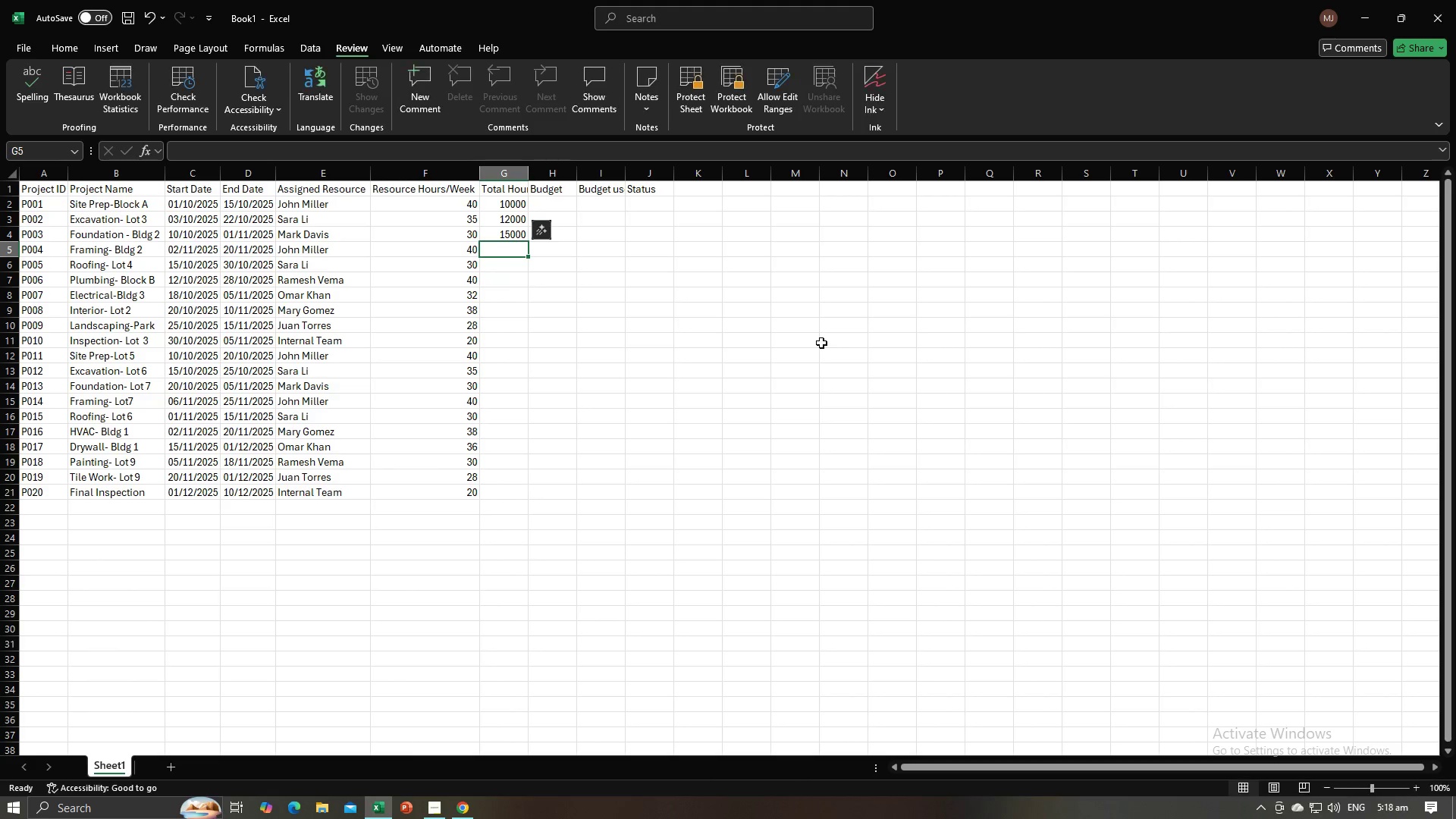 
key(Alt+AltLeft)
 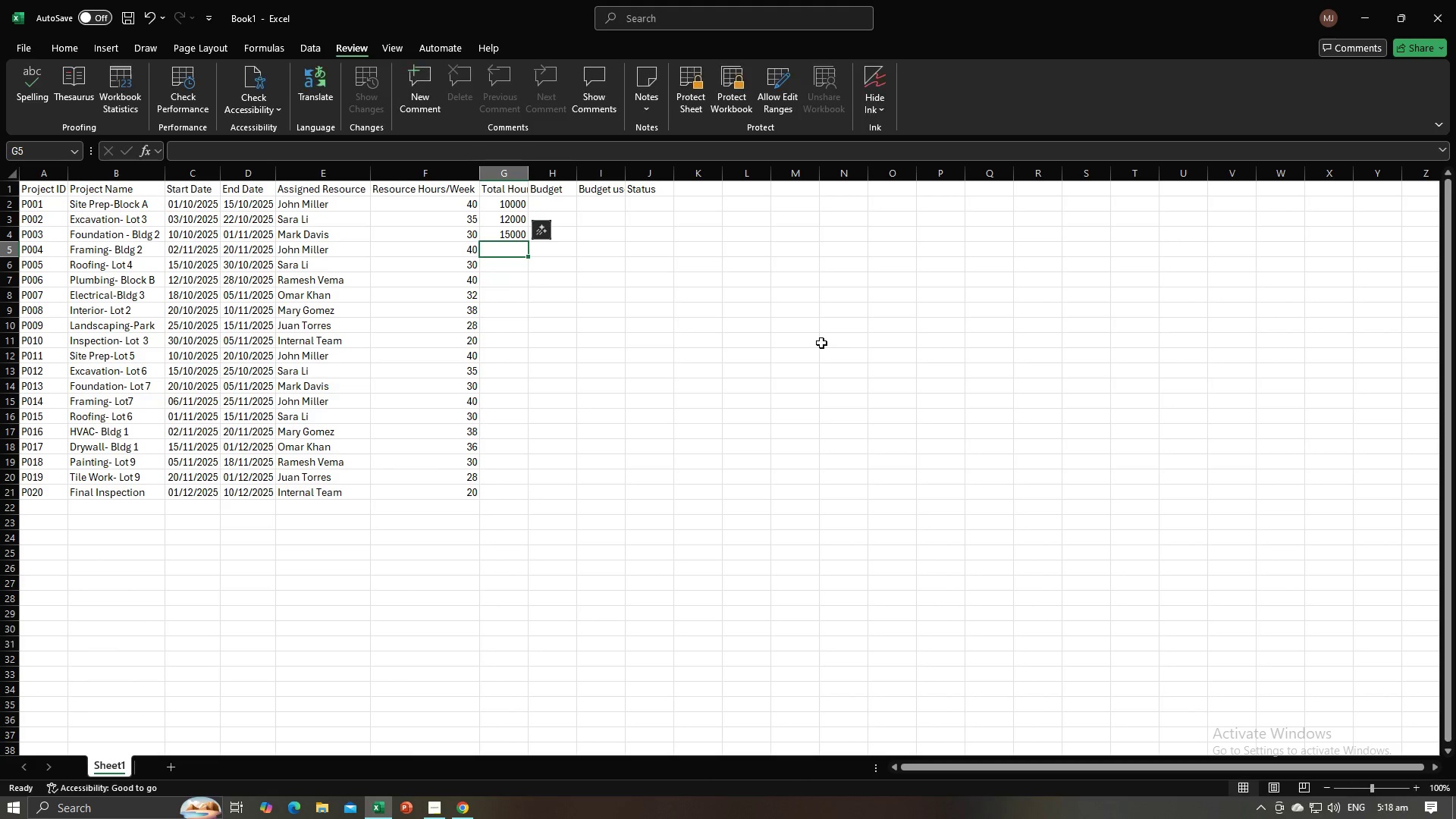 
key(Alt+Tab)
 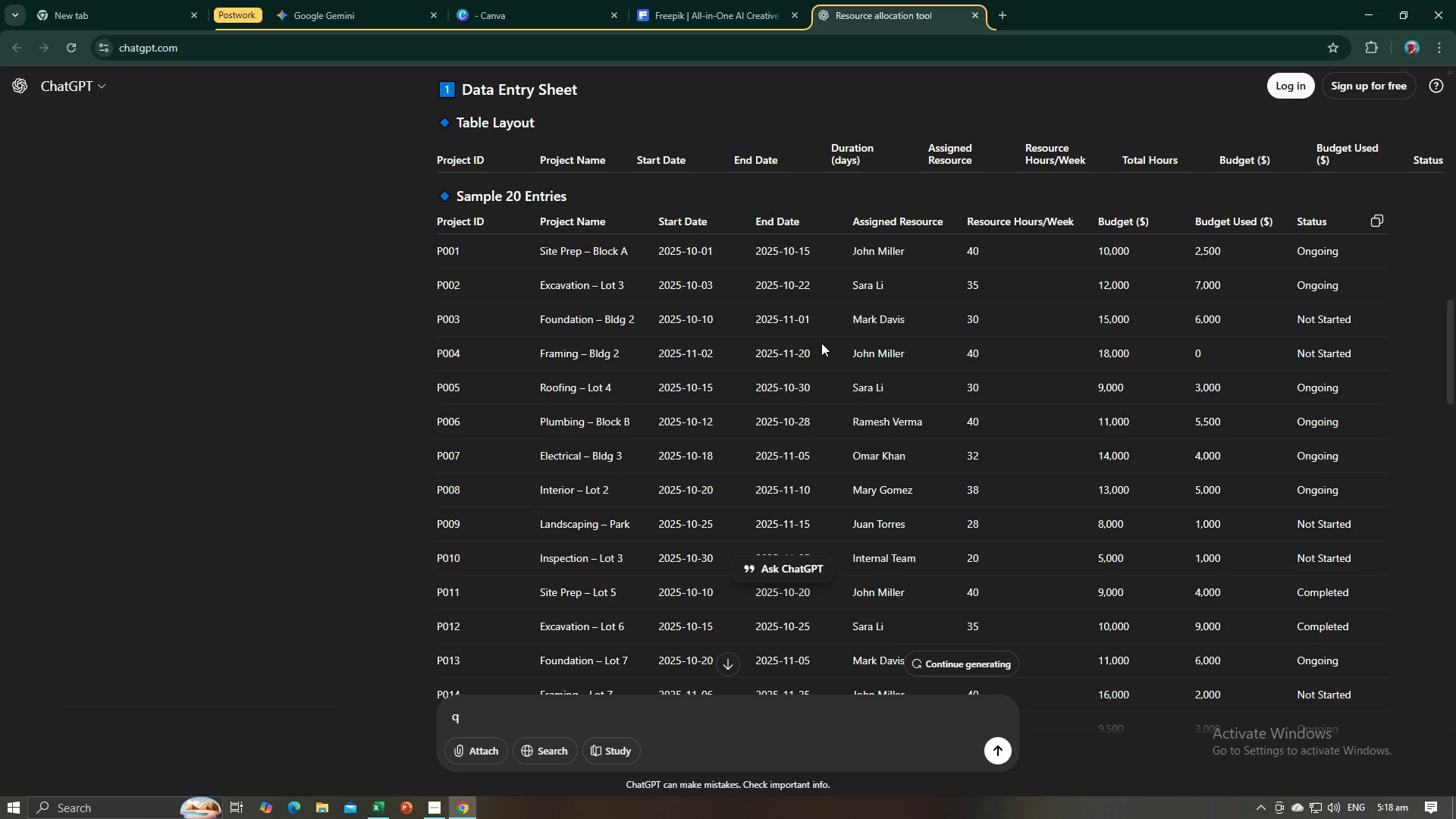 
key(Alt+AltLeft)
 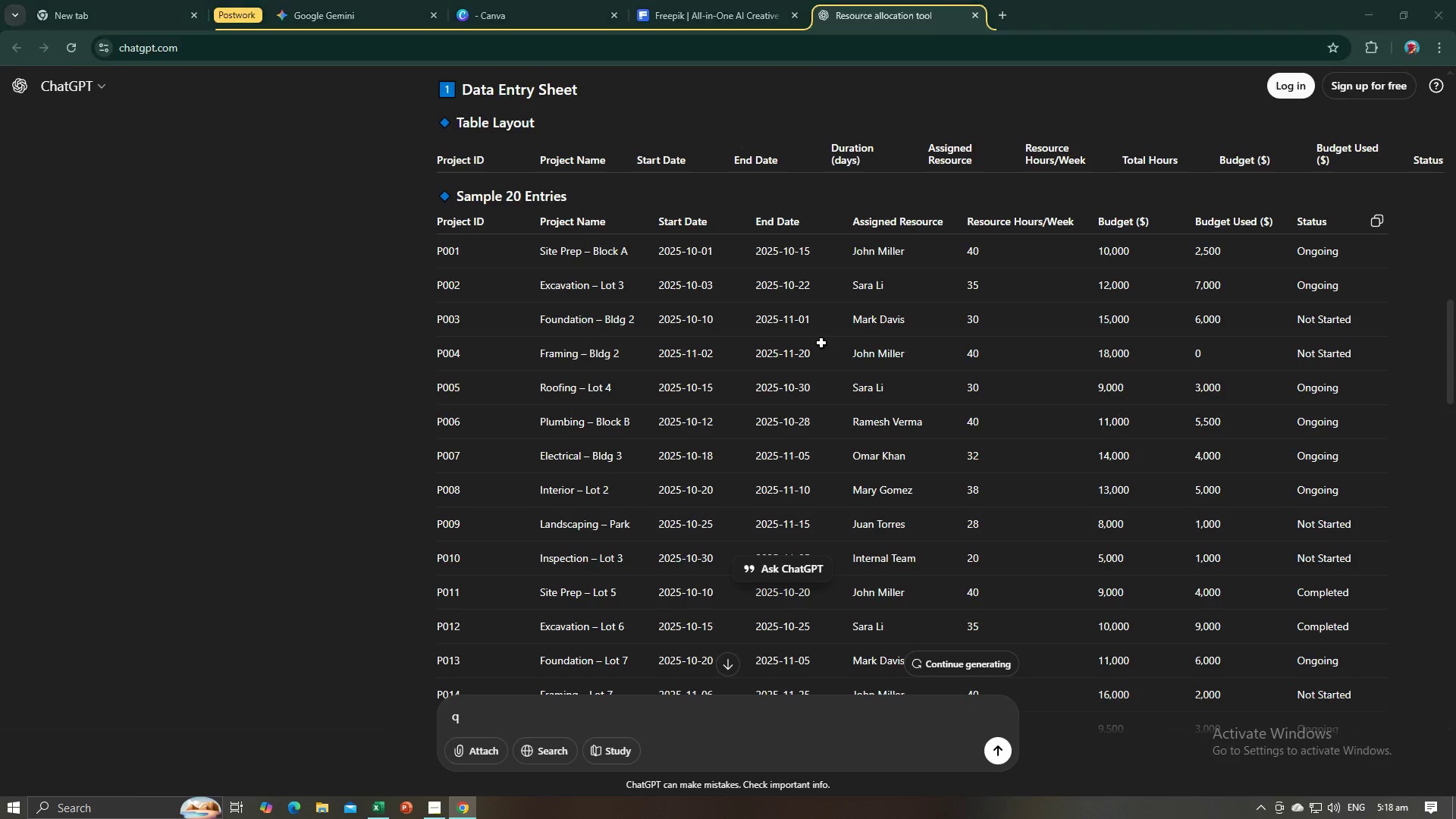 
key(Alt+Tab)
 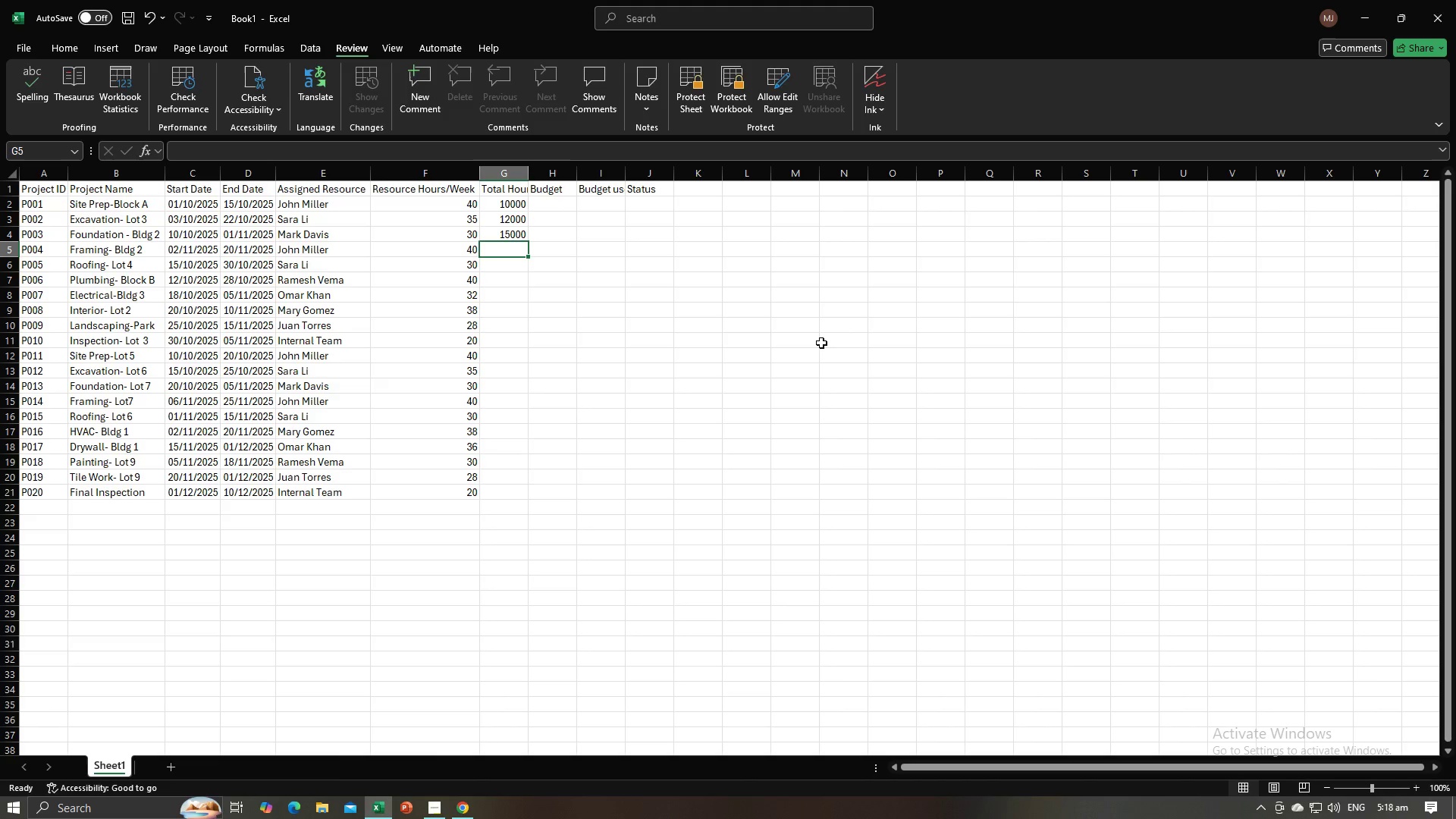 
key(Numpad1)
 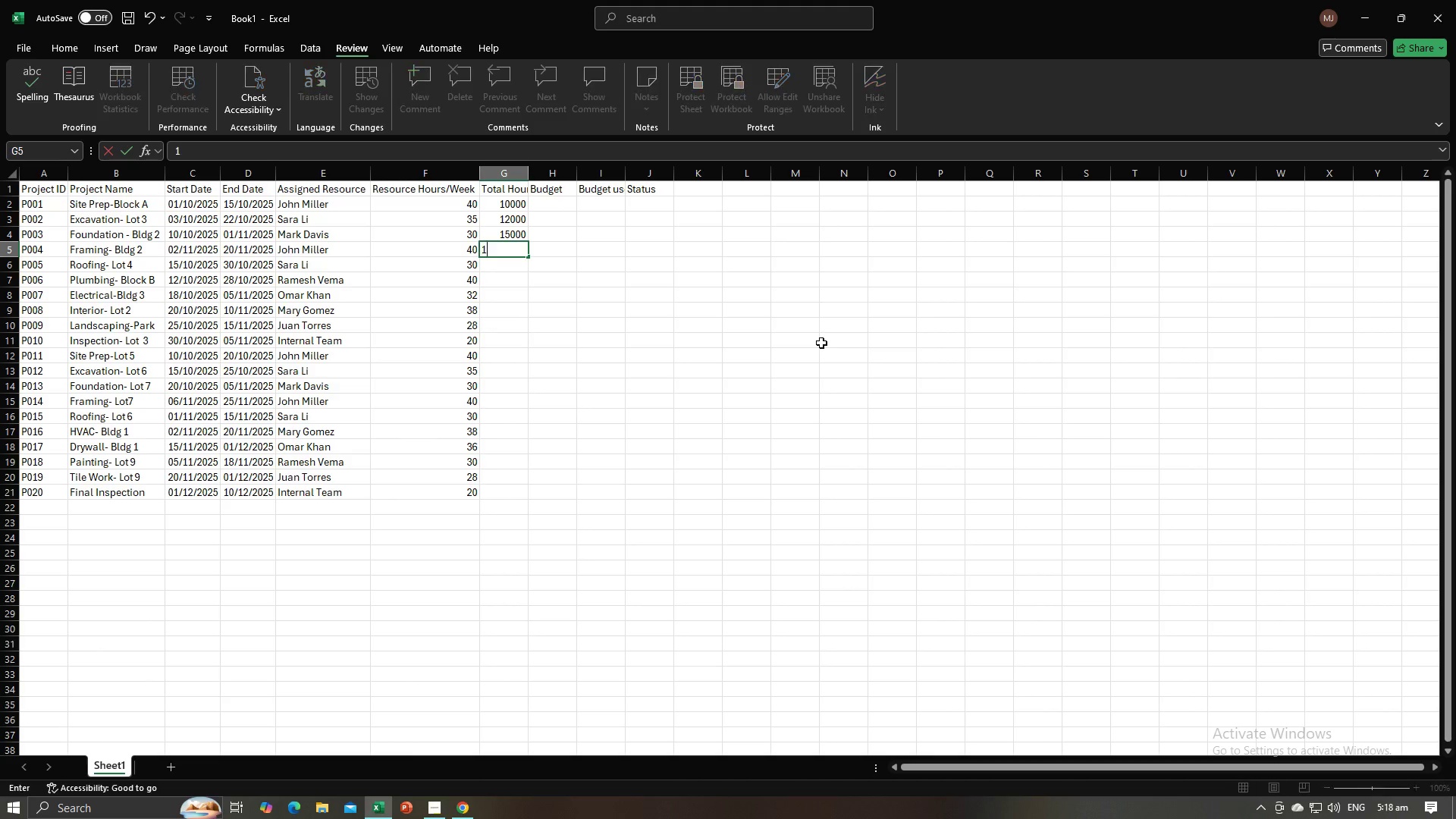 
key(Numpad8)
 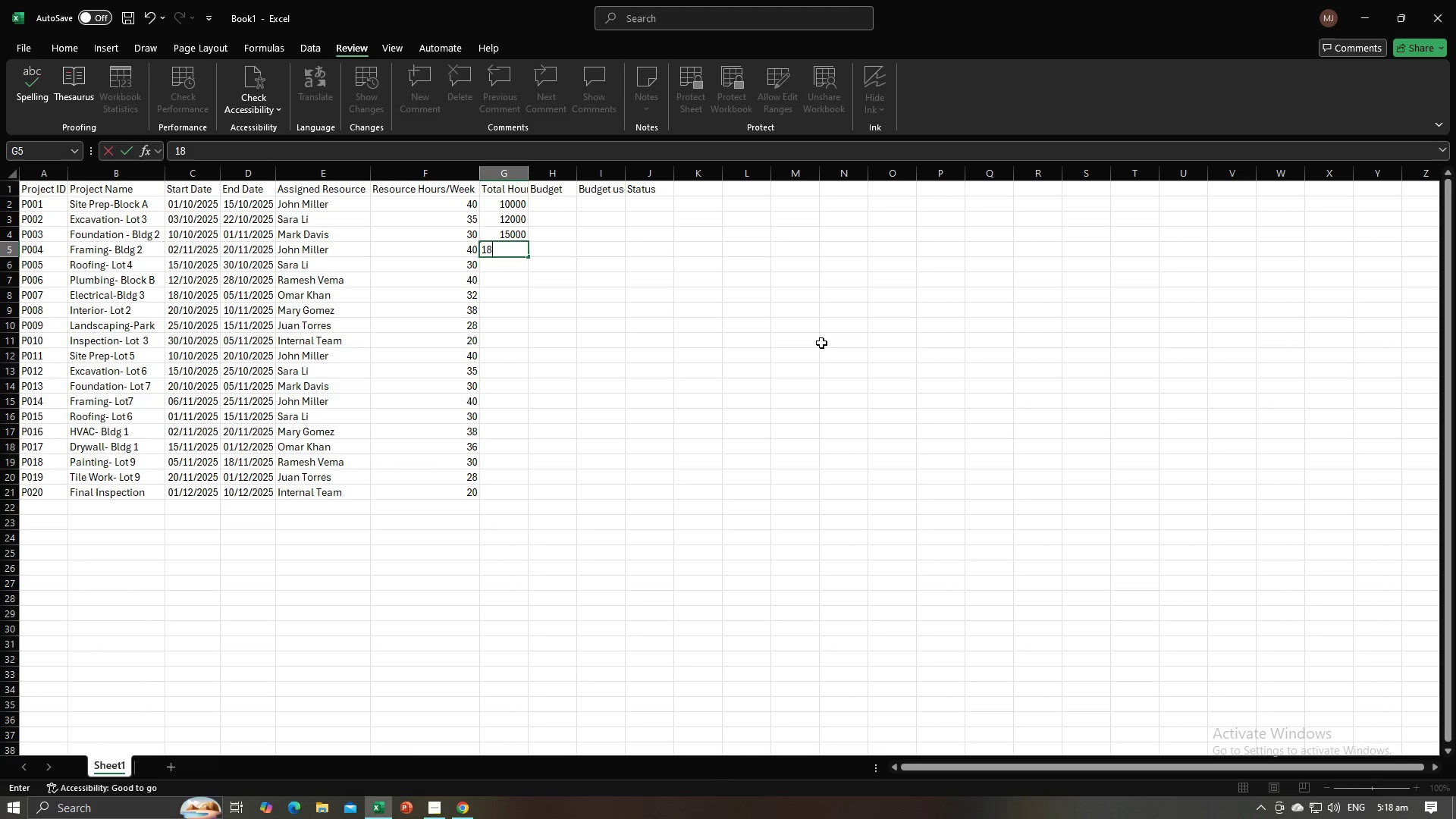 
key(Numpad0)
 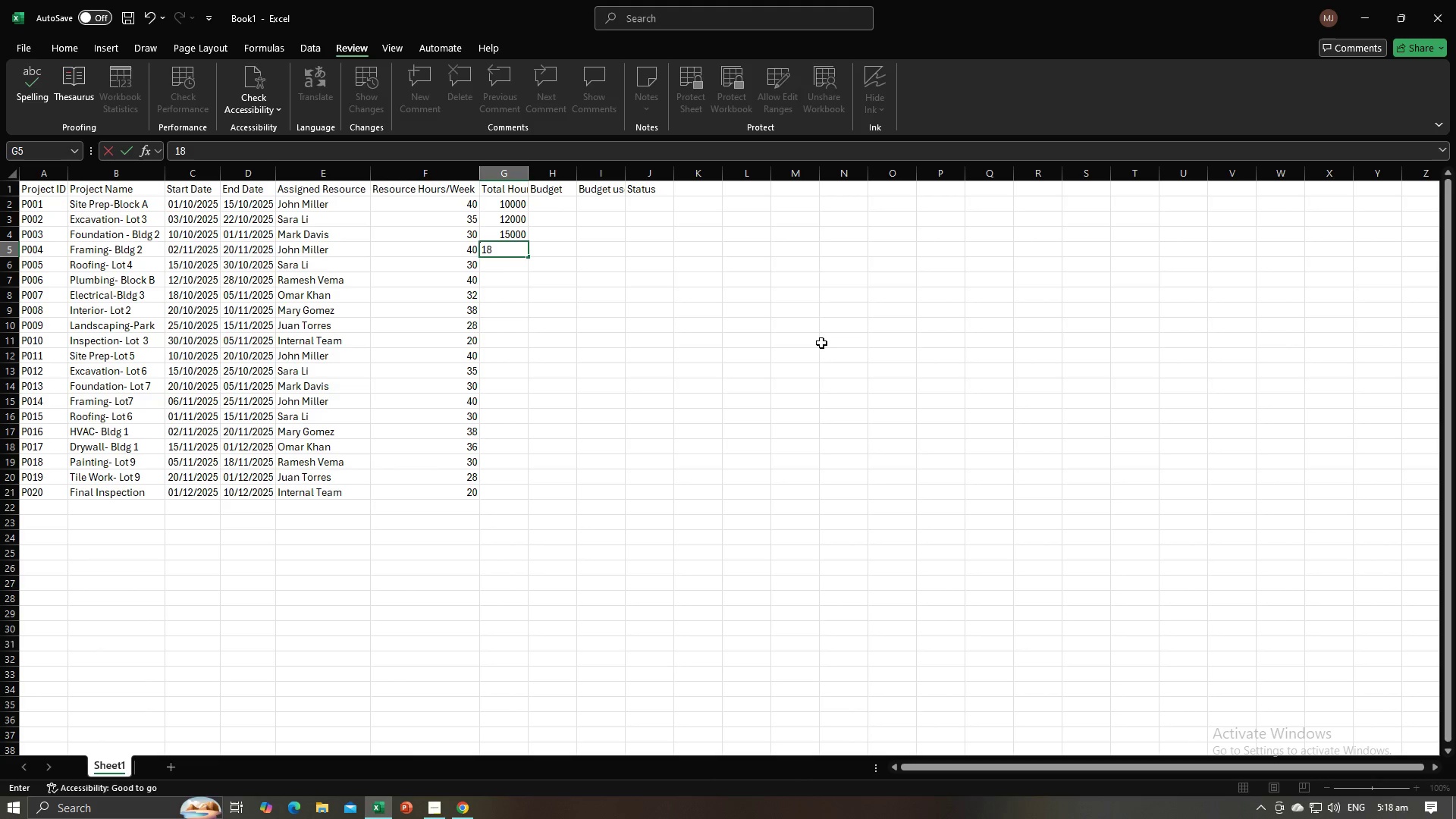 
key(Numpad0)
 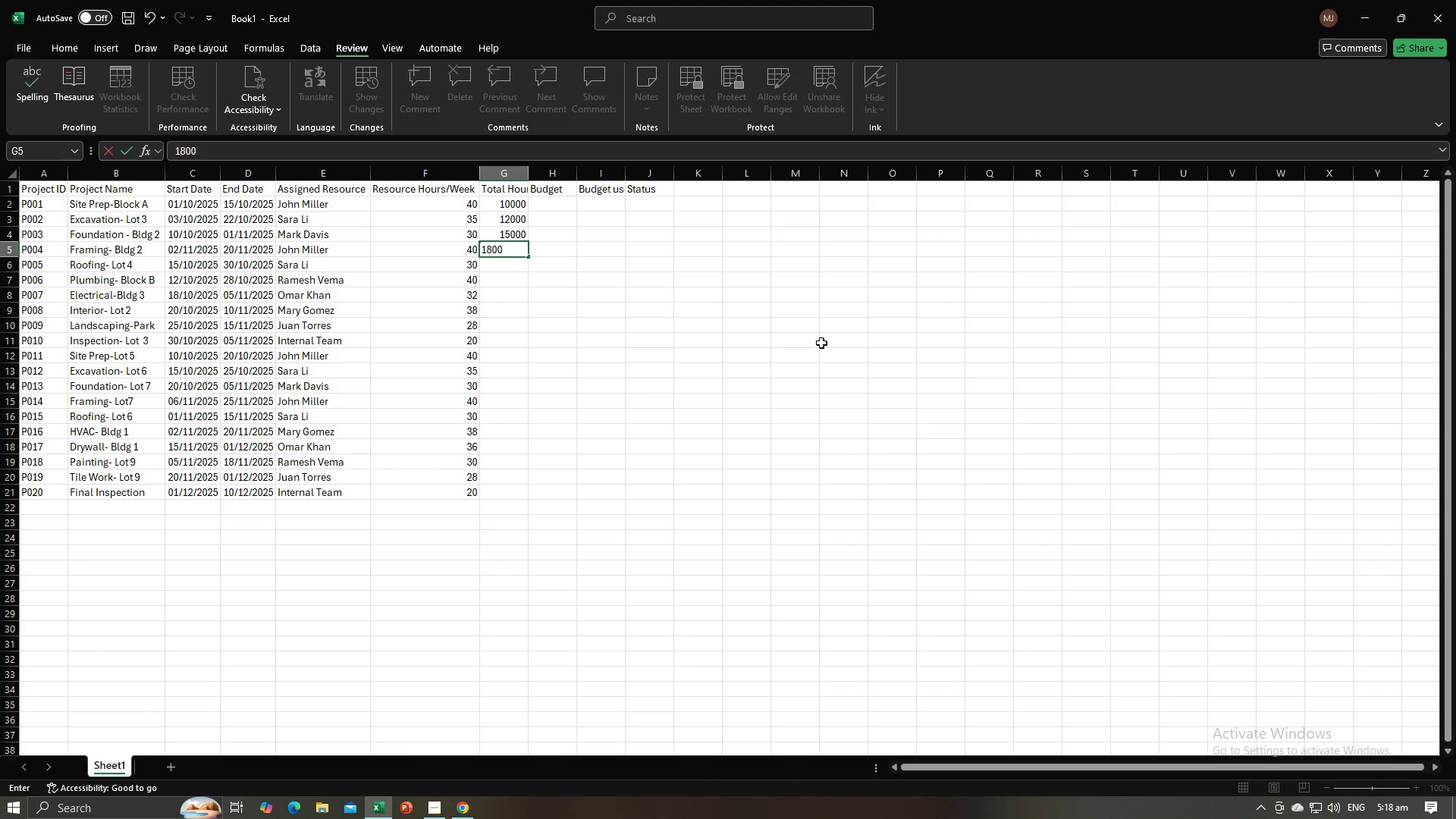 
key(Numpad0)
 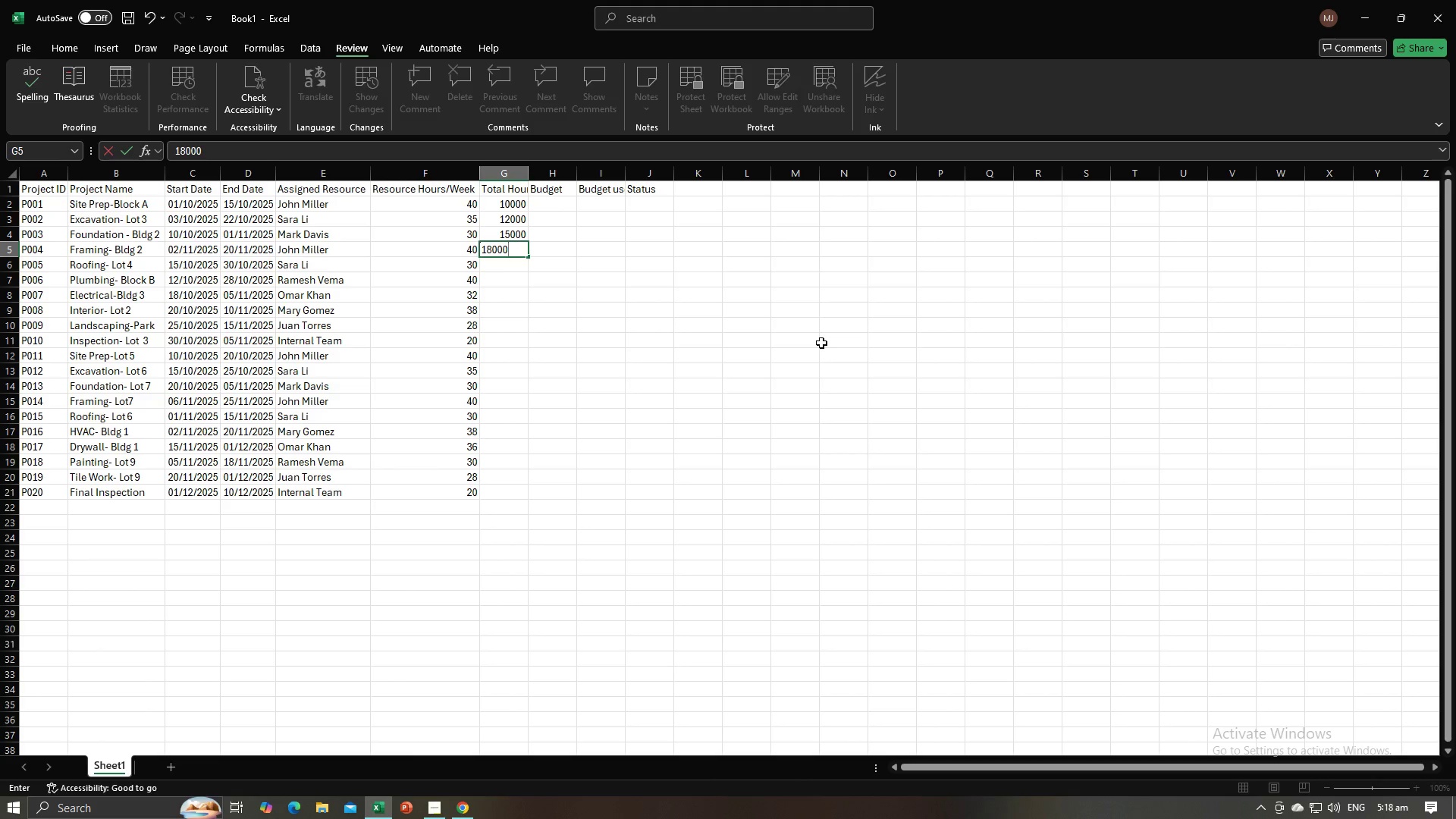 
key(NumpadEnter)
 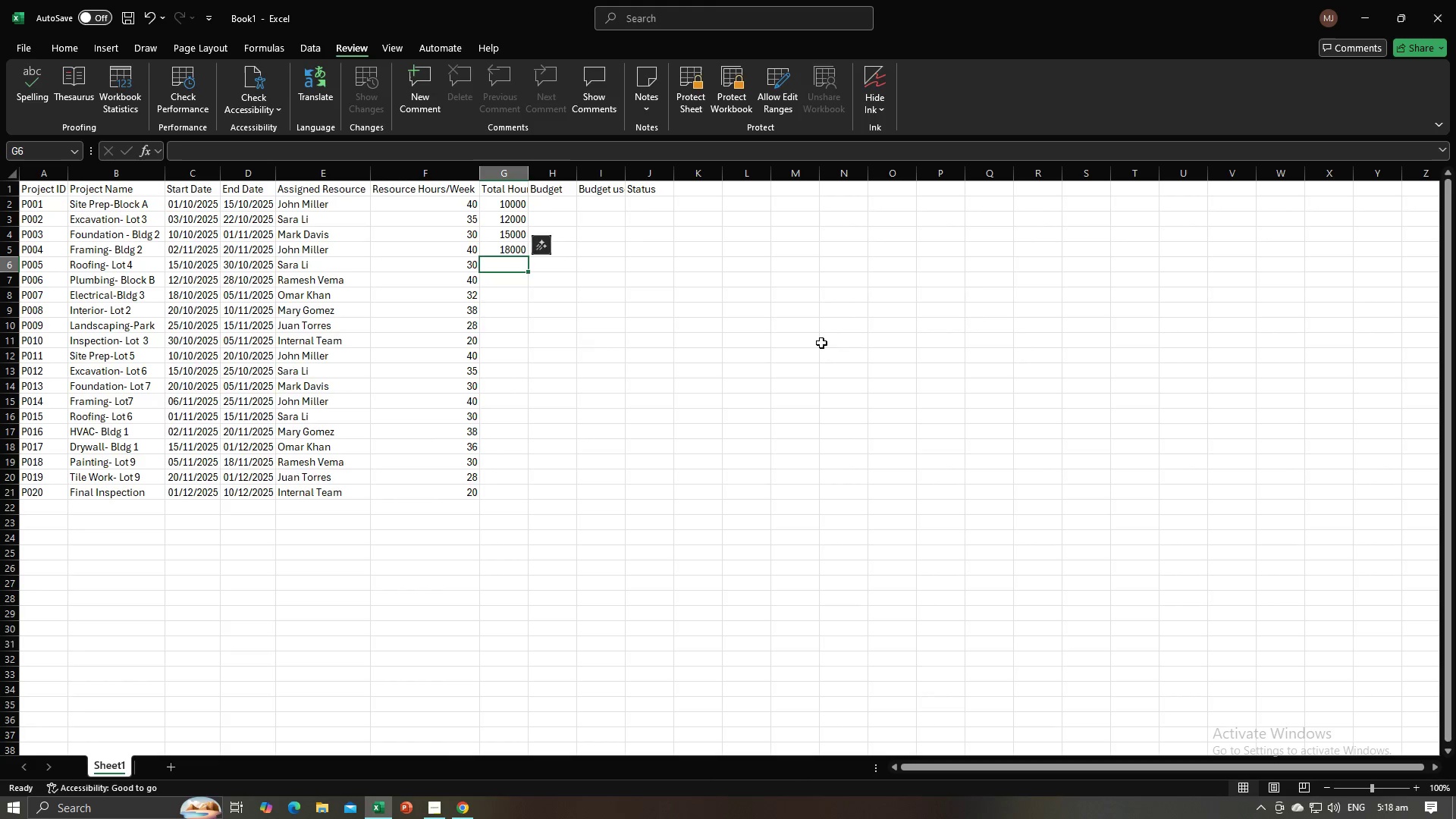 
key(Alt+AltLeft)
 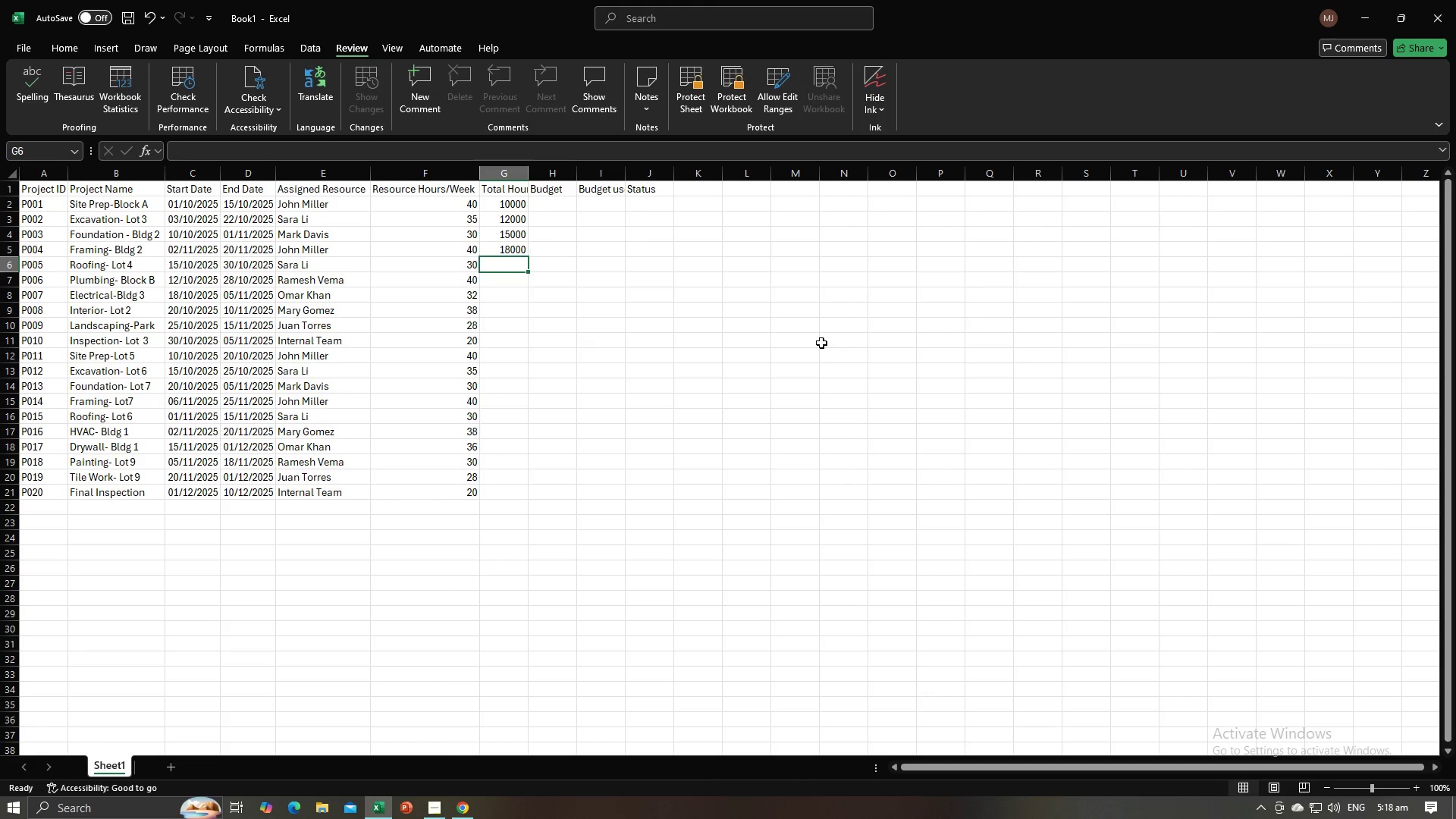 
key(Alt+Tab)
 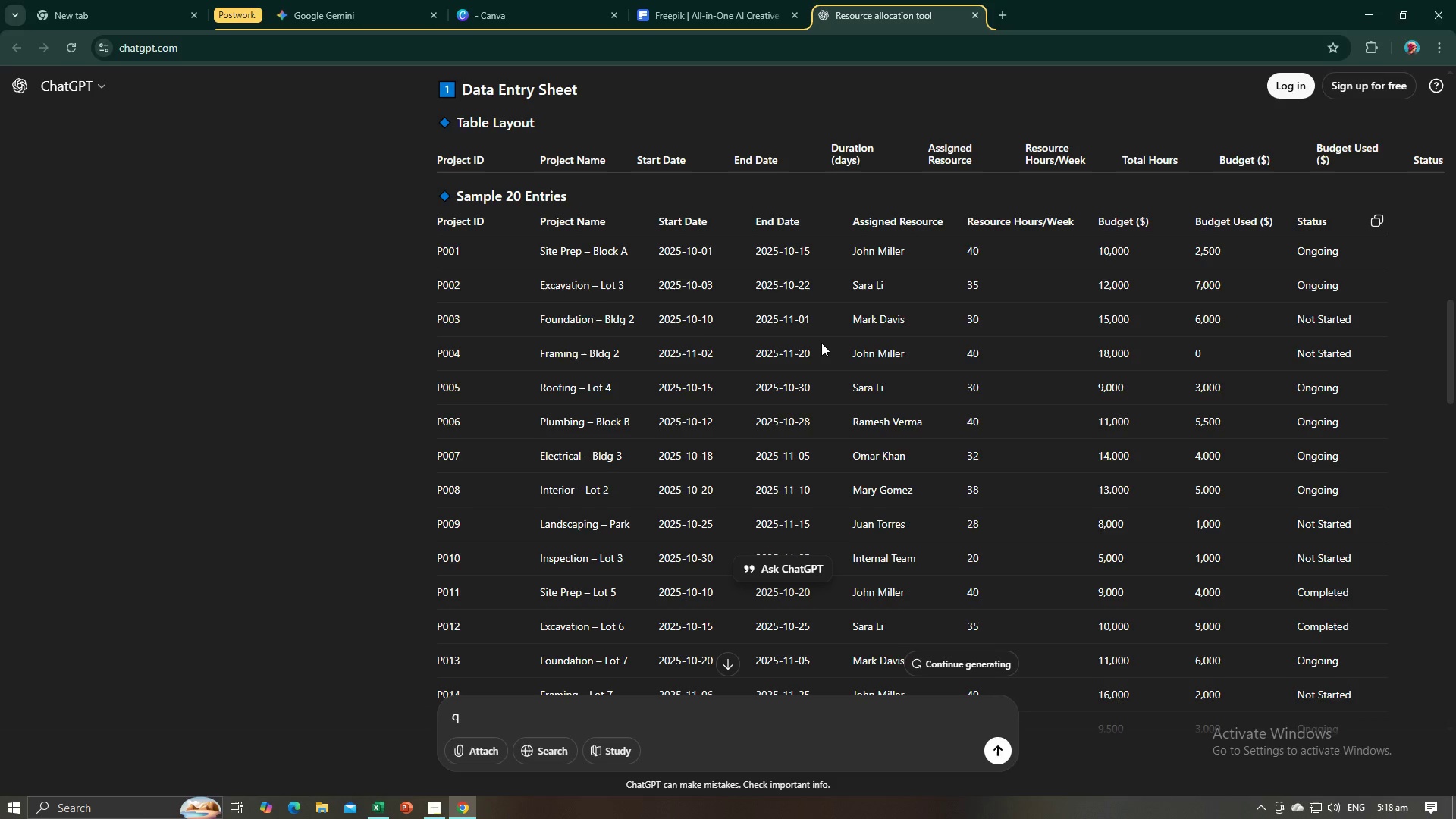 
key(Alt+AltLeft)
 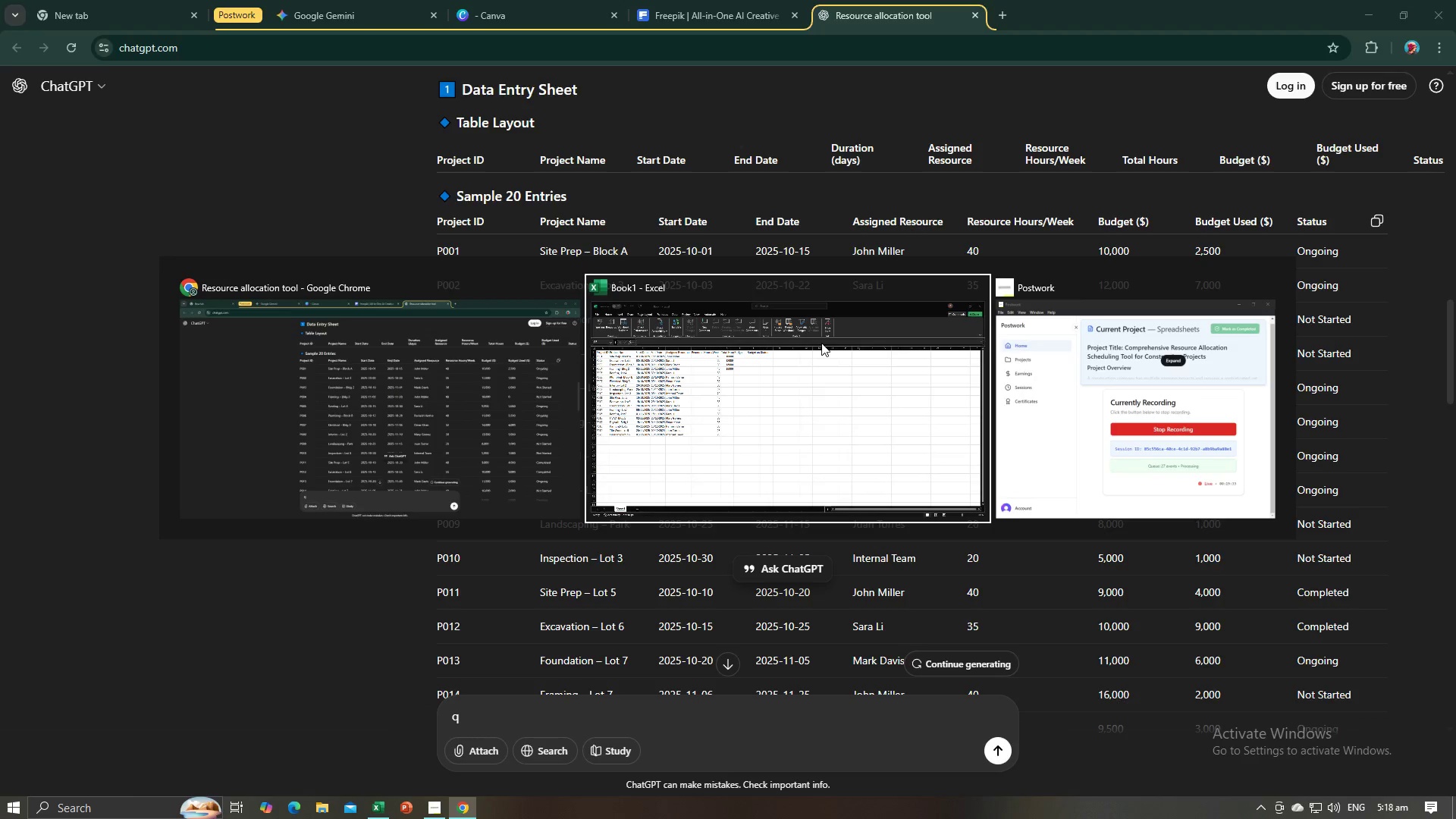 
key(Alt+Tab)
 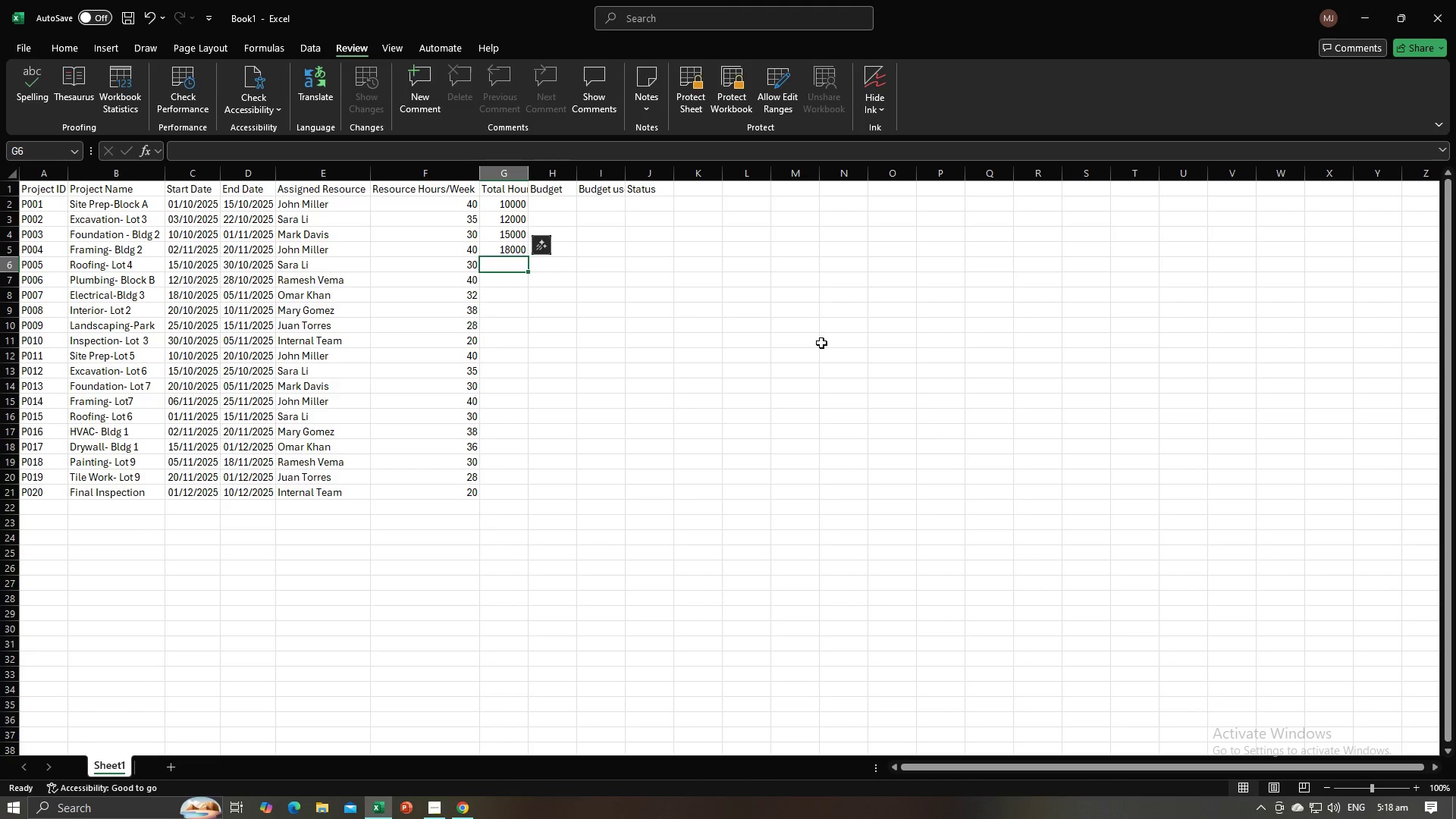 
key(Numpad9)
 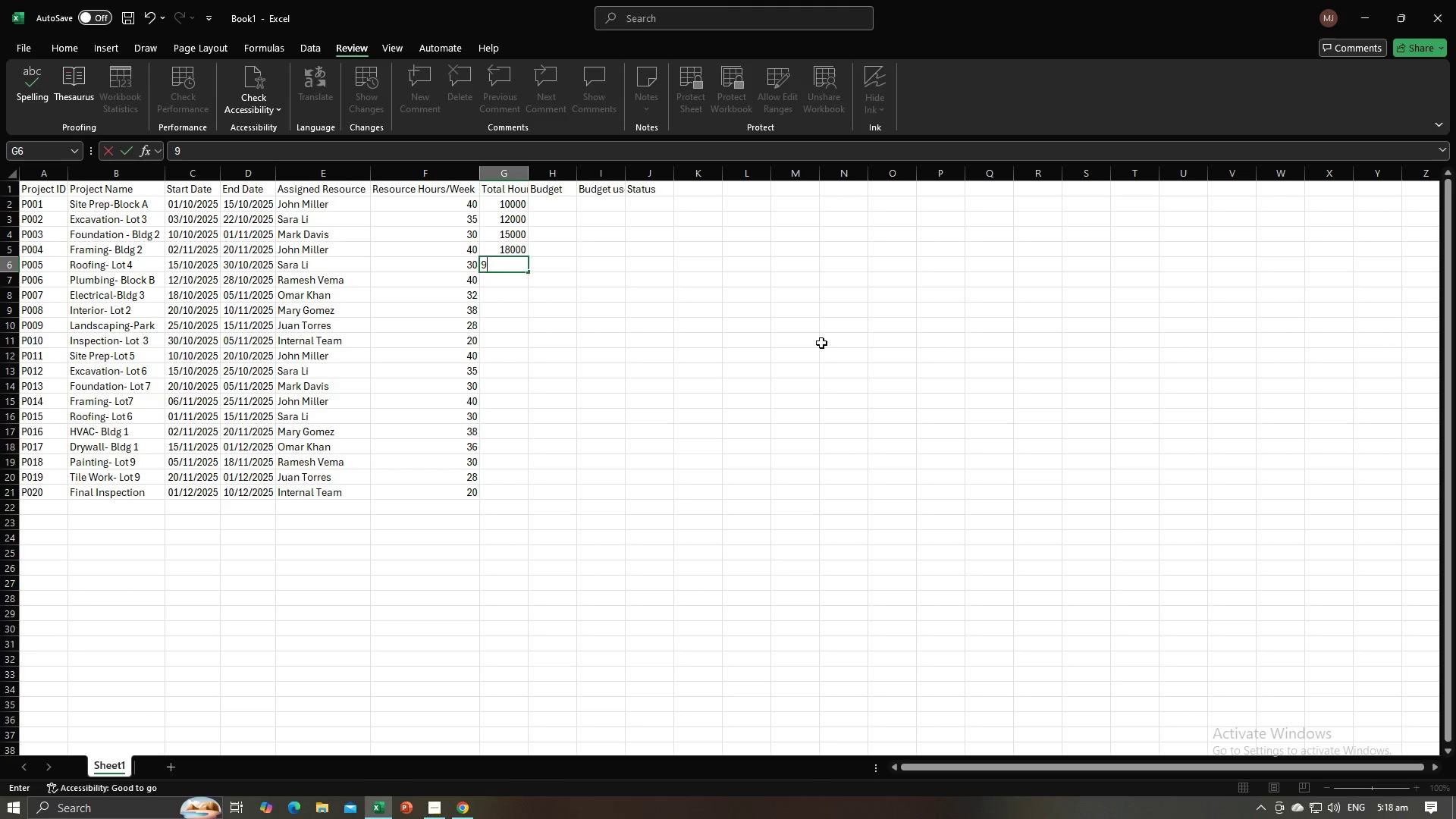 
key(Numpad0)
 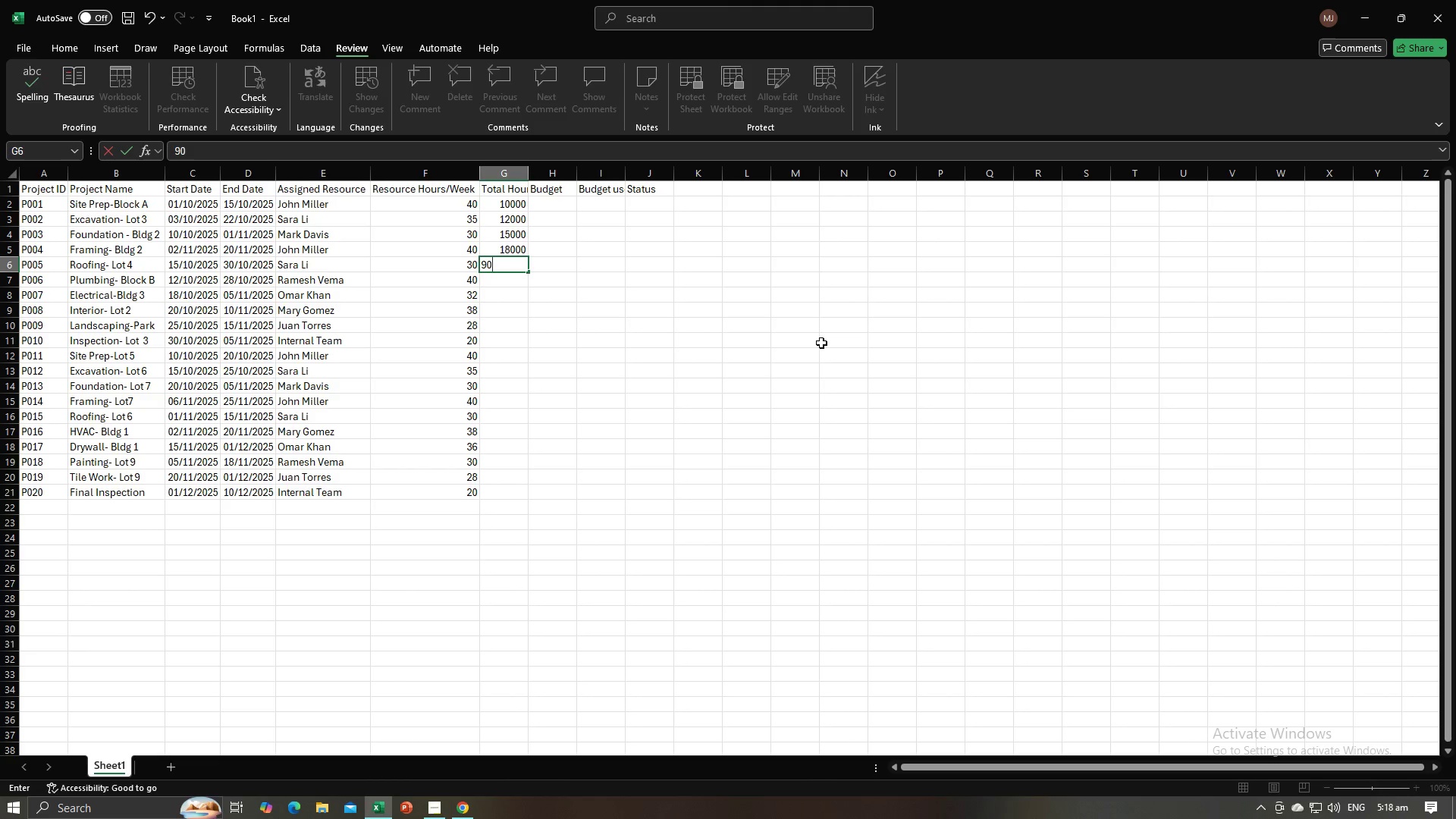 
key(Numpad0)
 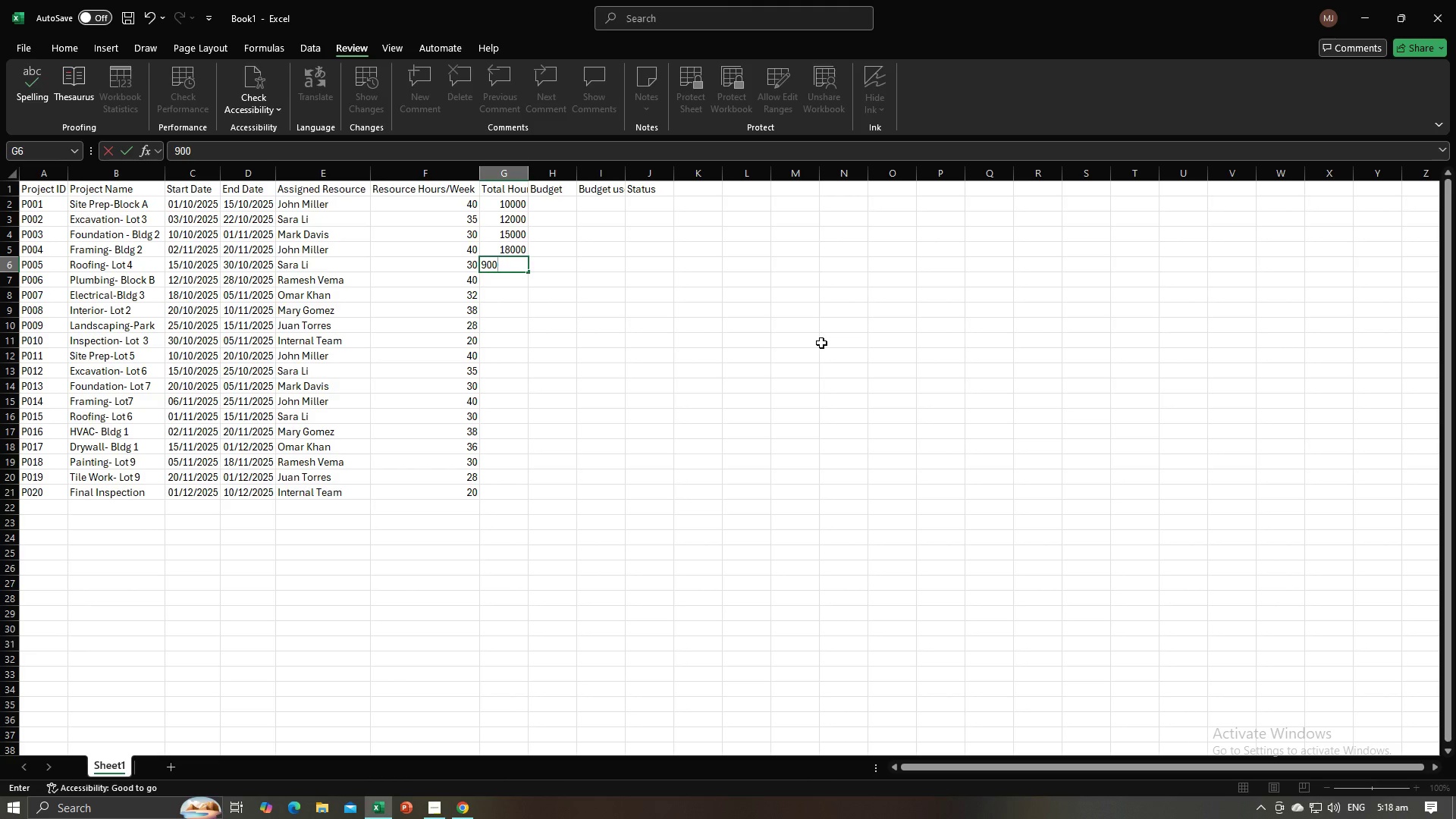 
key(Numpad0)
 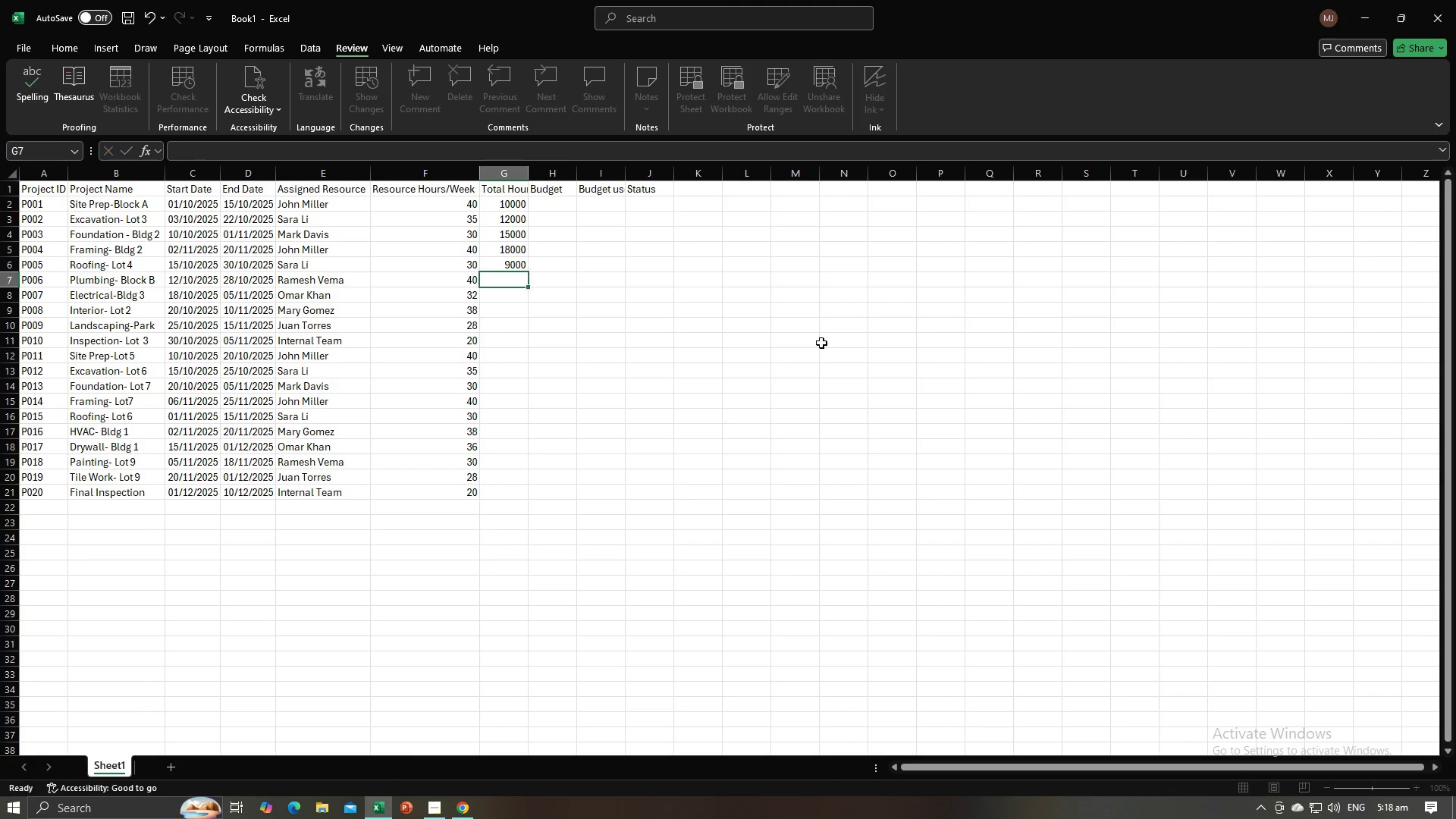 
key(NumpadEnter)
 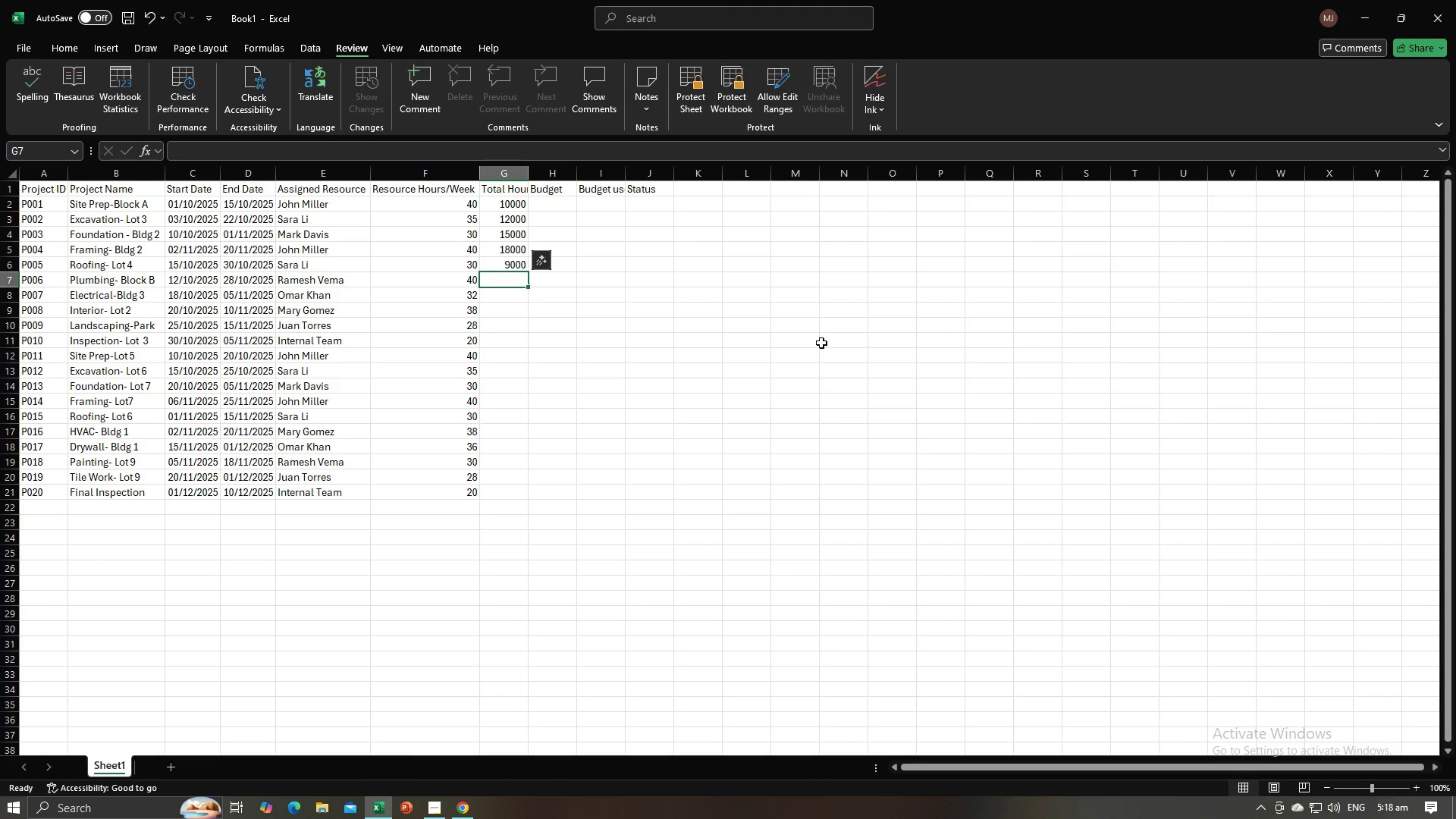 
key(Alt+AltLeft)
 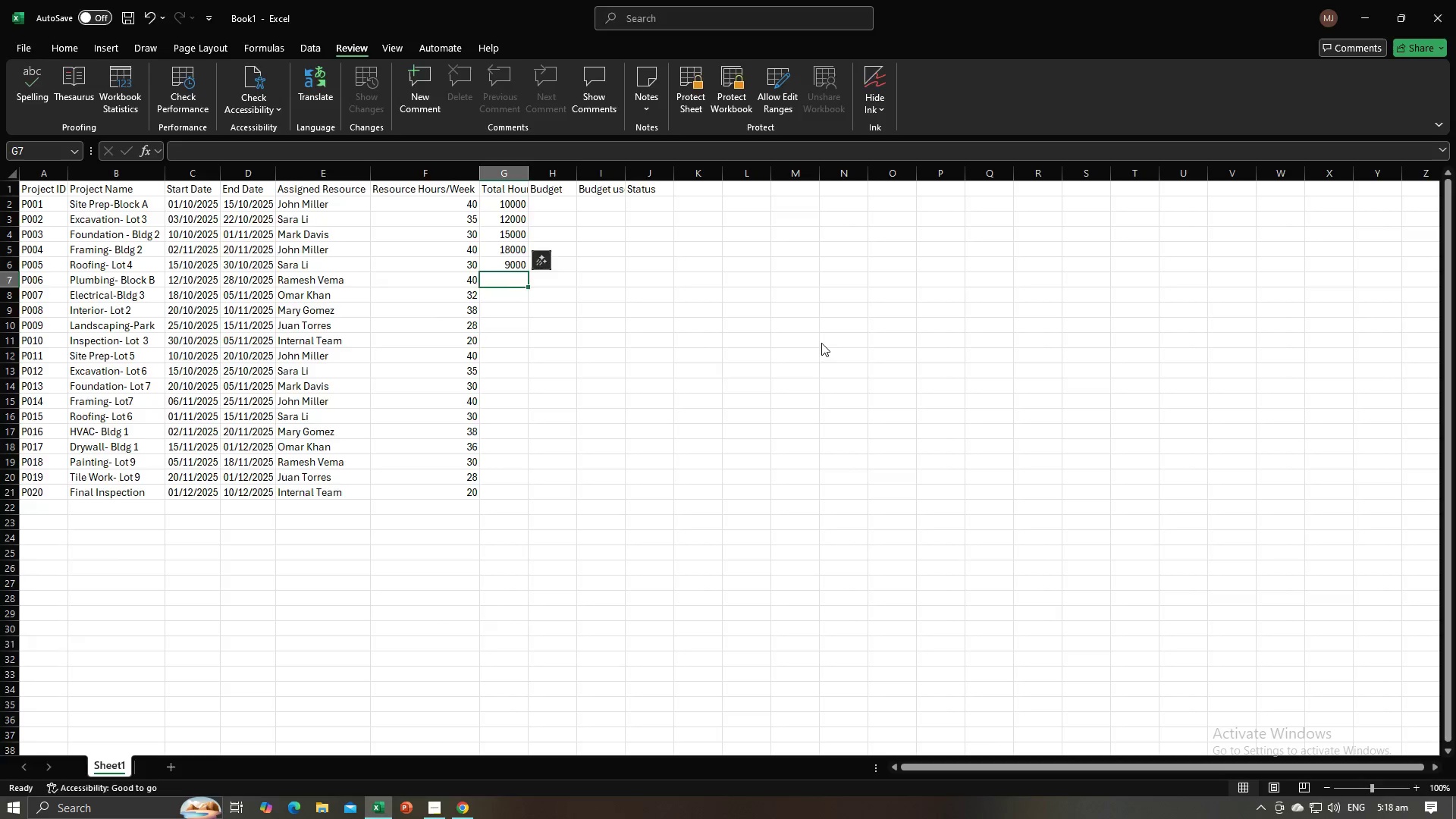 
key(Alt+Tab)
 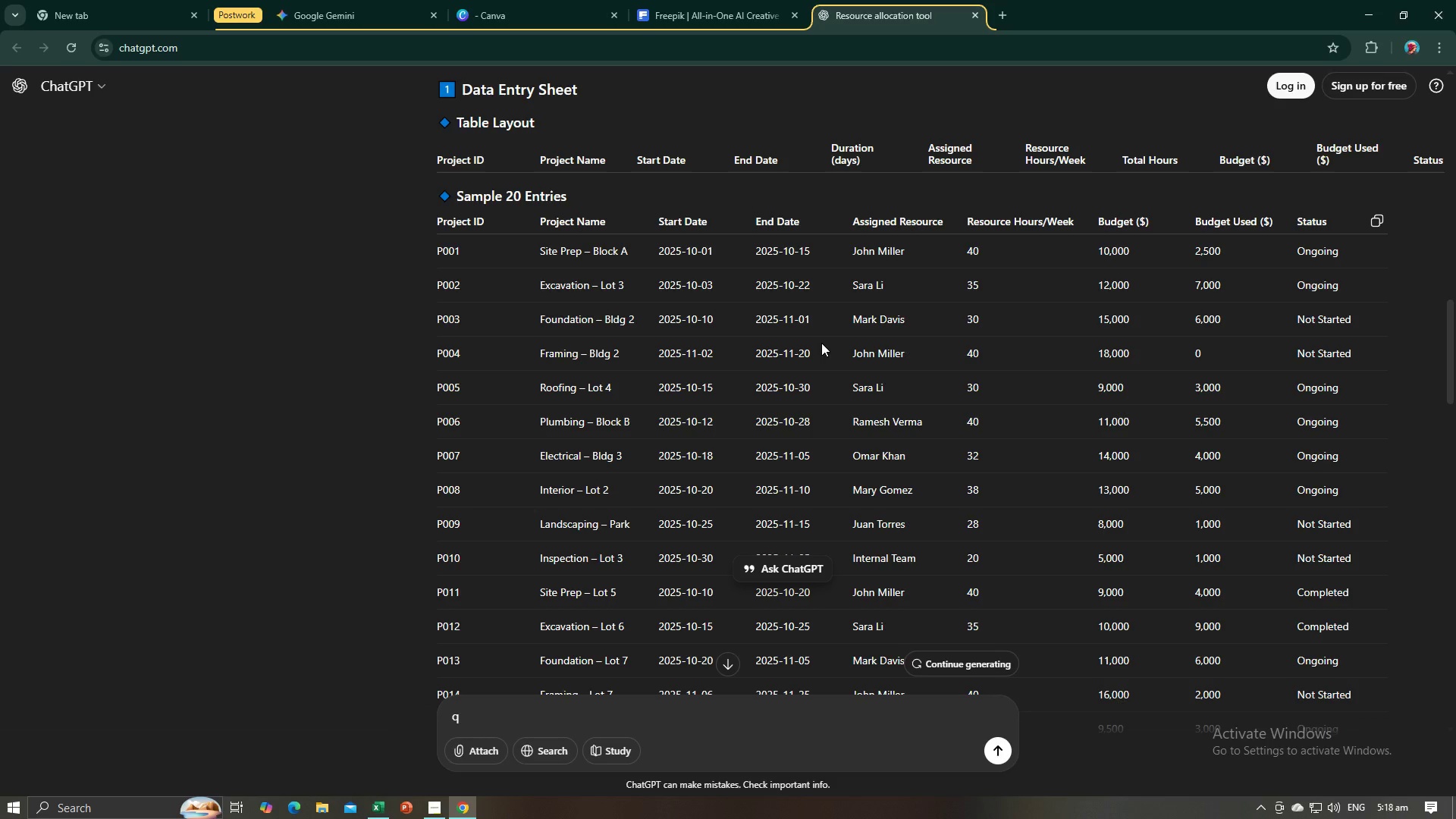 
key(Alt+AltLeft)
 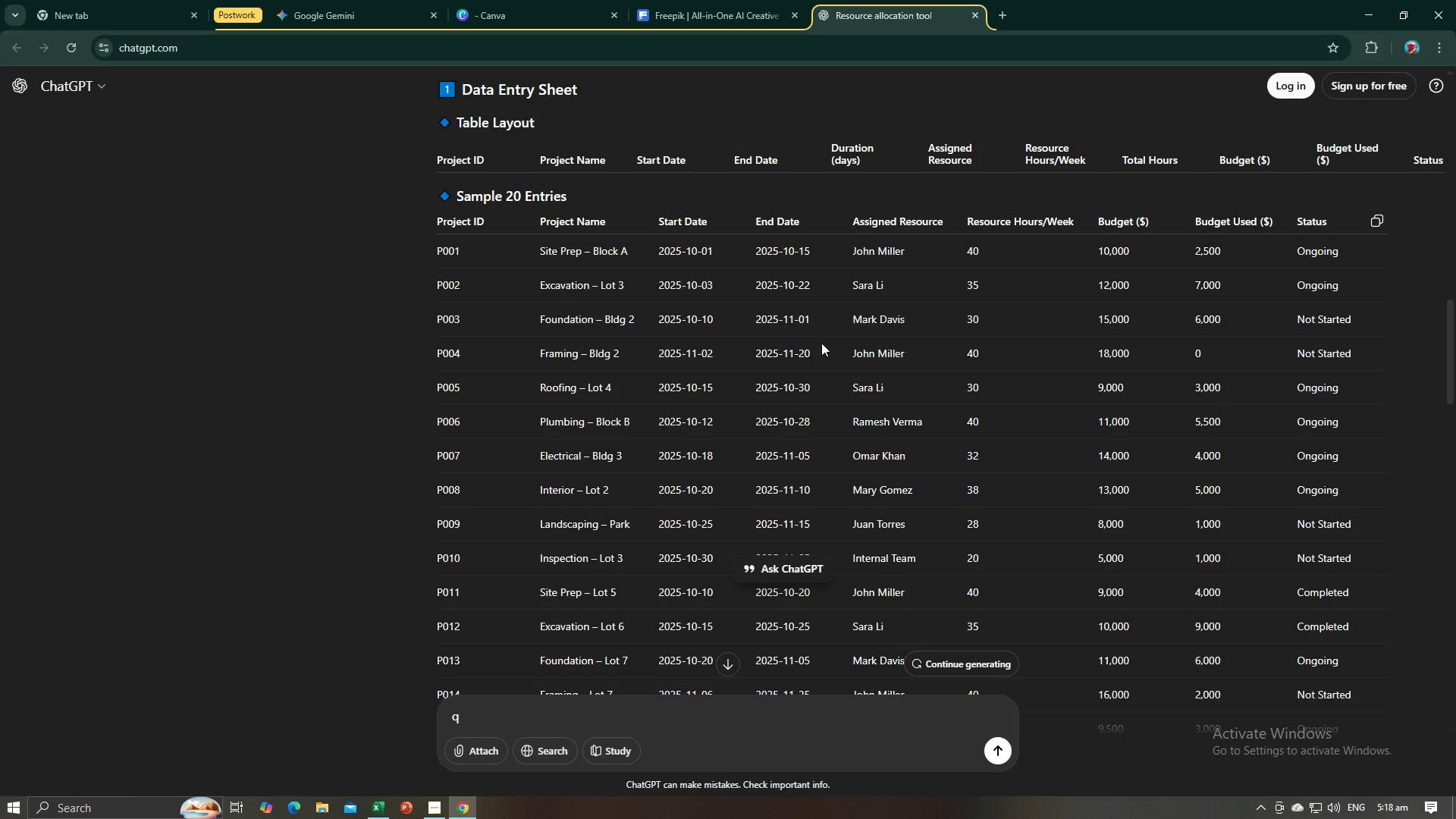 
key(Alt+Tab)
 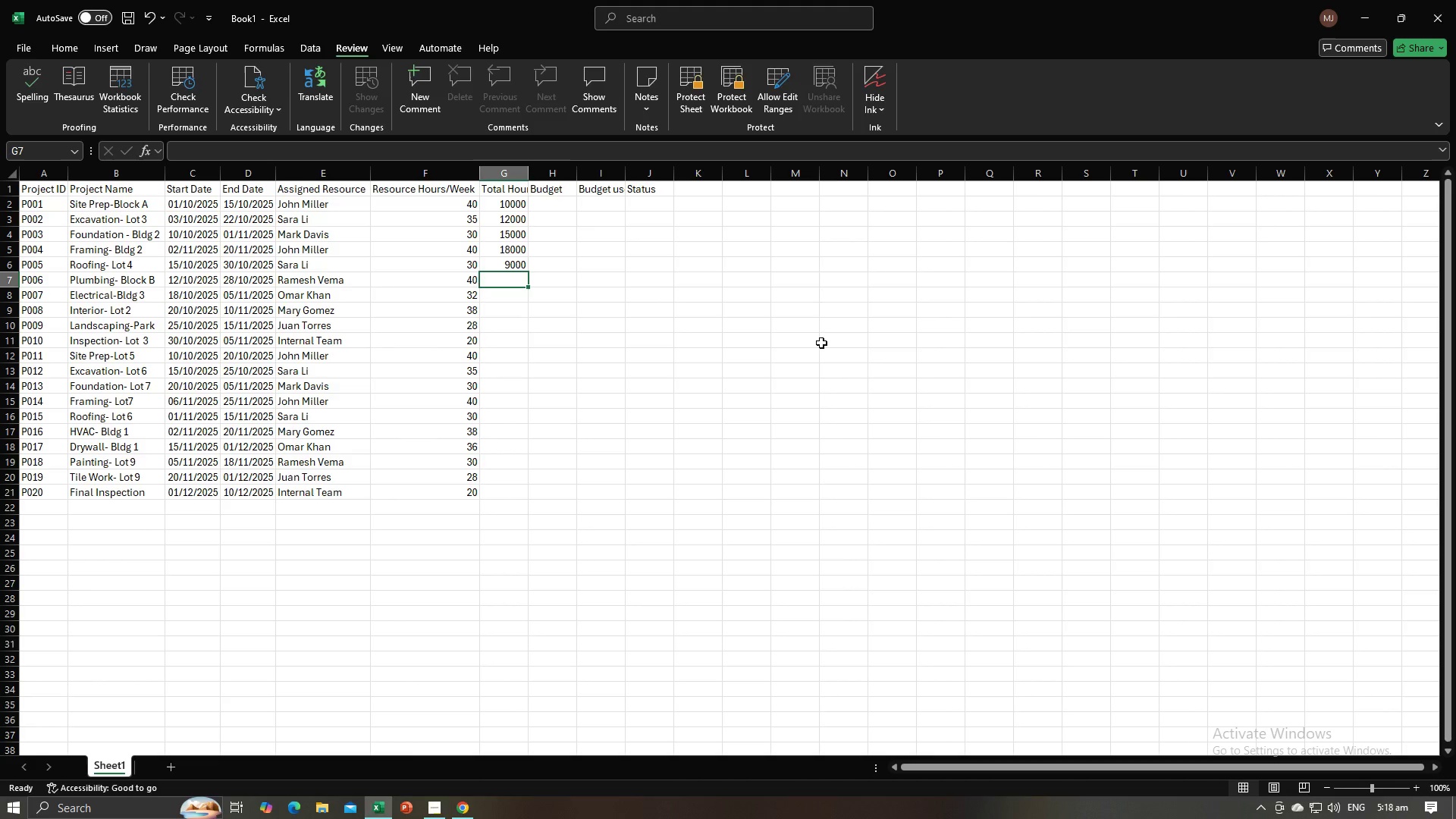 
key(Numpad1)
 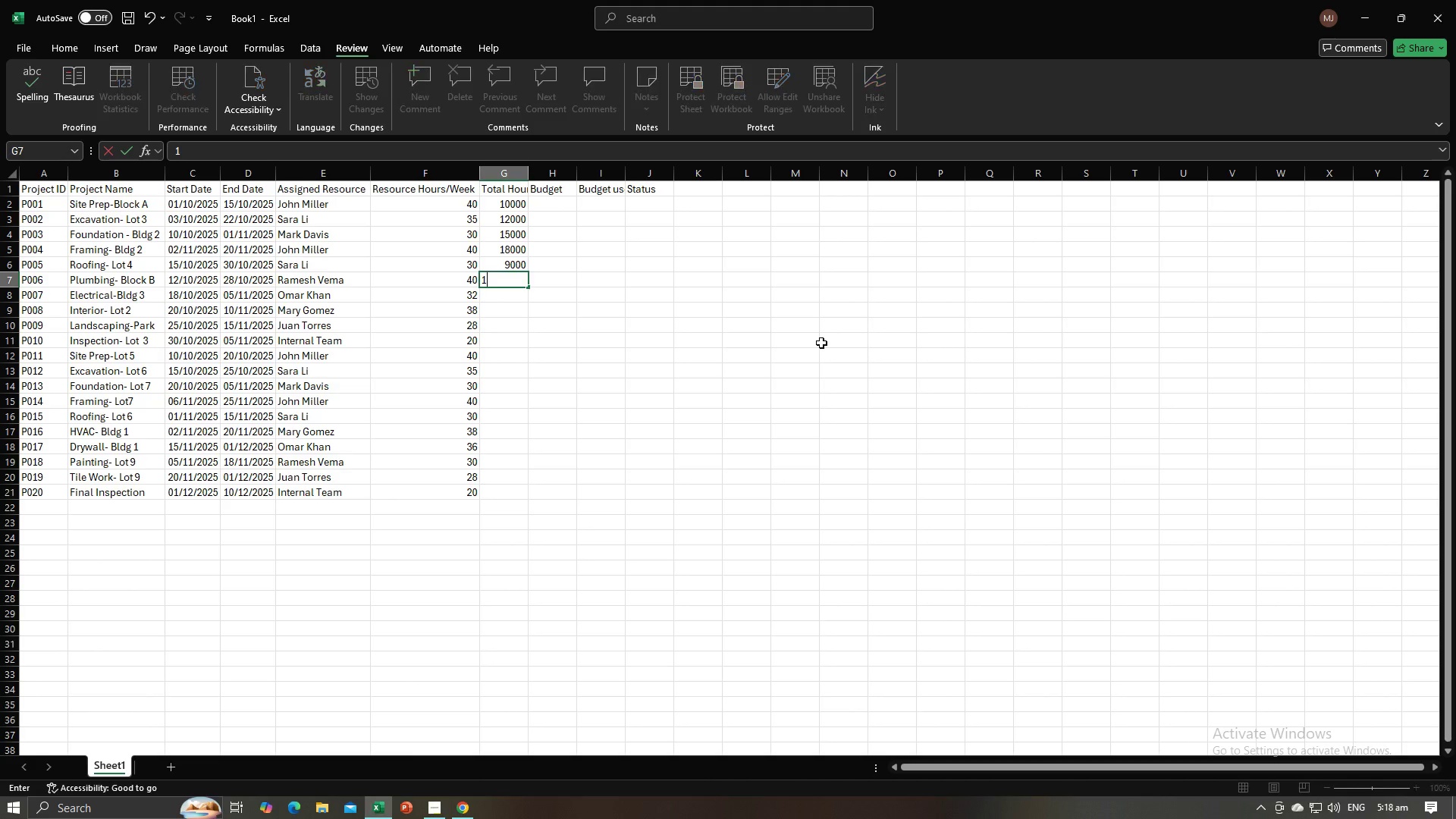 
key(Numpad1)
 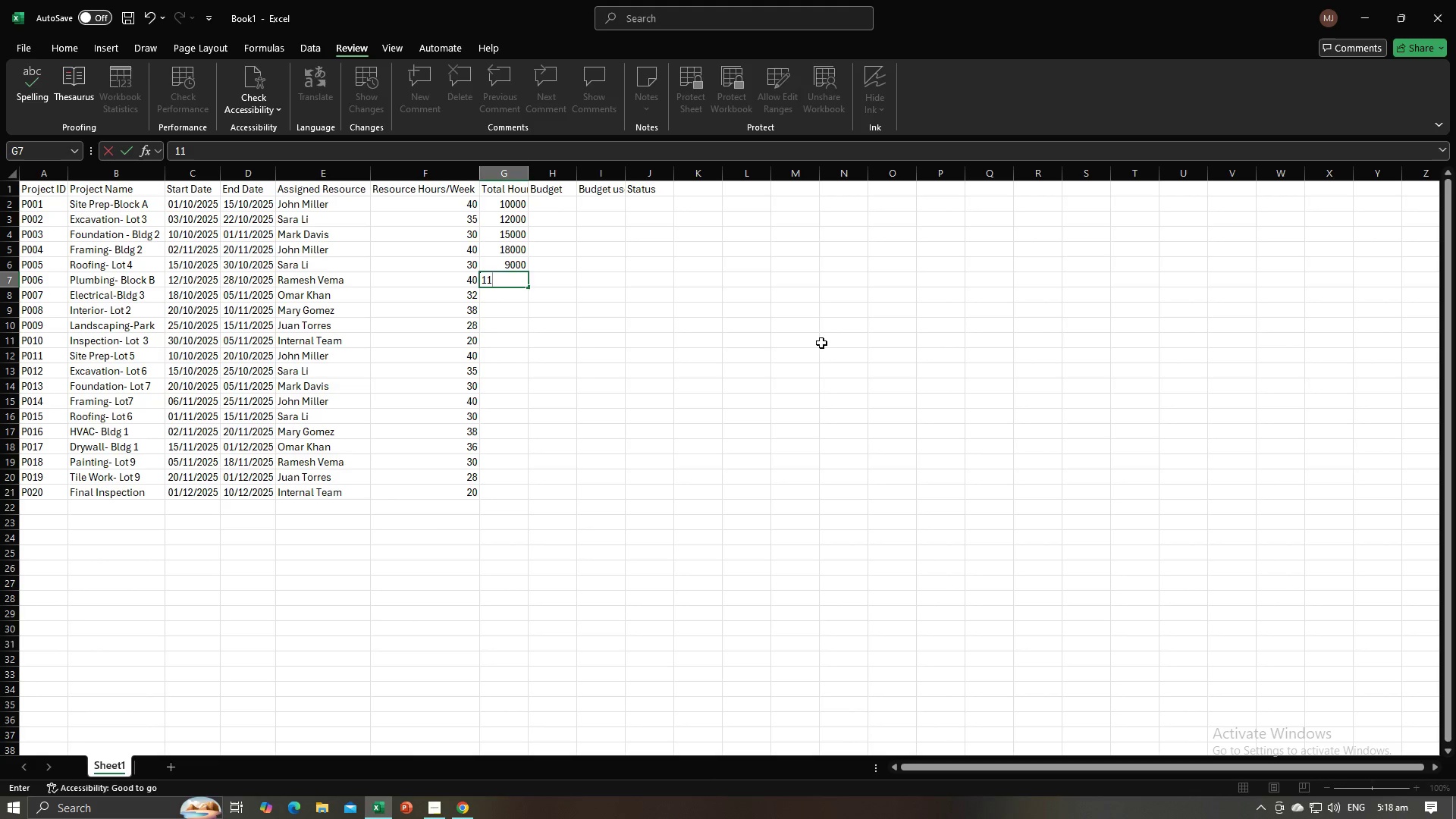 
key(Numpad0)
 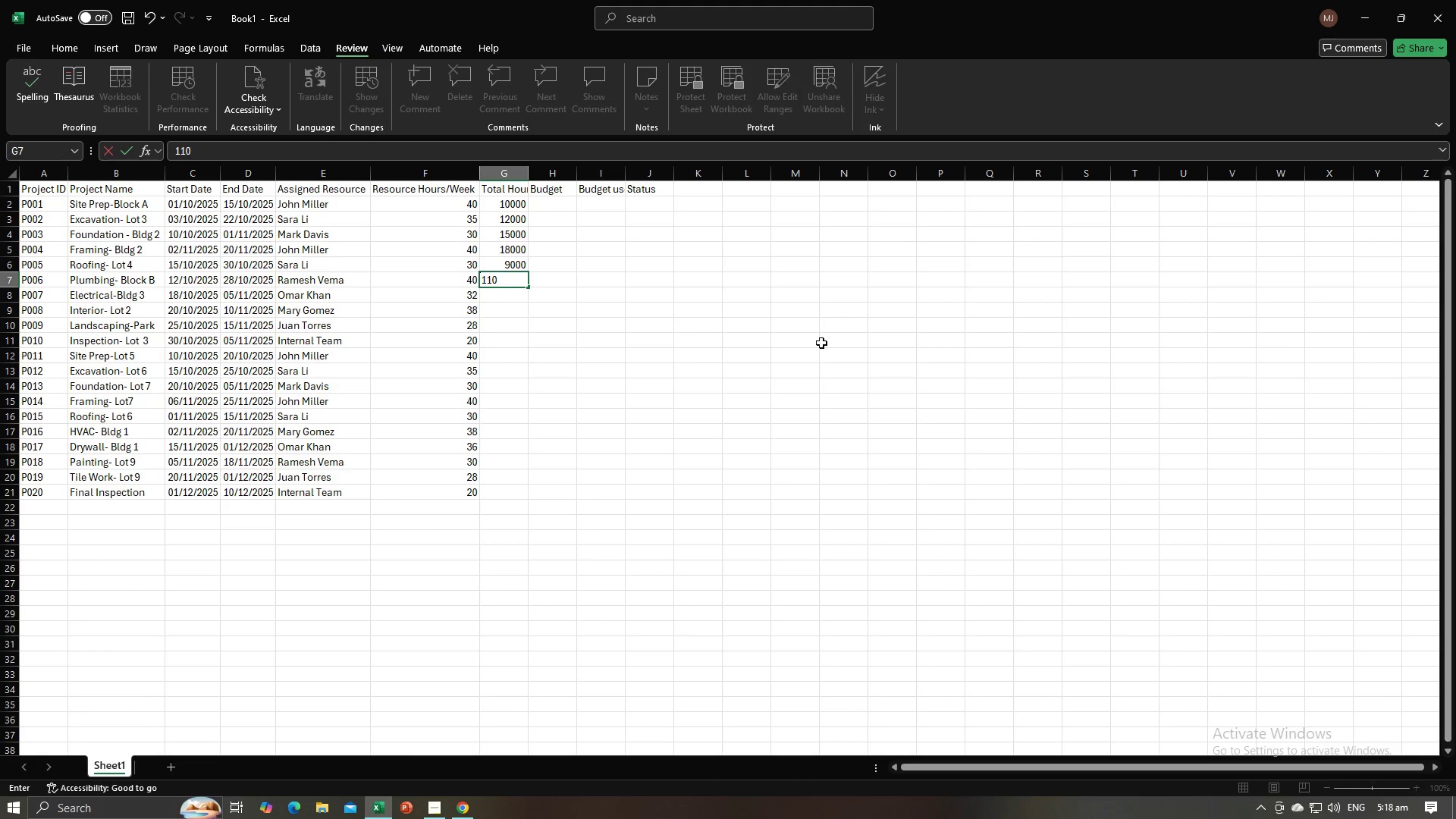 
key(Numpad0)
 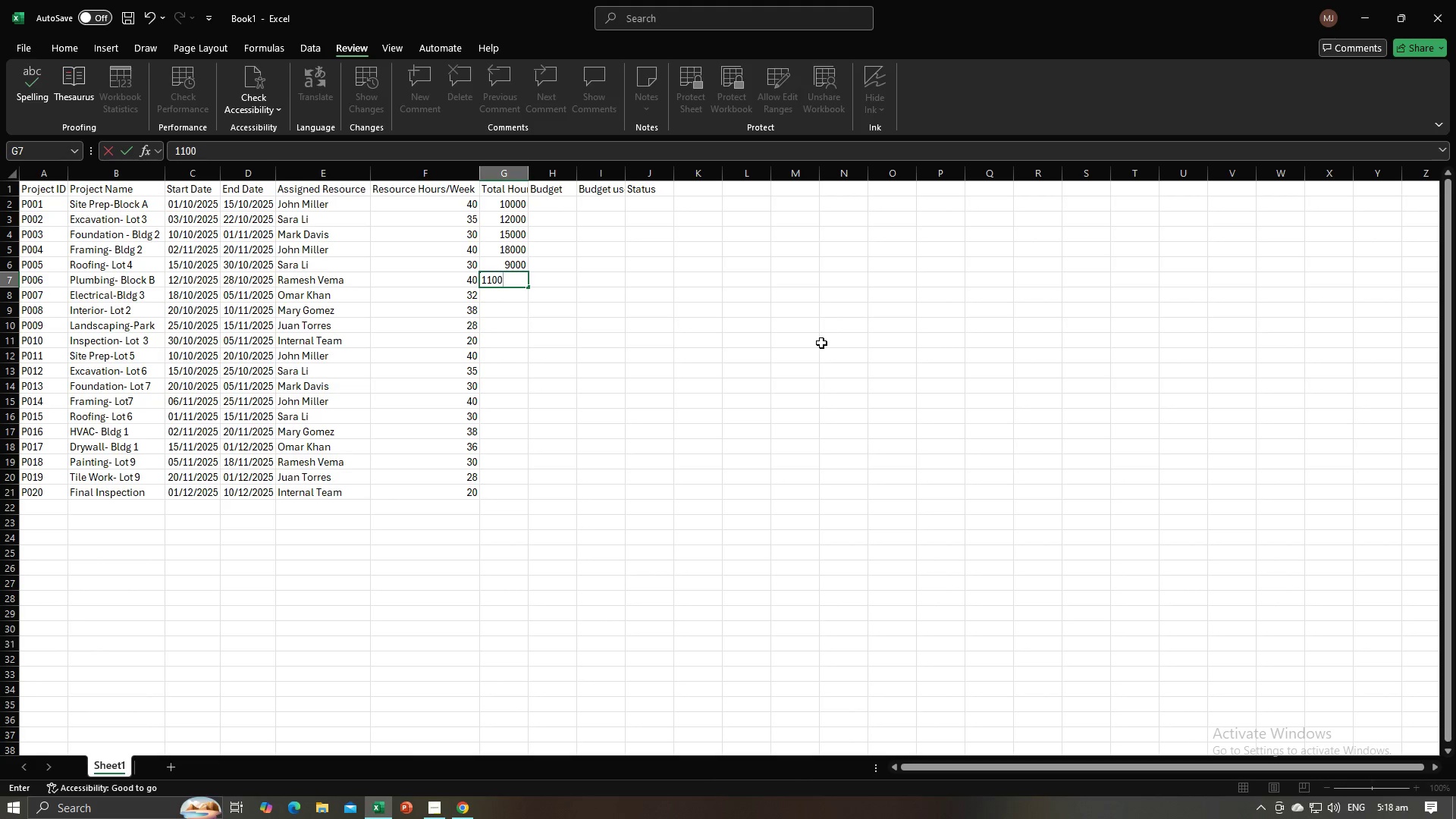 
key(Numpad0)
 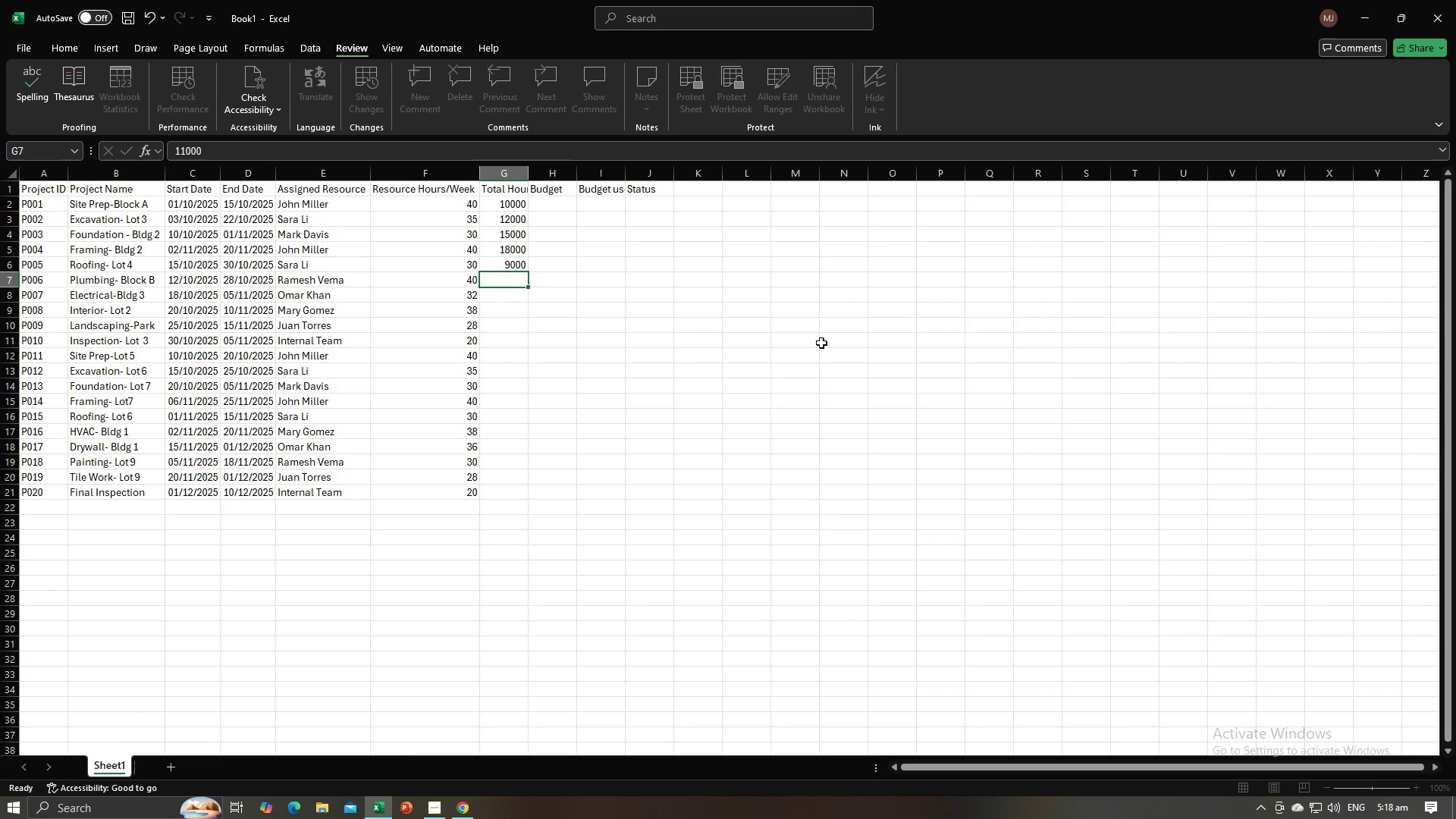 
key(NumpadEnter)
 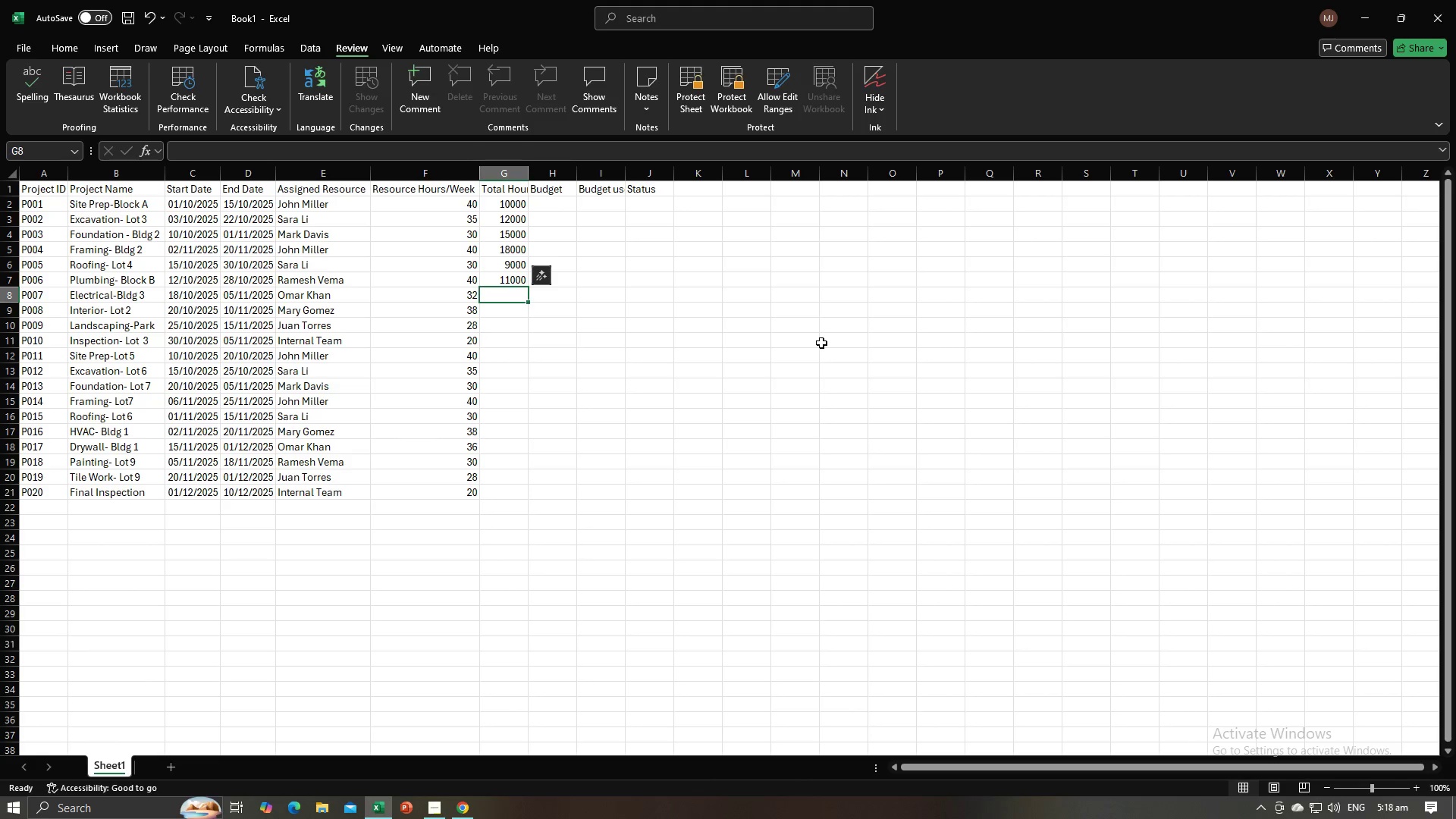 
key(Alt+AltLeft)
 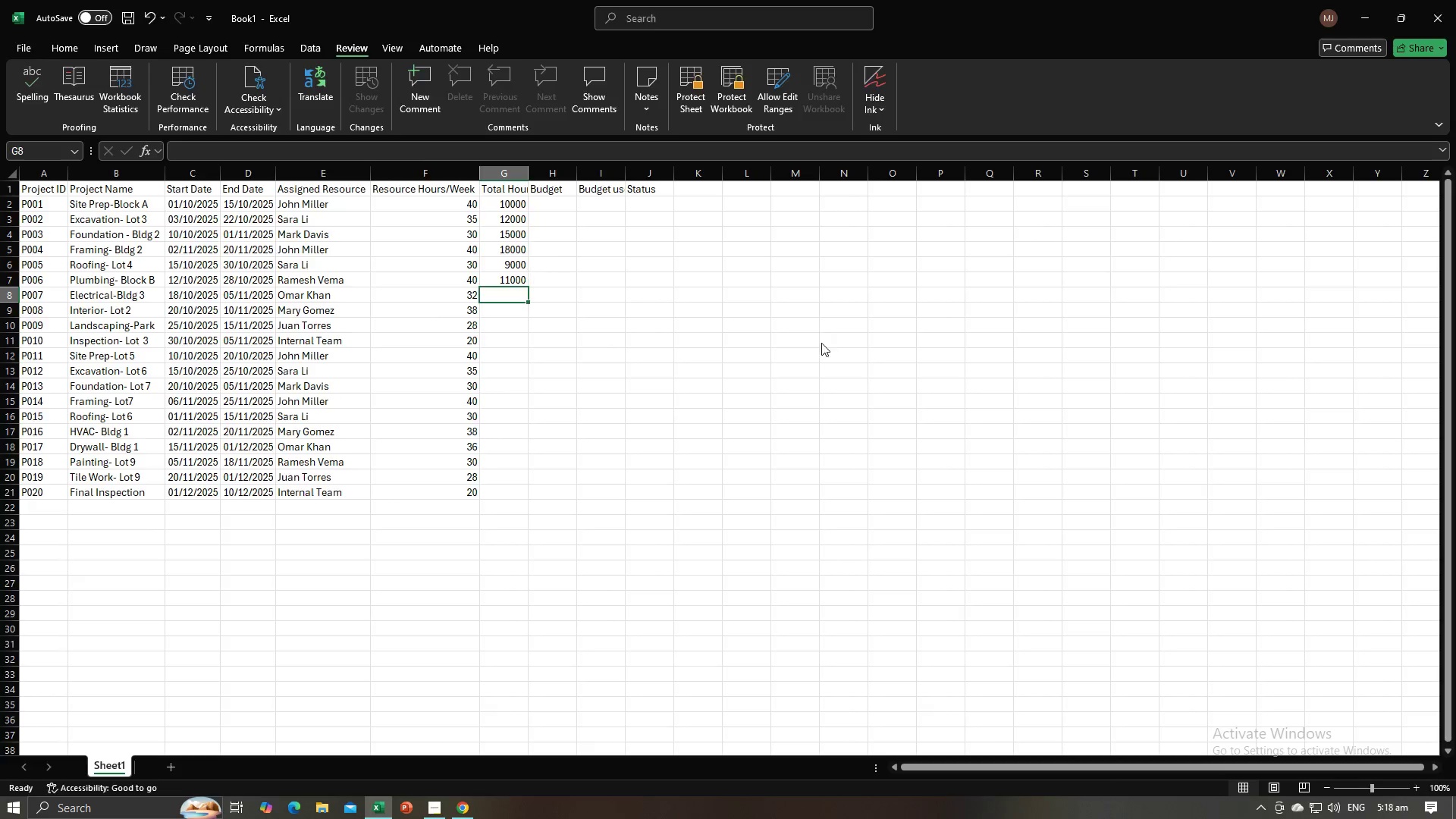 
key(Alt+Tab)
 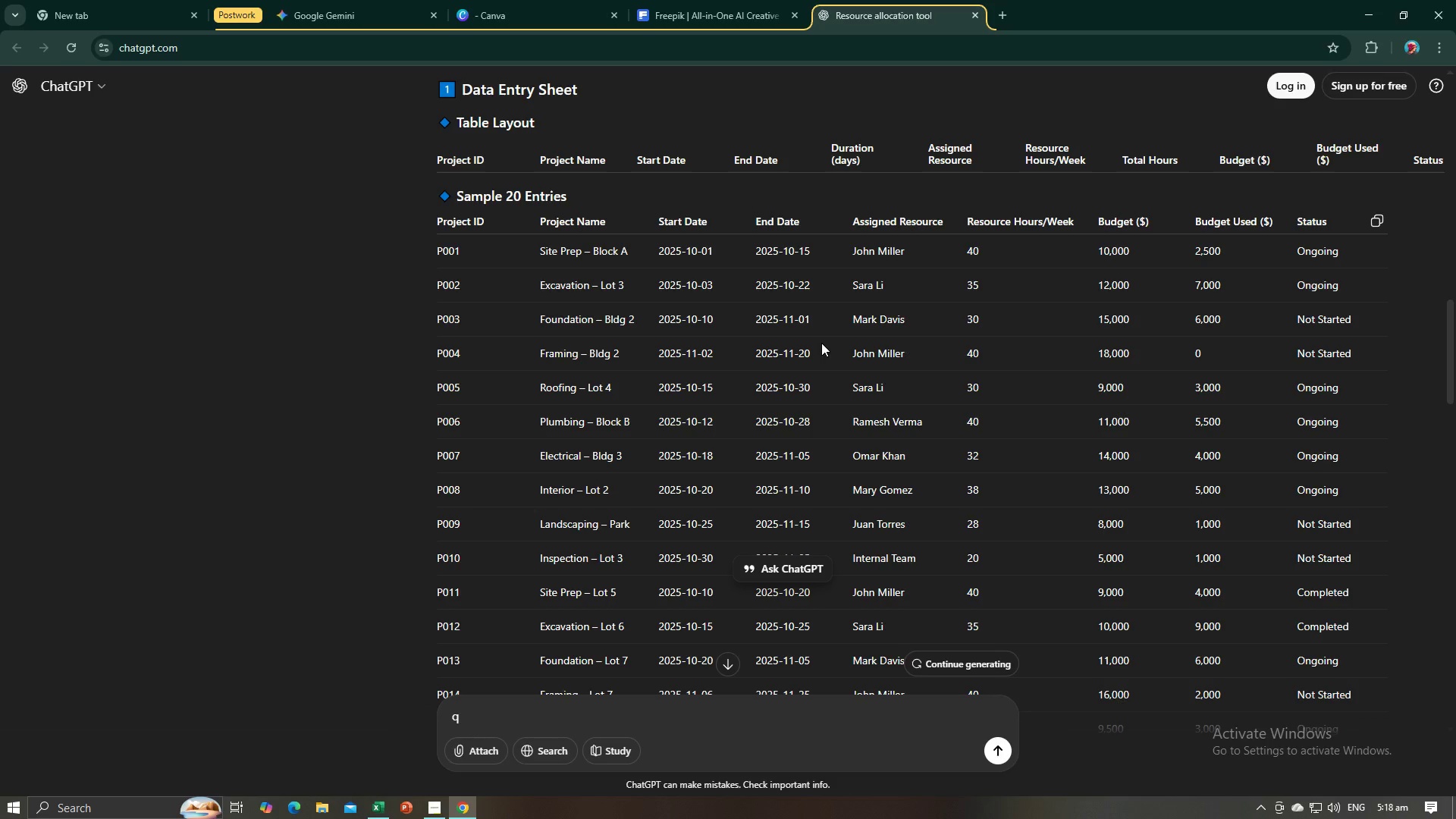 
key(Alt+AltLeft)
 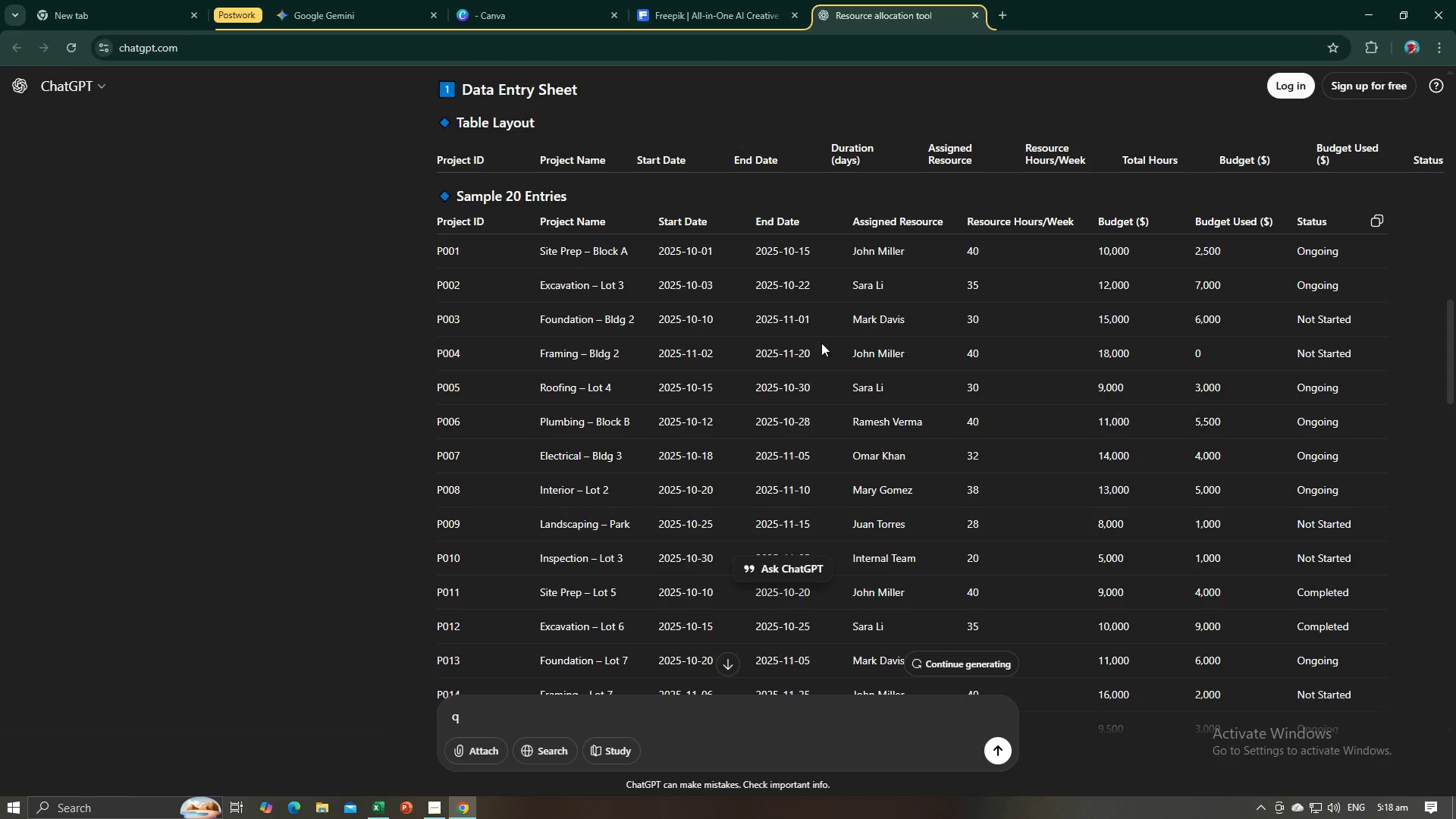 
key(Alt+Tab)
 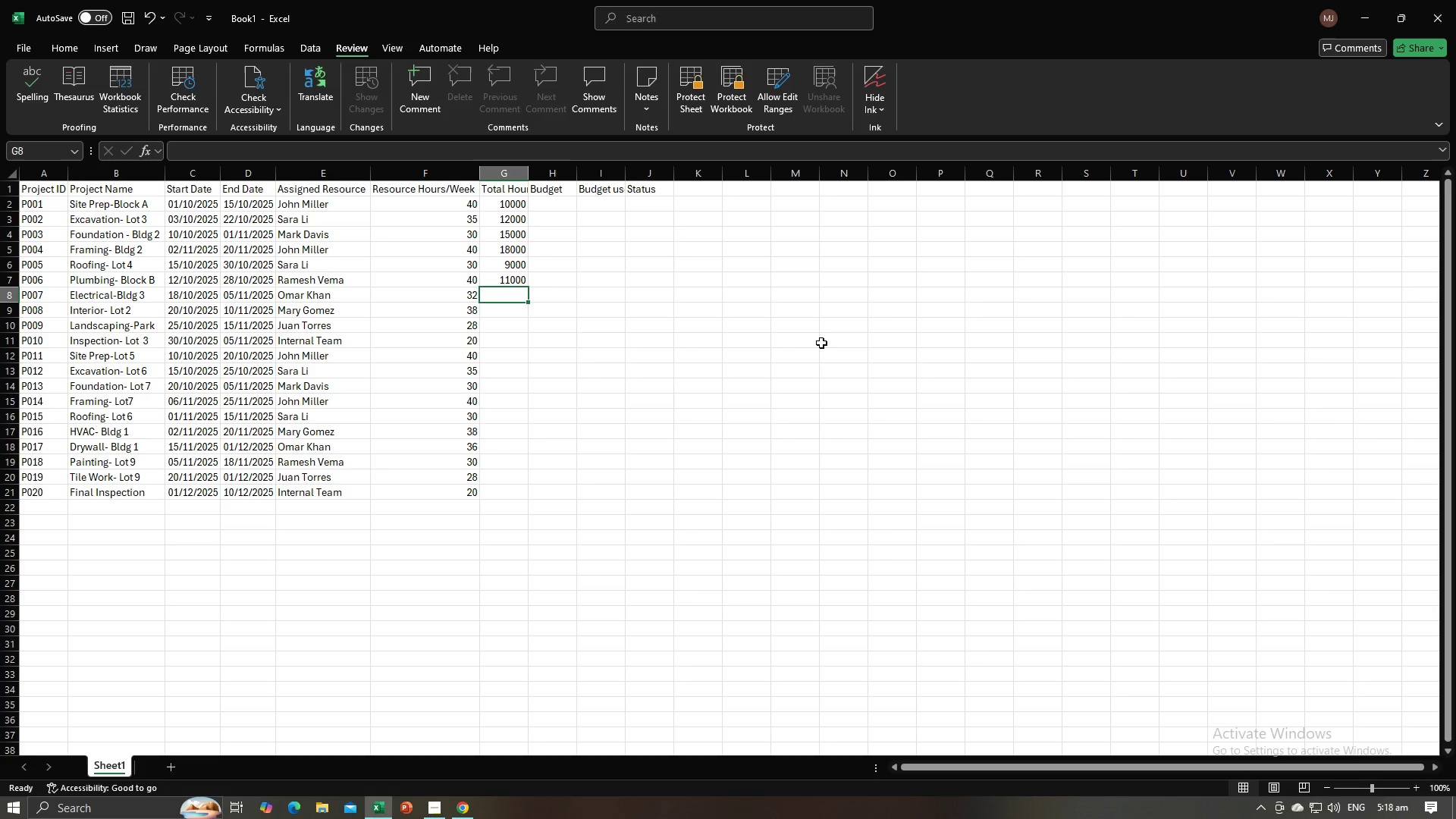 
key(Numpad1)
 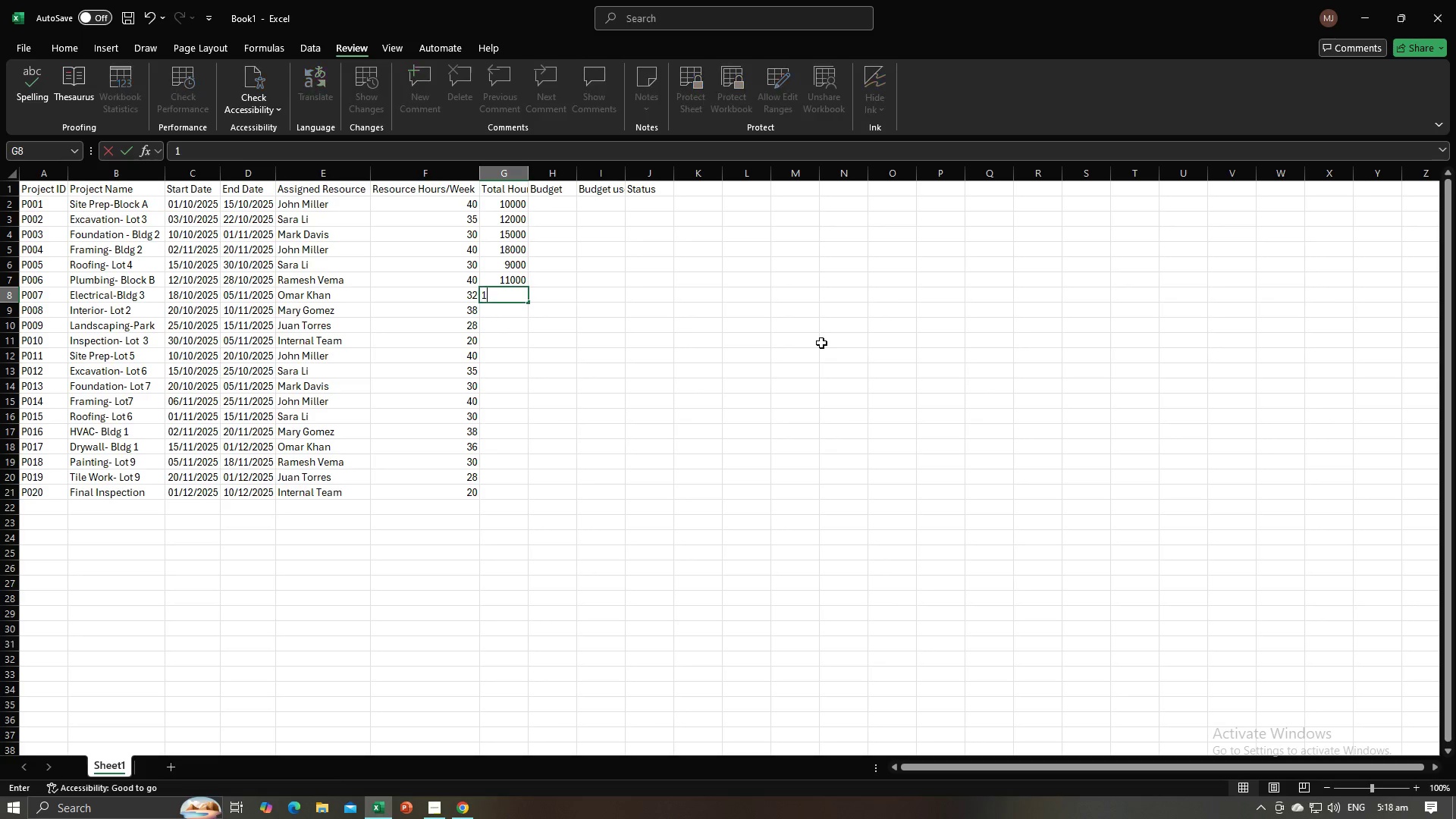 
key(Numpad4)
 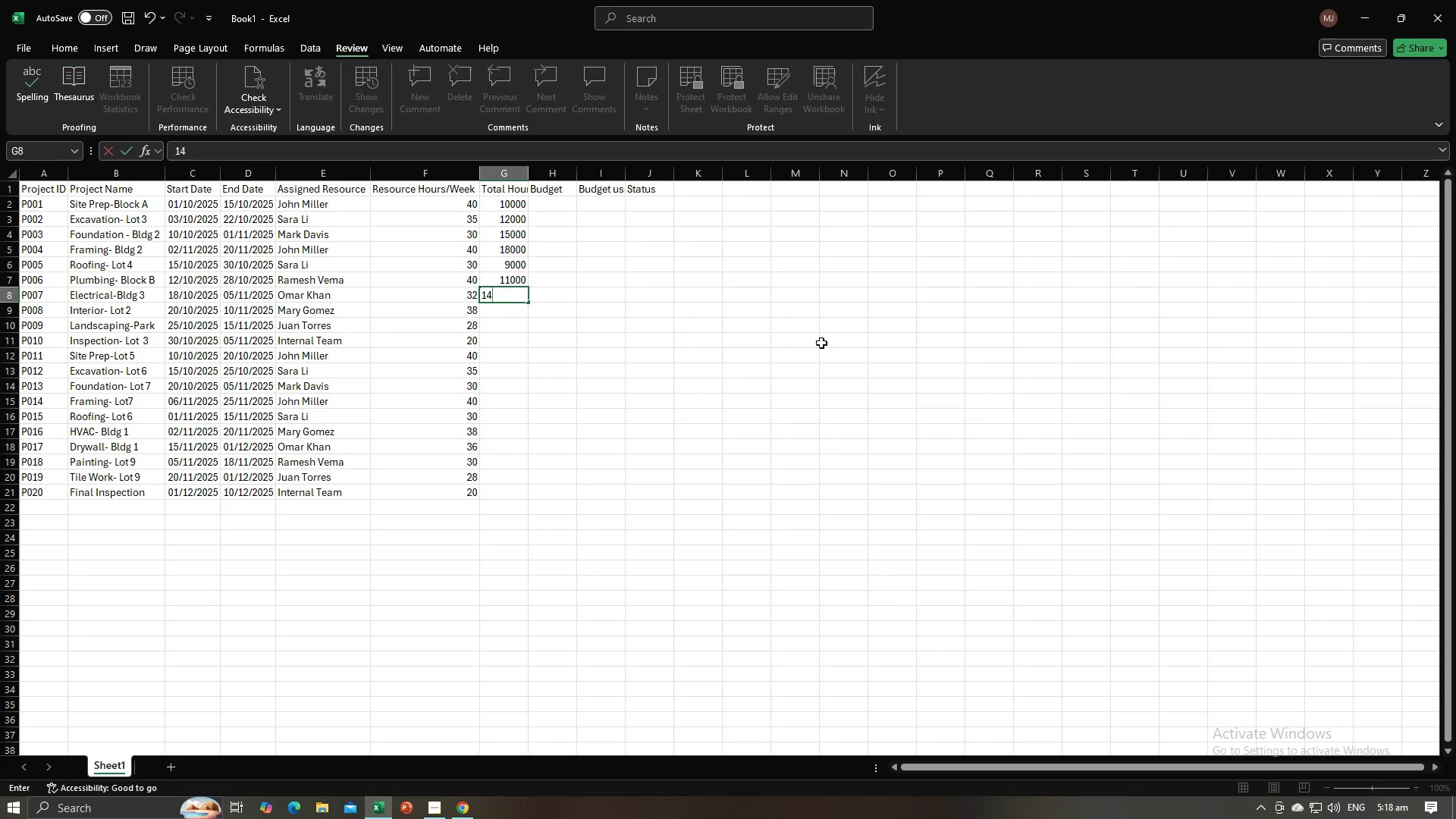 
key(Numpad0)
 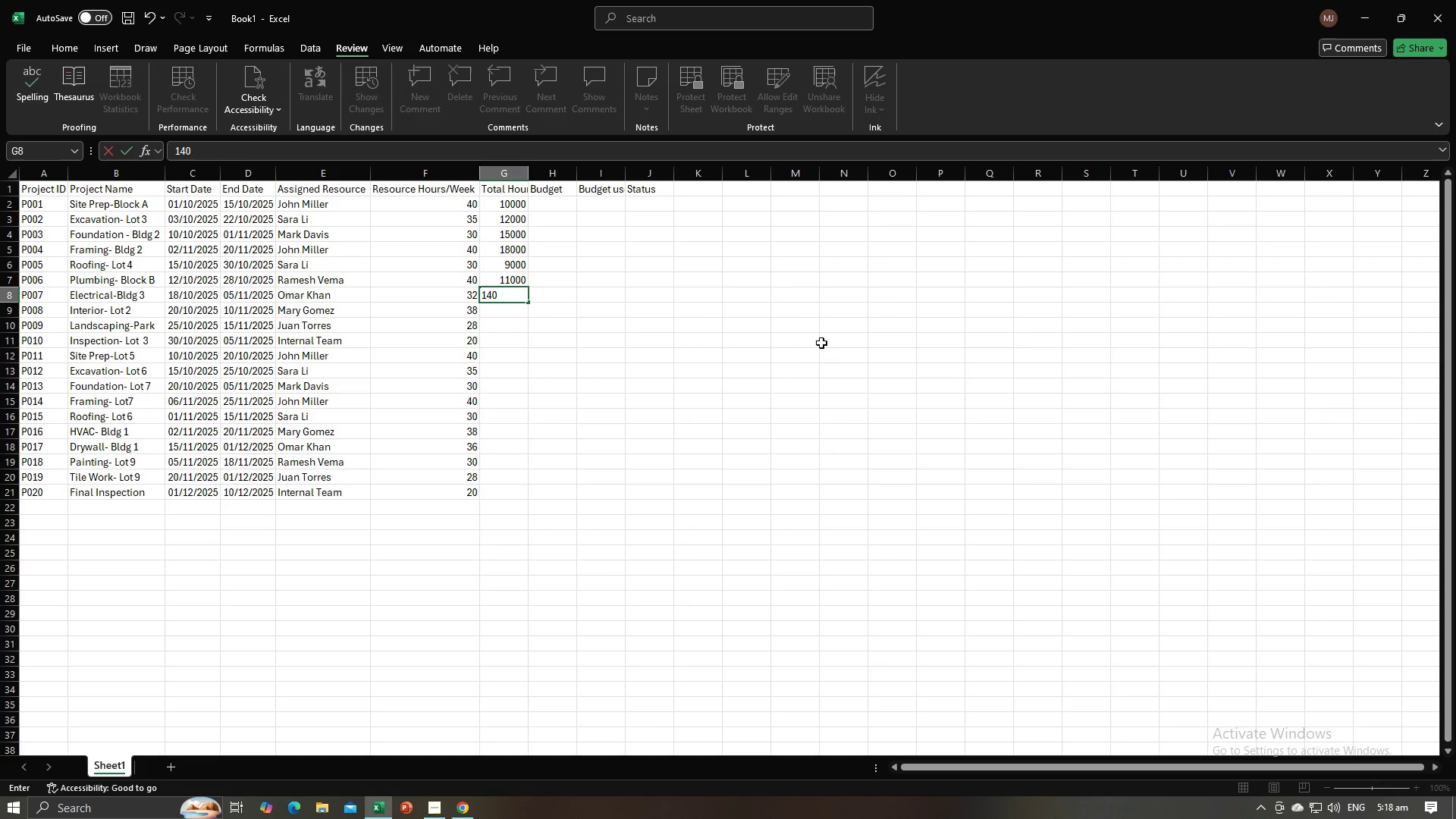 
key(Numpad0)
 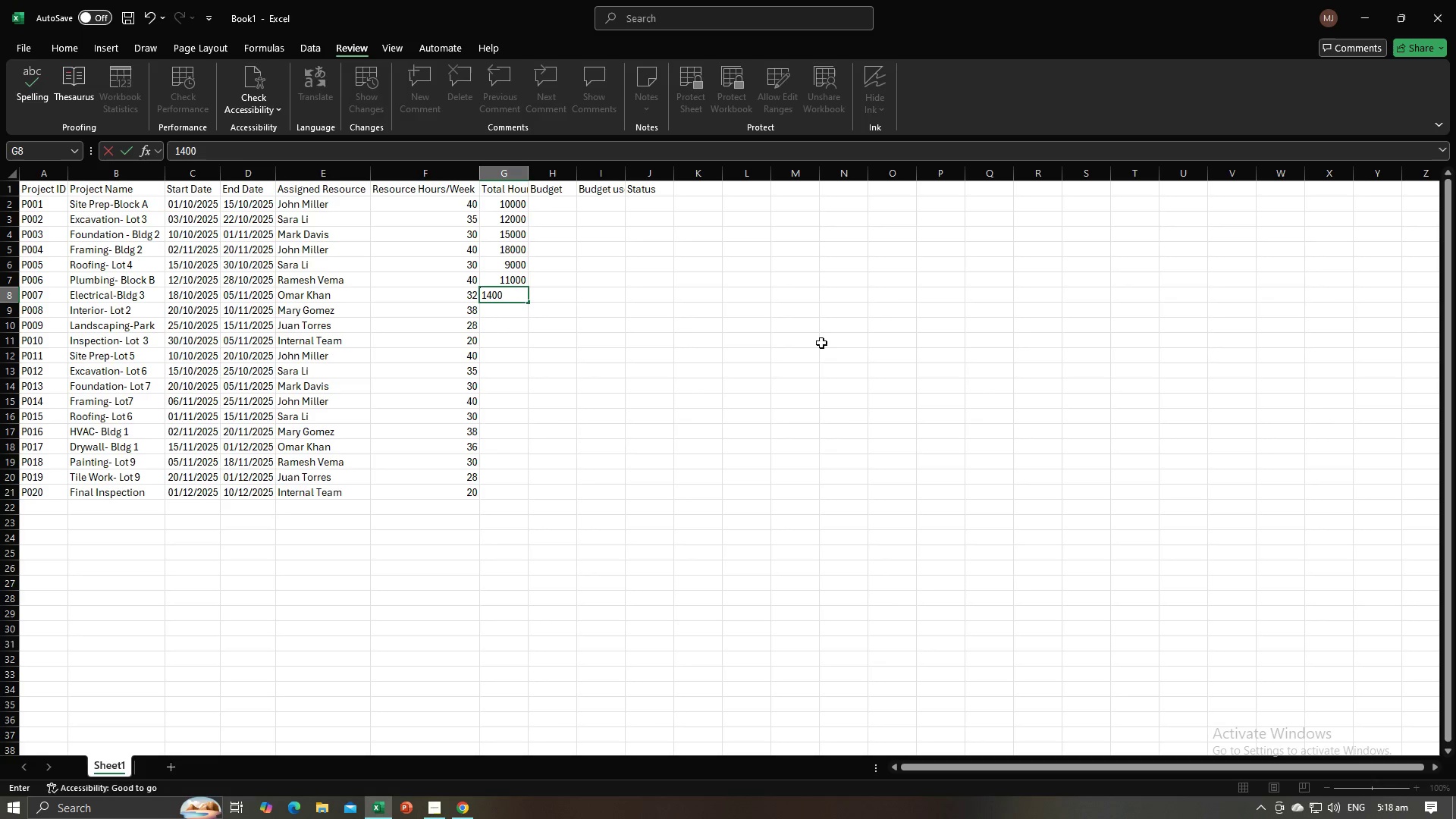 
key(Numpad0)
 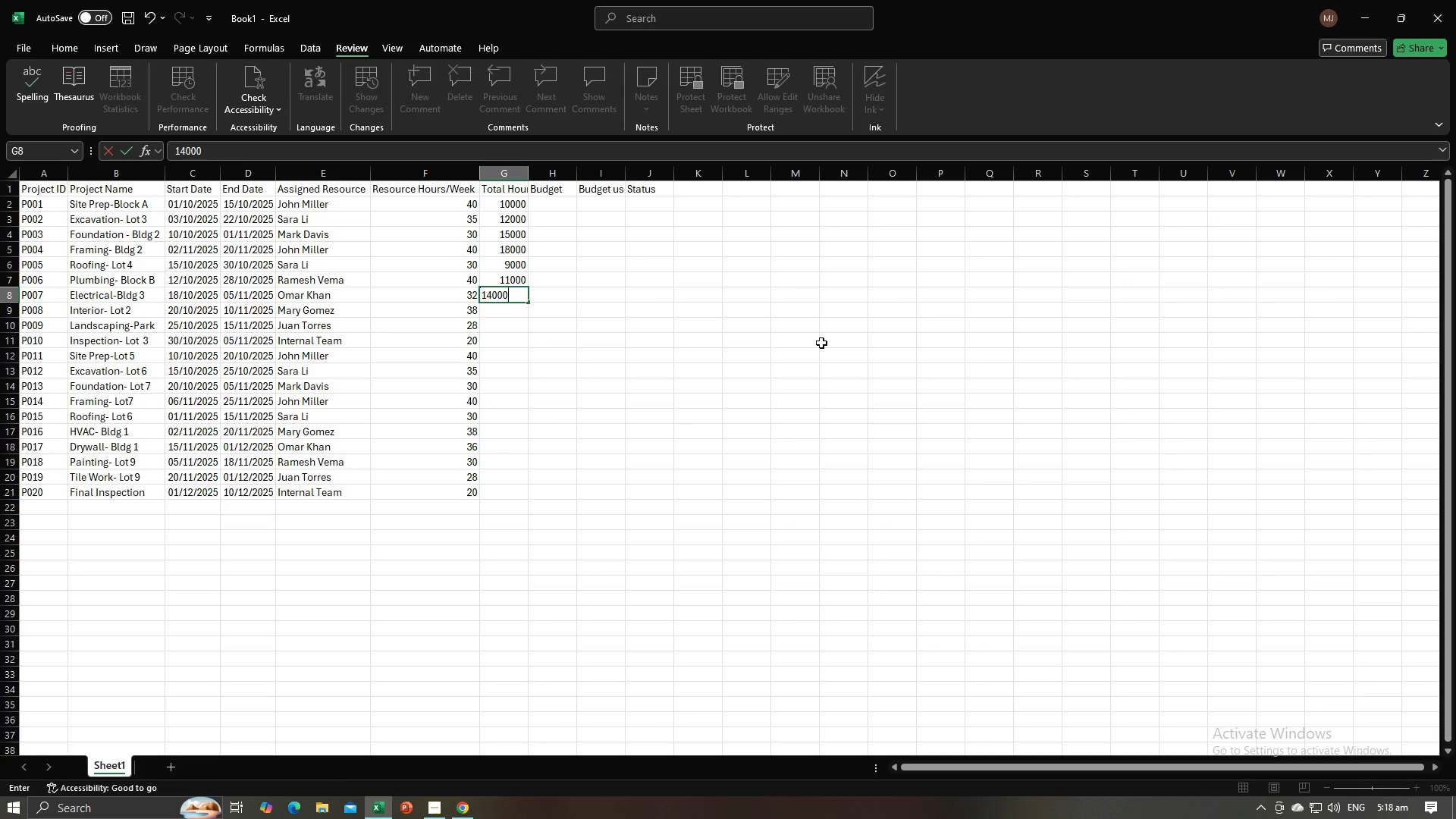 
key(NumpadEnter)
 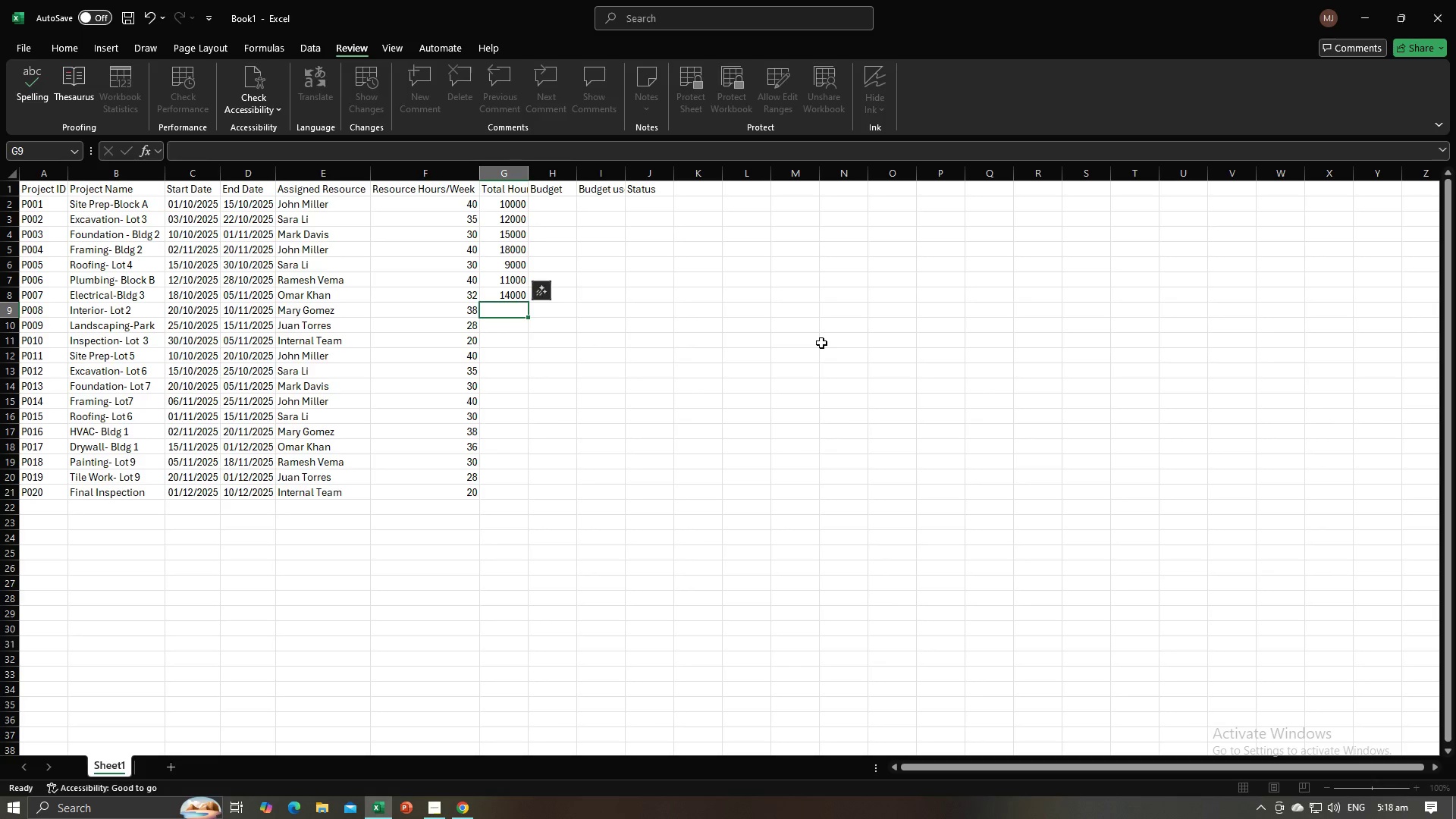 
key(Alt+AltLeft)
 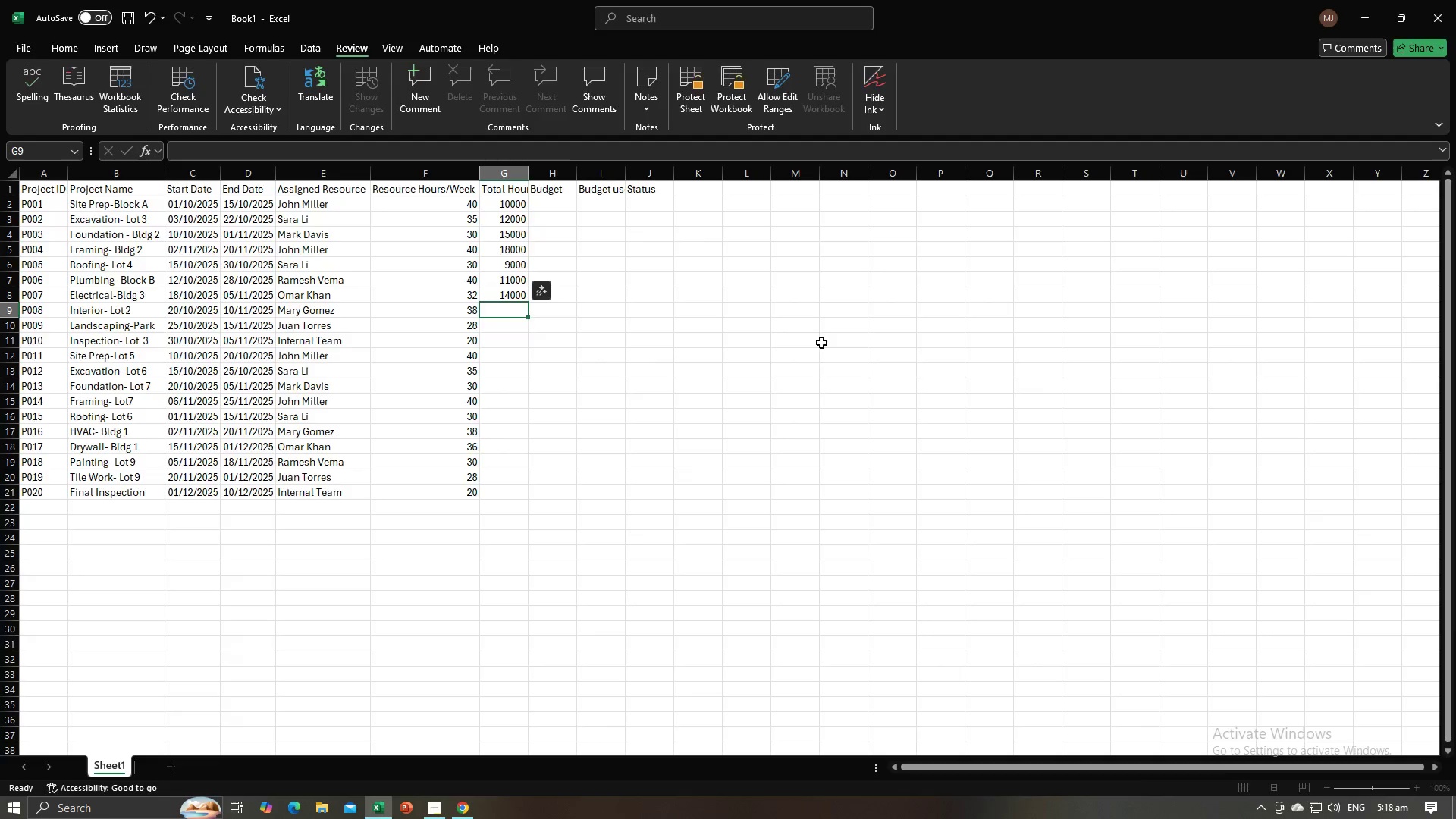 
key(Alt+Tab)
 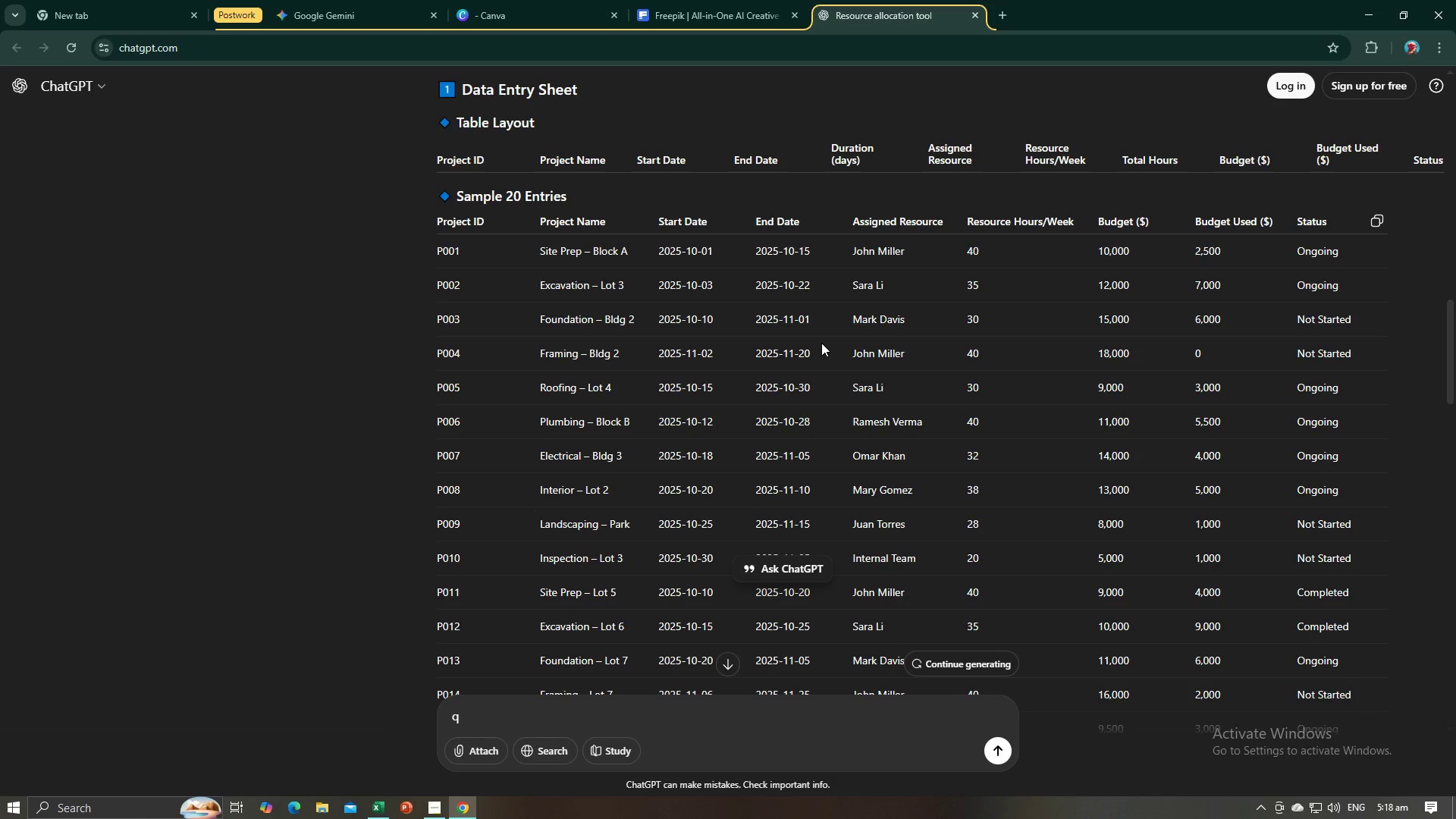 
key(Alt+AltLeft)
 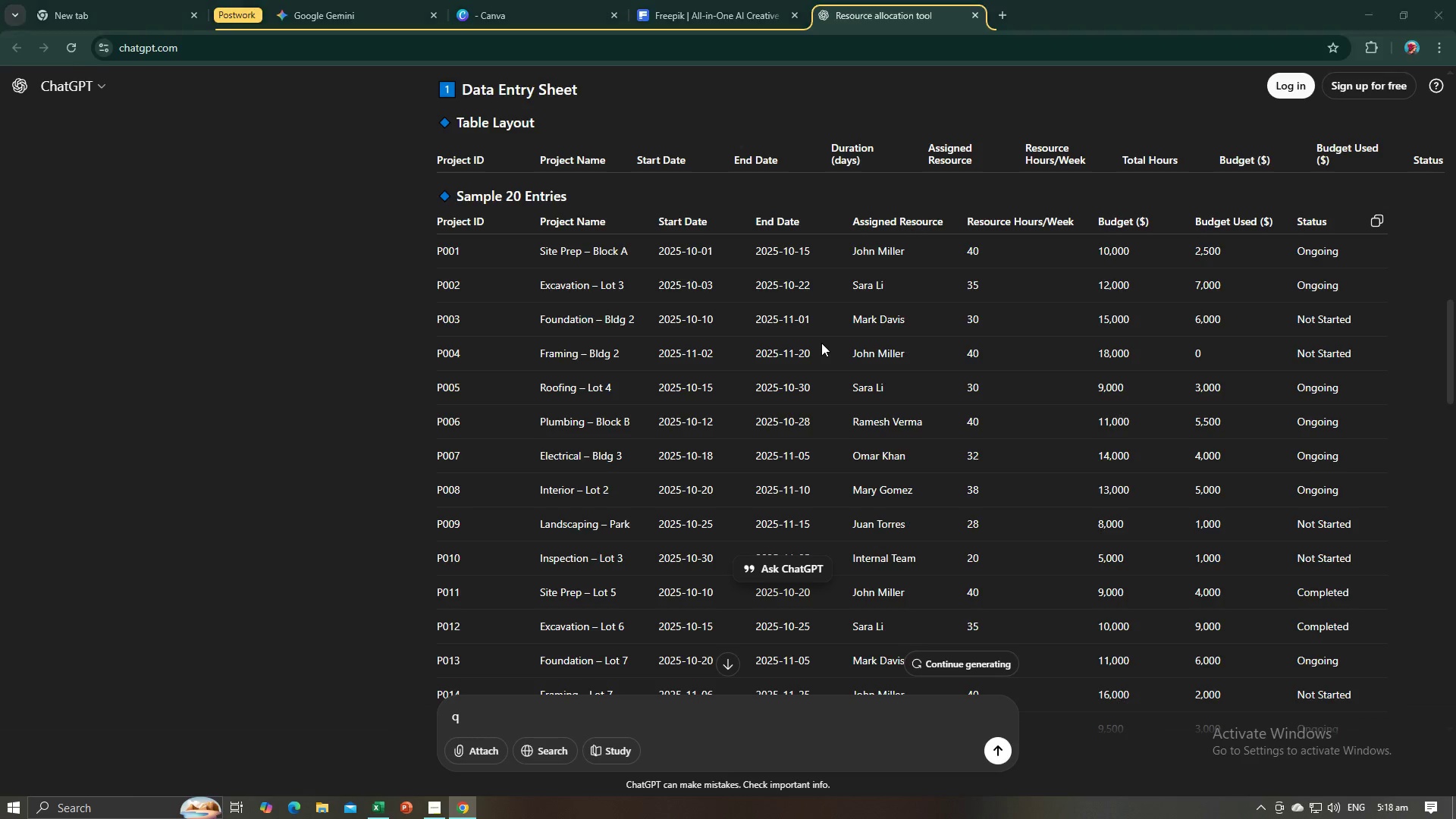 
key(Alt+Tab)
 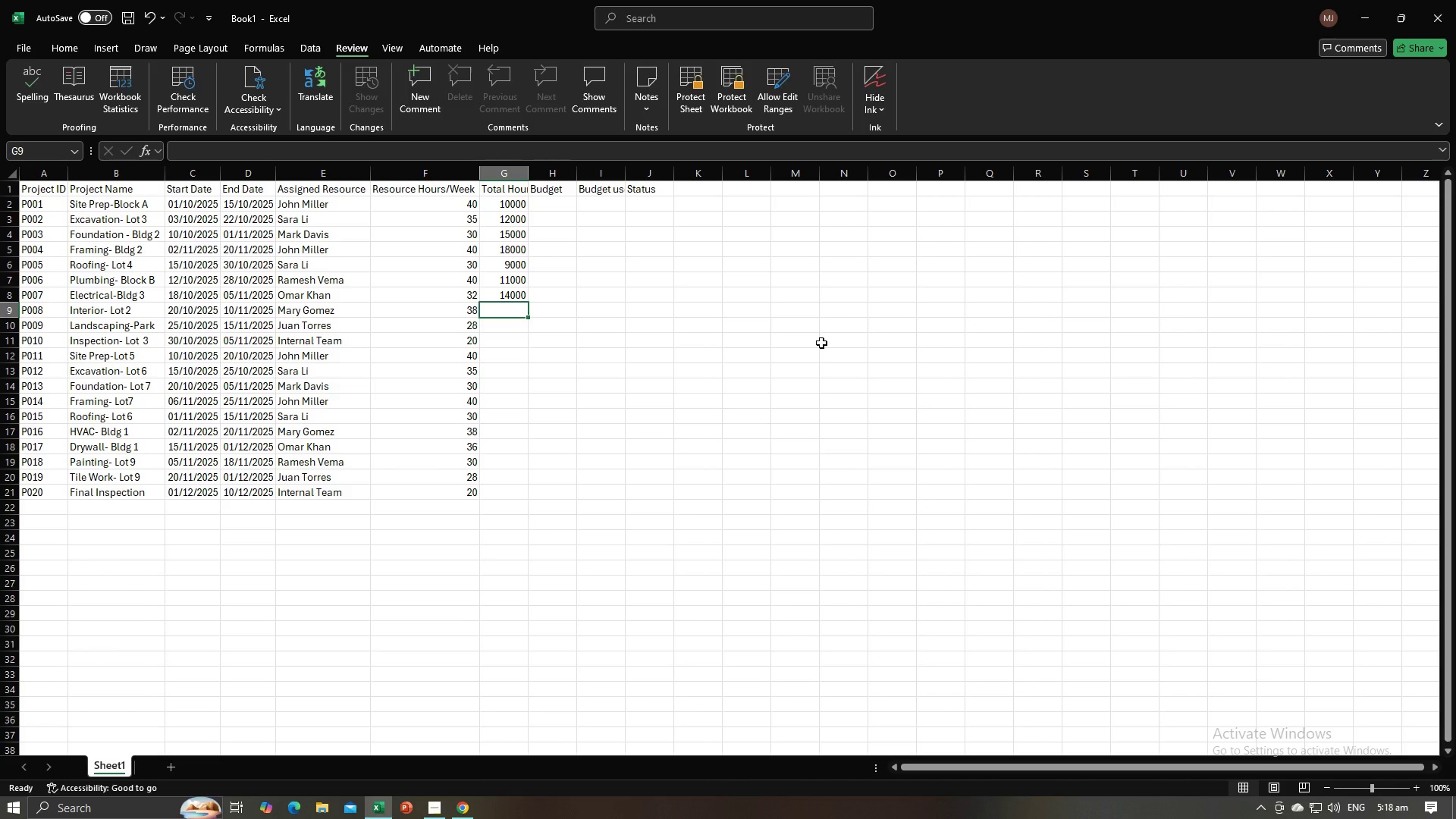 
key(Numpad1)
 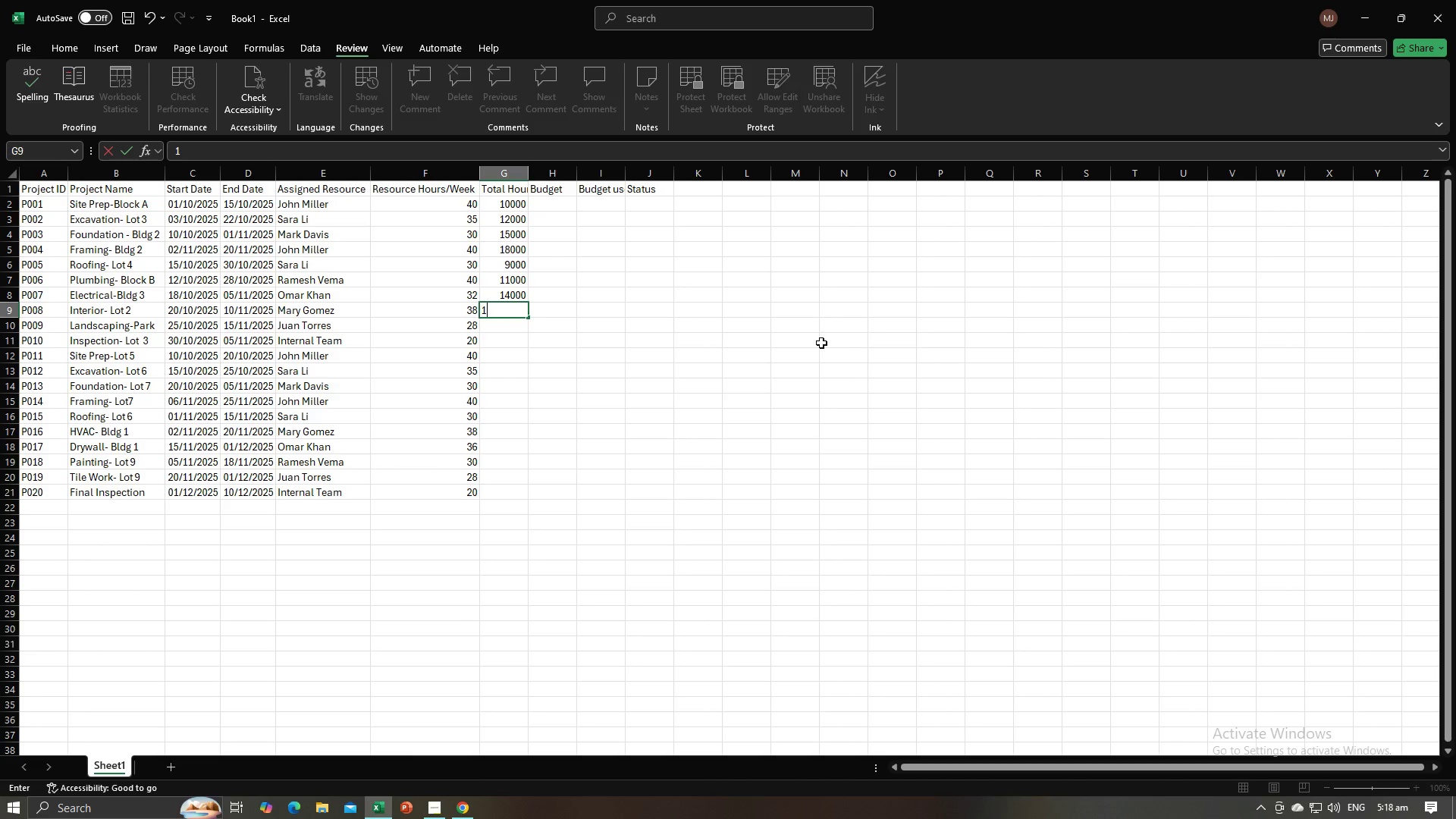 
key(Numpad3)
 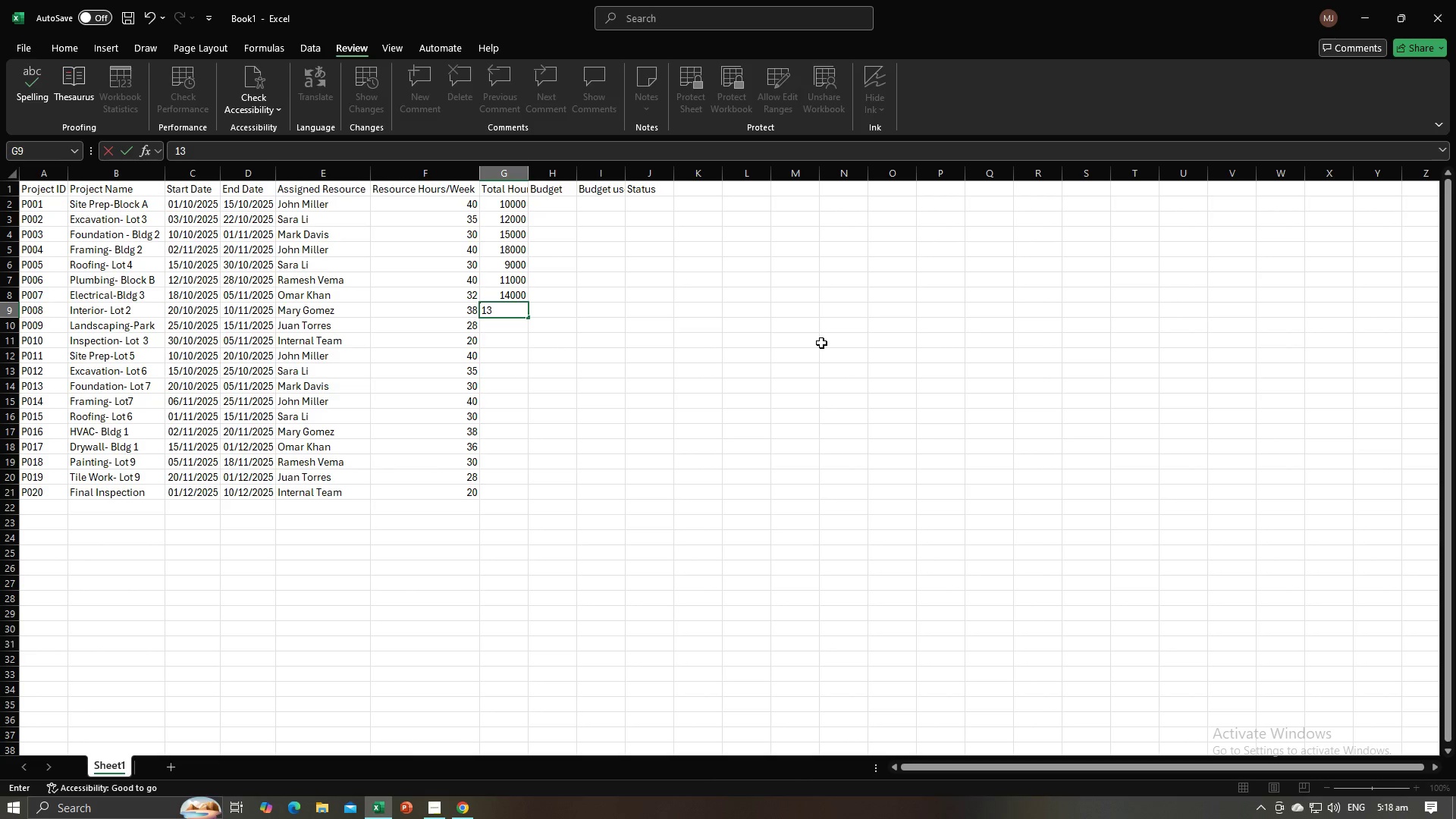 
key(Numpad0)
 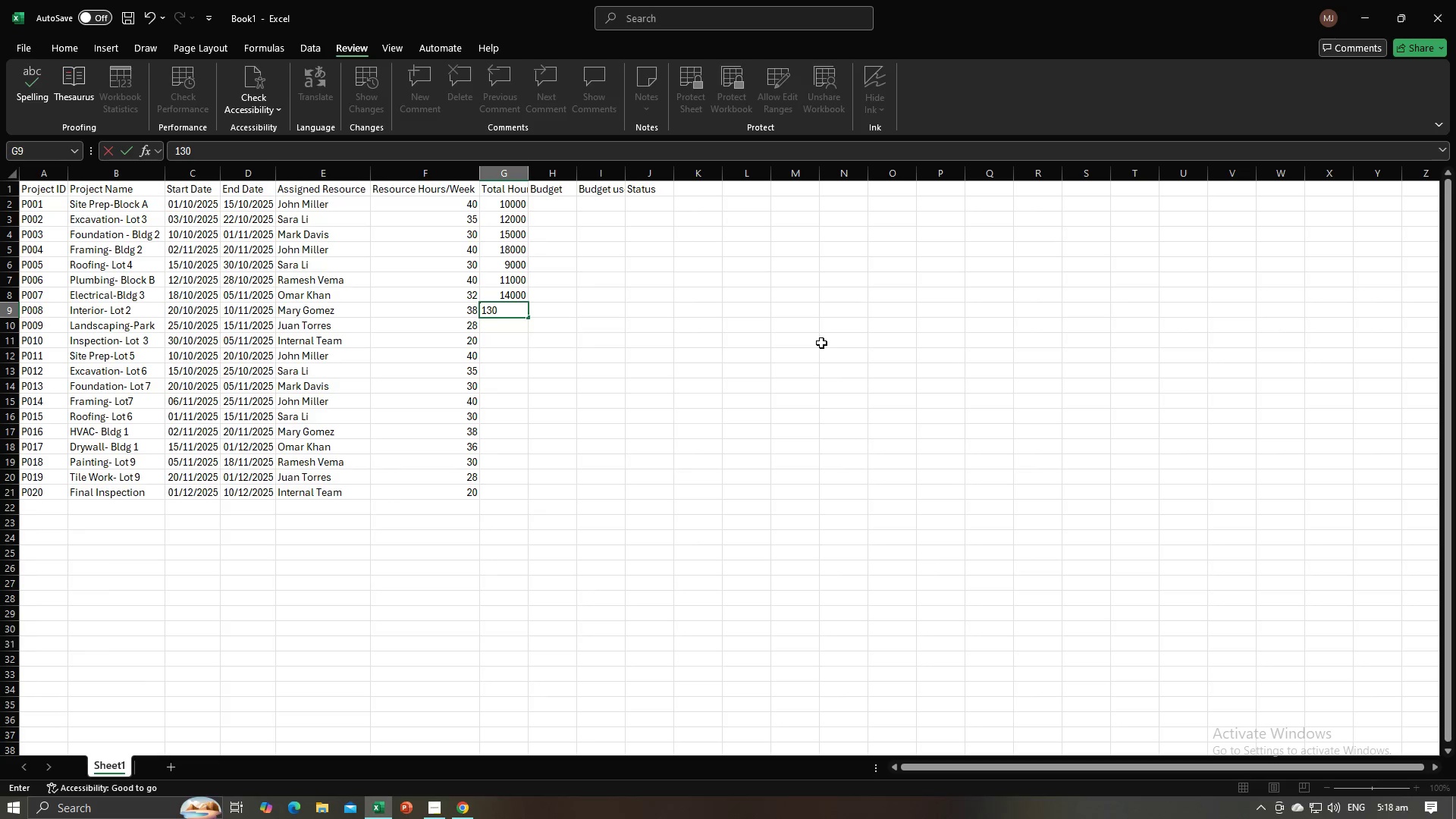 
key(Numpad0)
 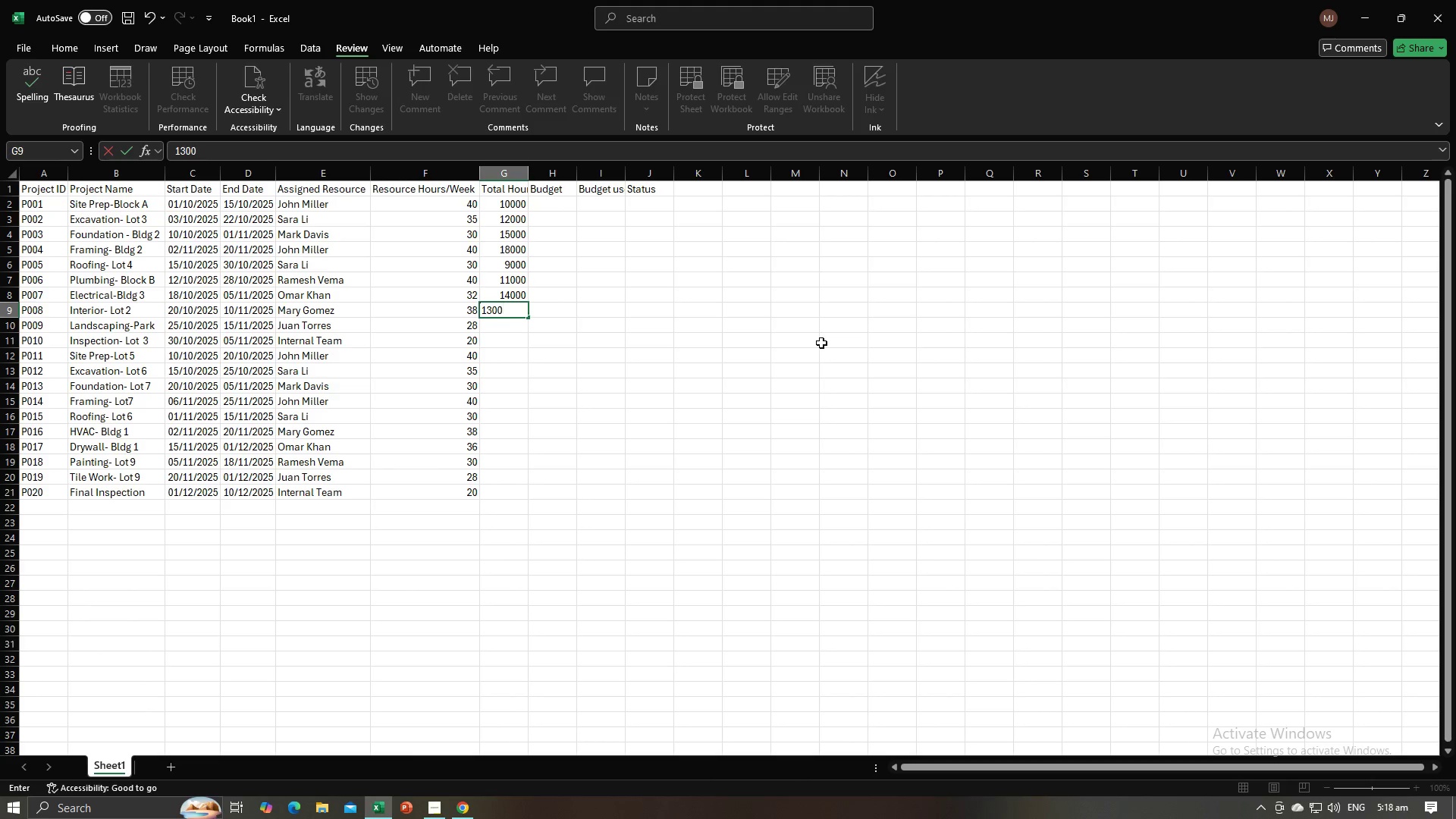 
key(Numpad0)
 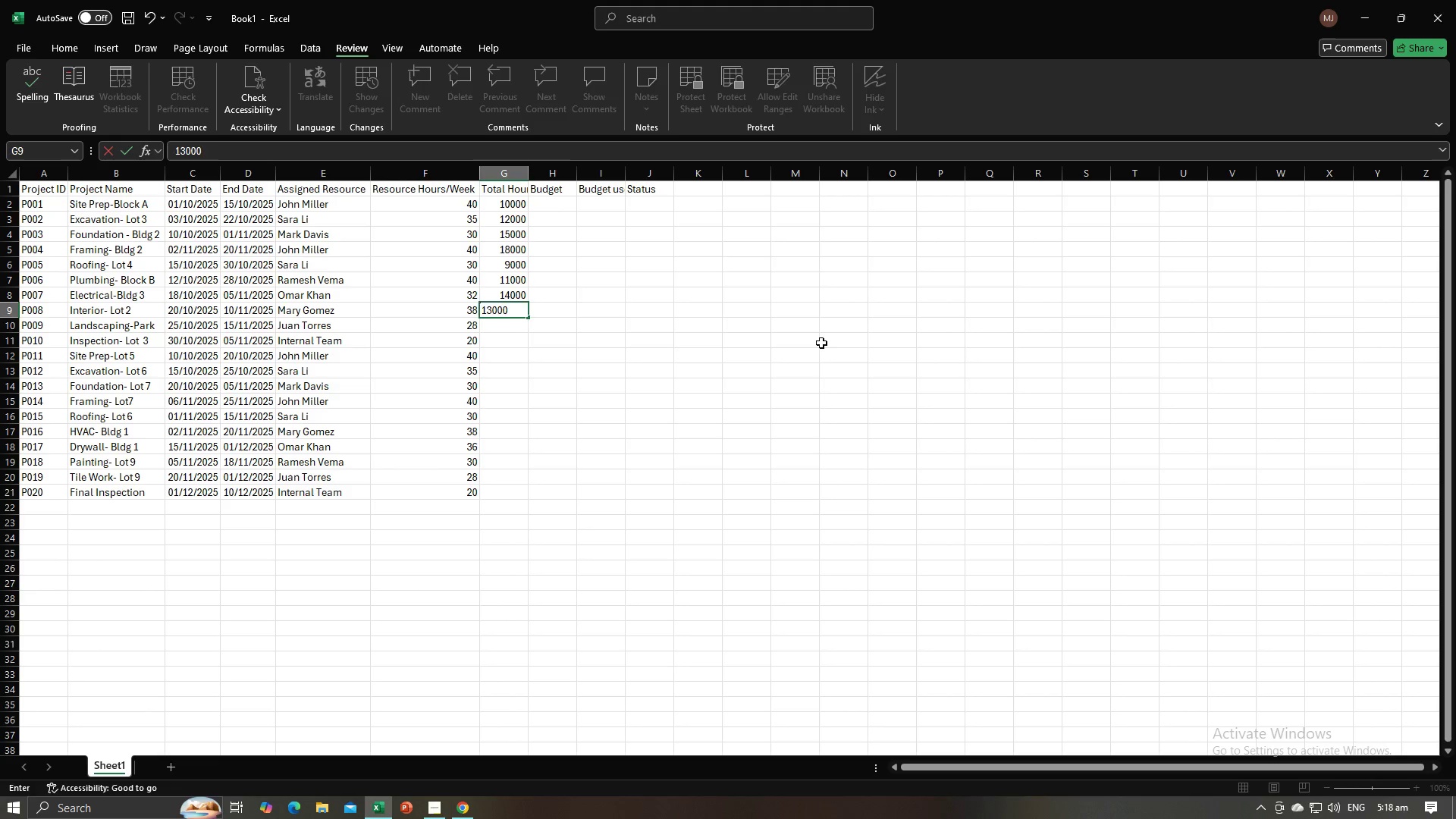 
key(NumpadEnter)
 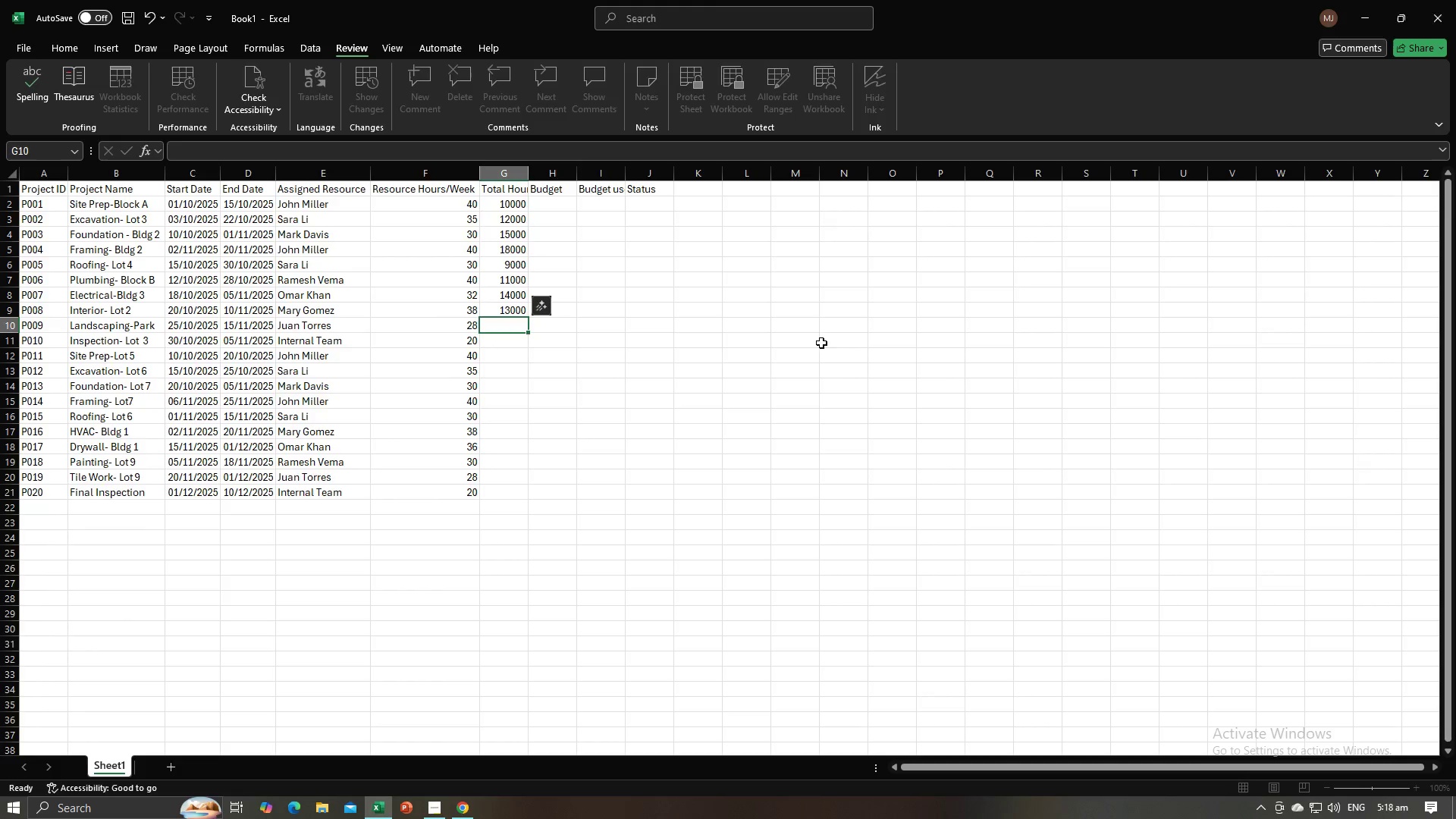 
key(Alt+AltLeft)
 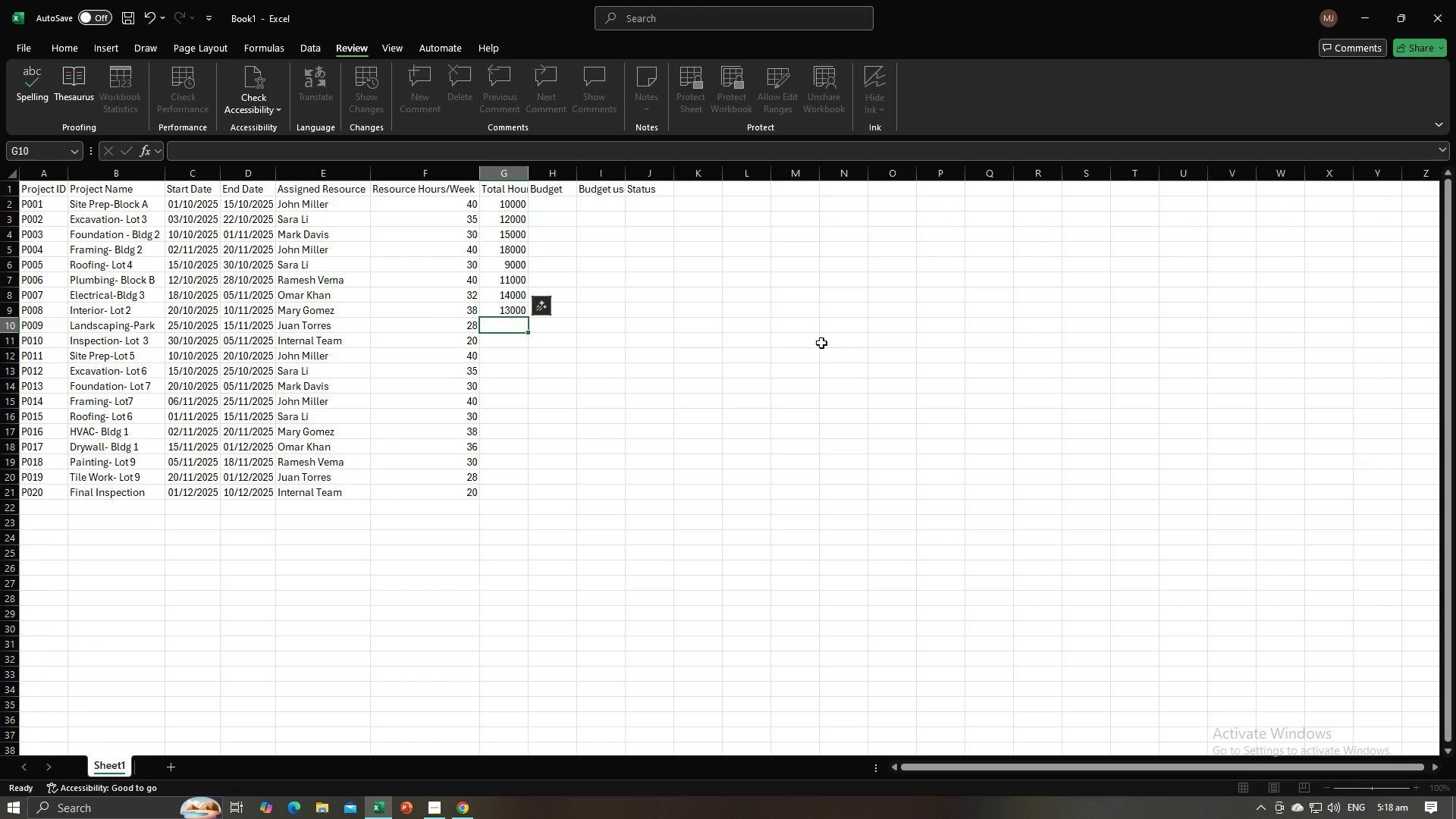 
key(Alt+Tab)
 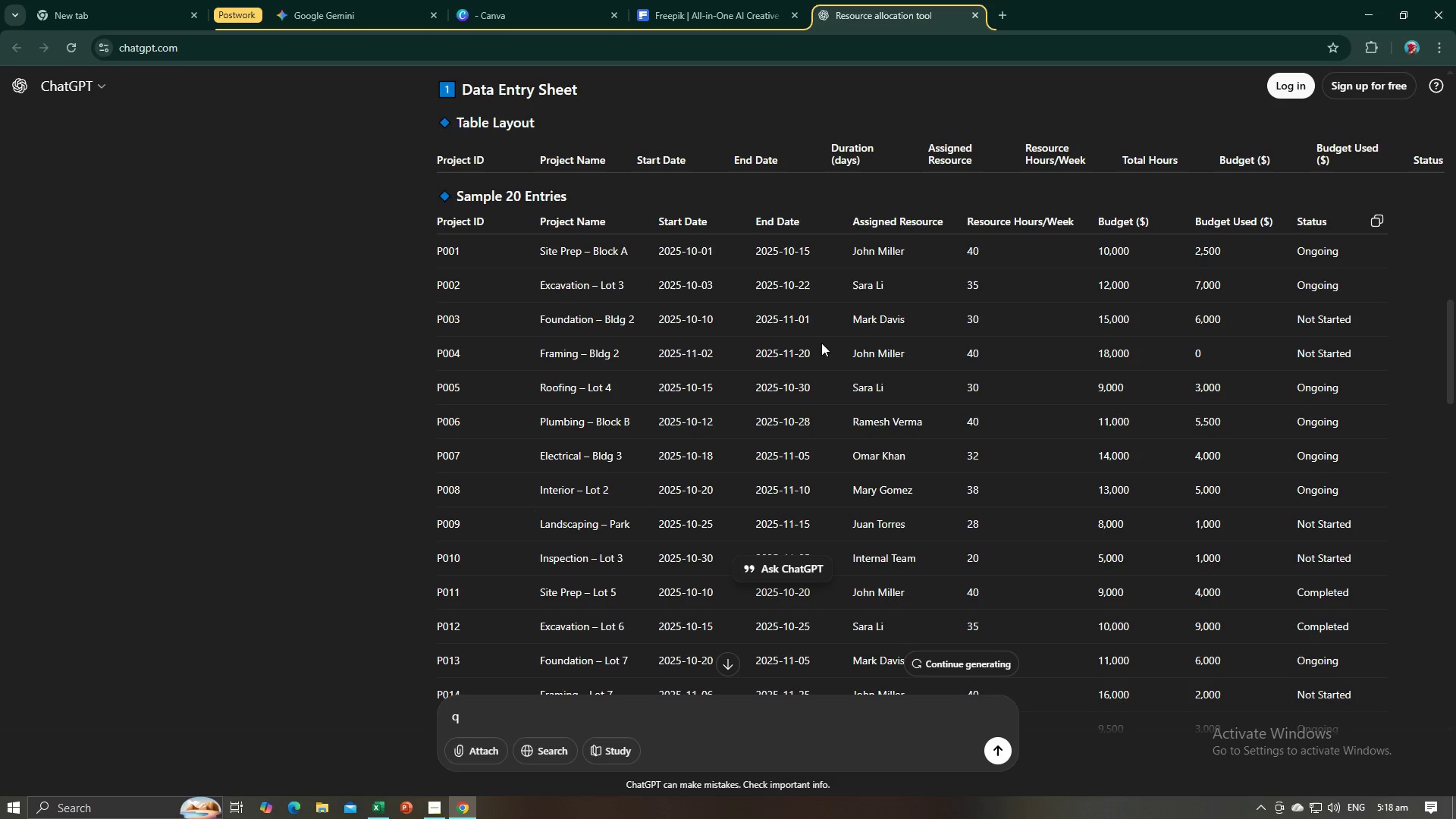 
key(Alt+AltLeft)
 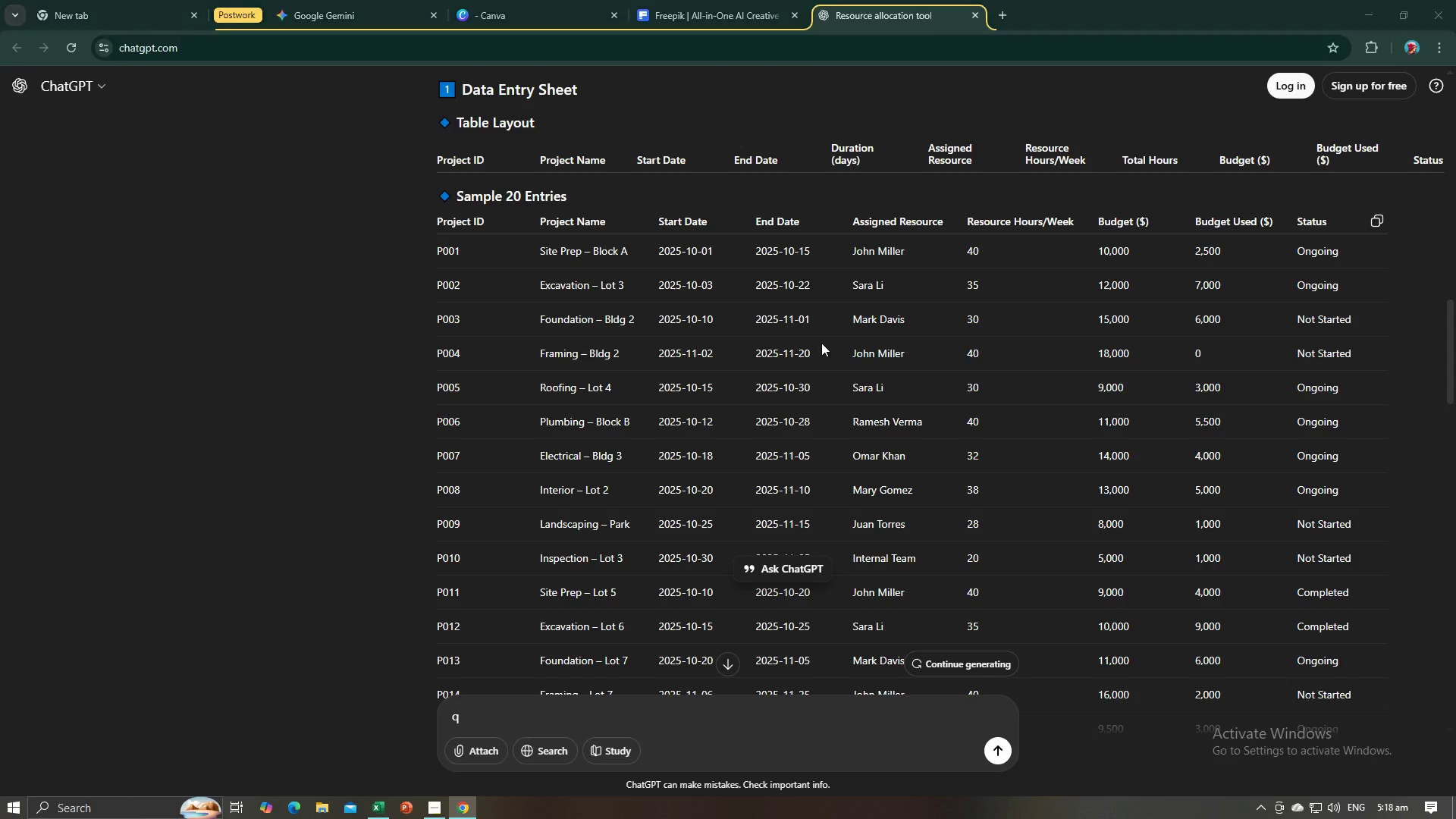 
key(Alt+Tab)
 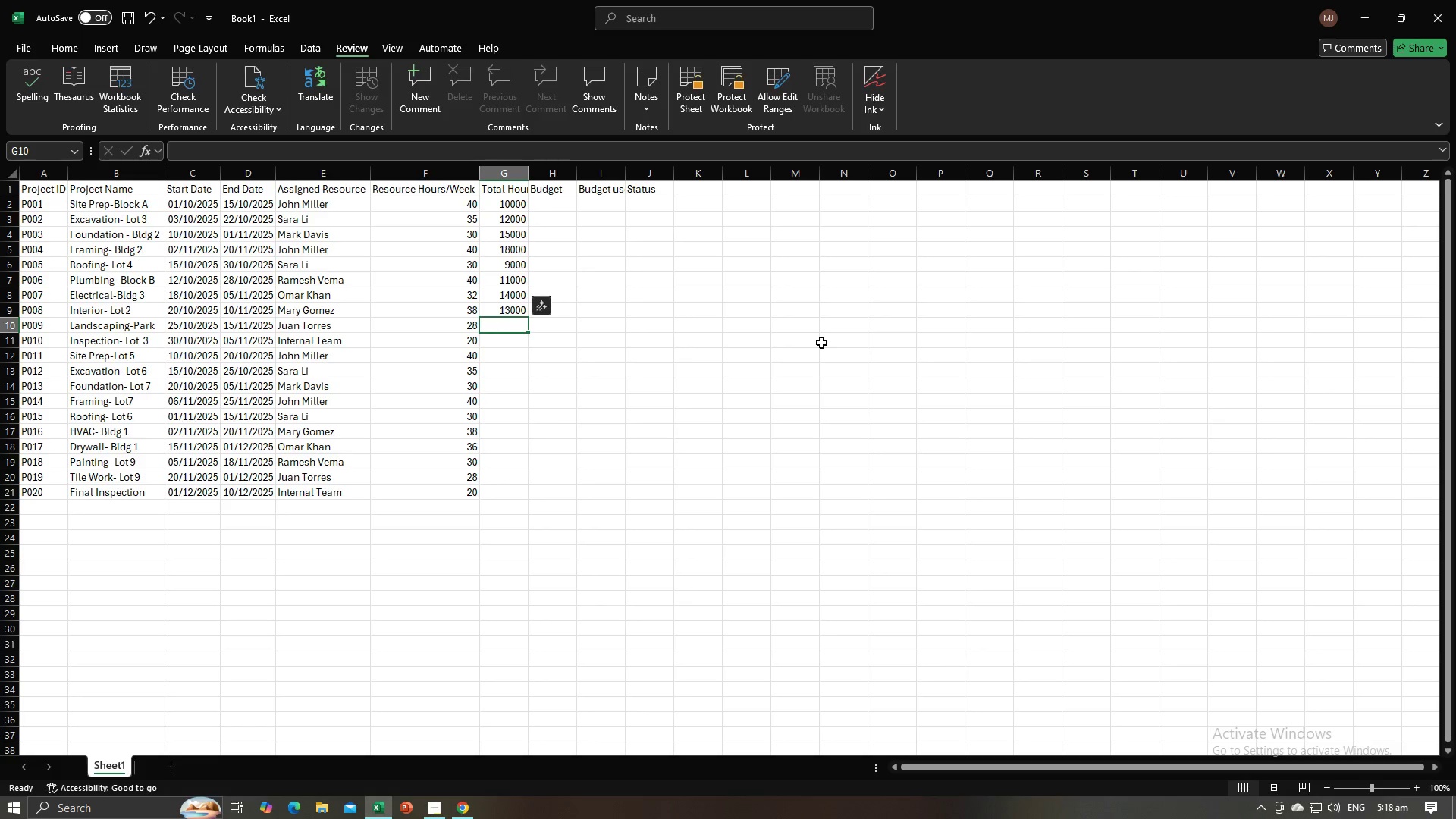 
key(Numpad8)
 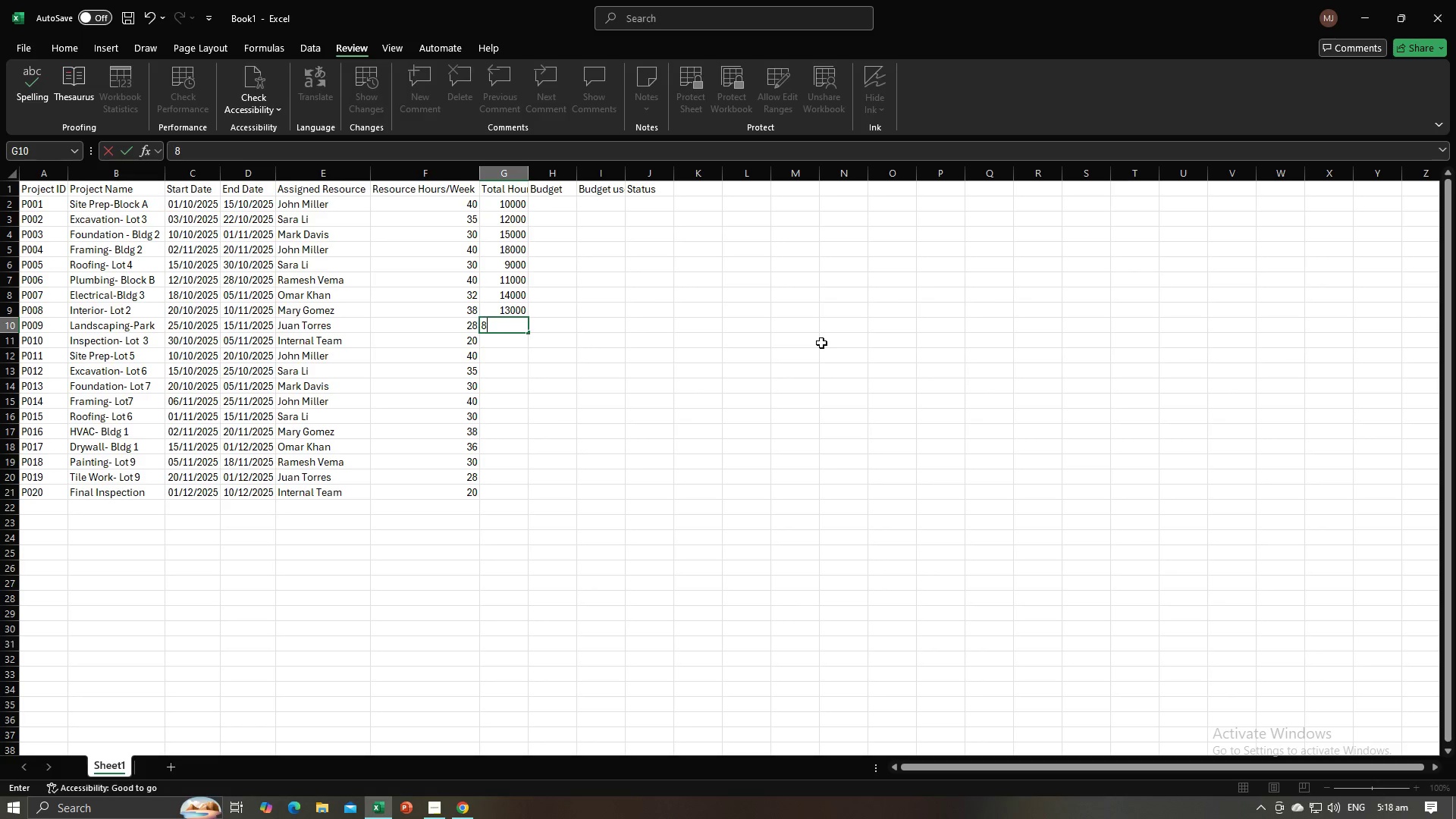 
key(Numpad0)
 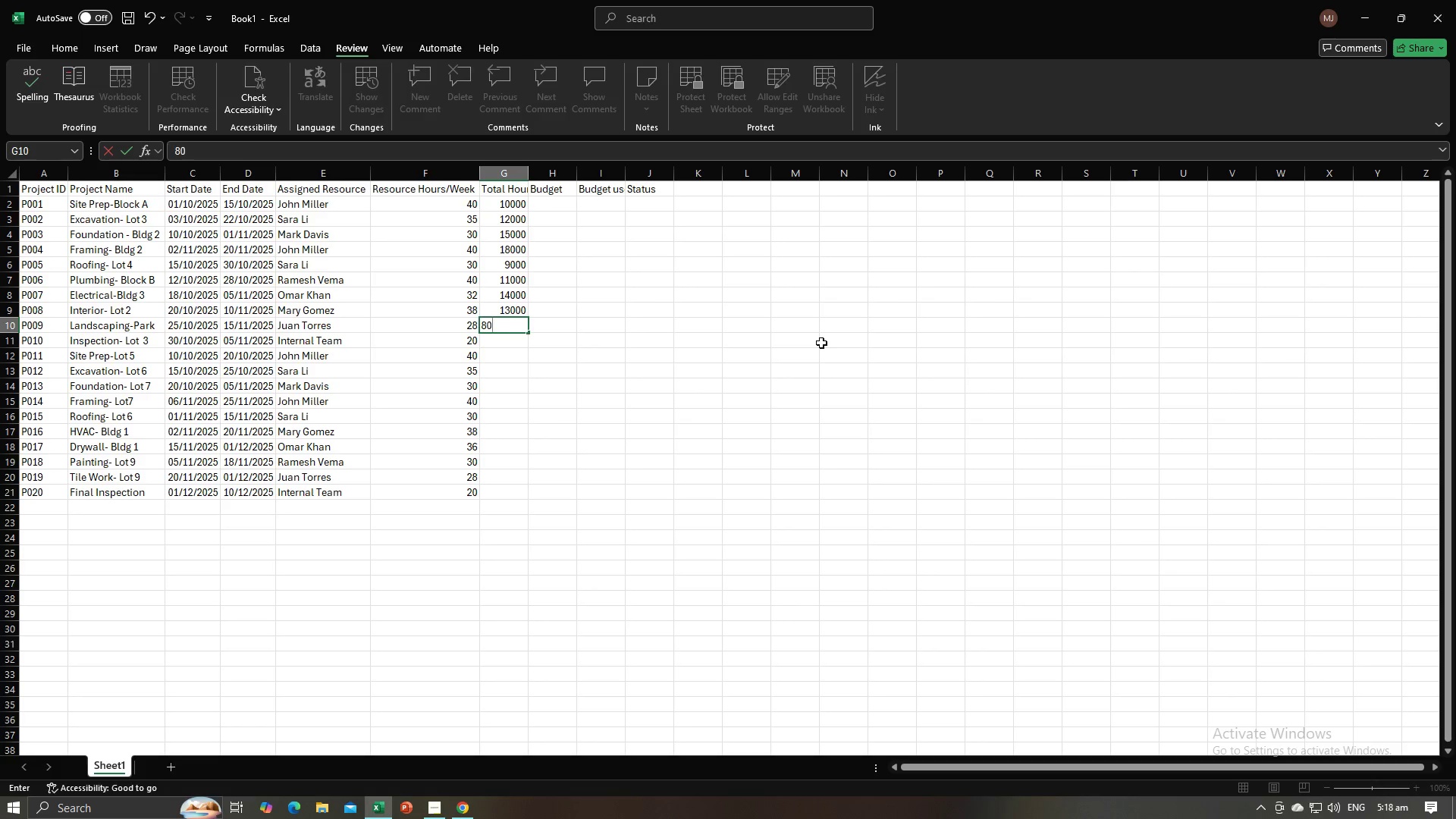 
key(Numpad0)
 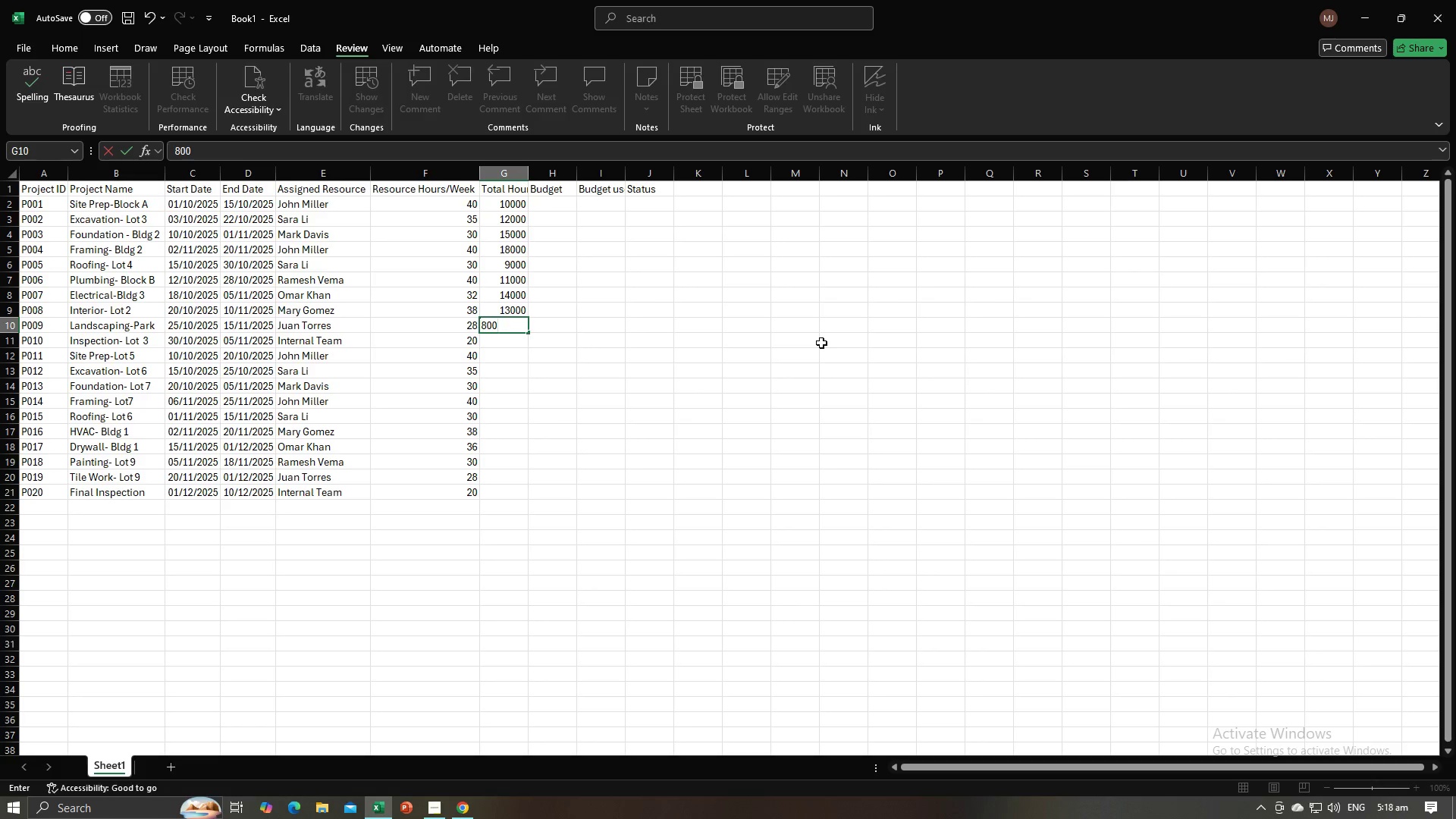 
key(Numpad0)
 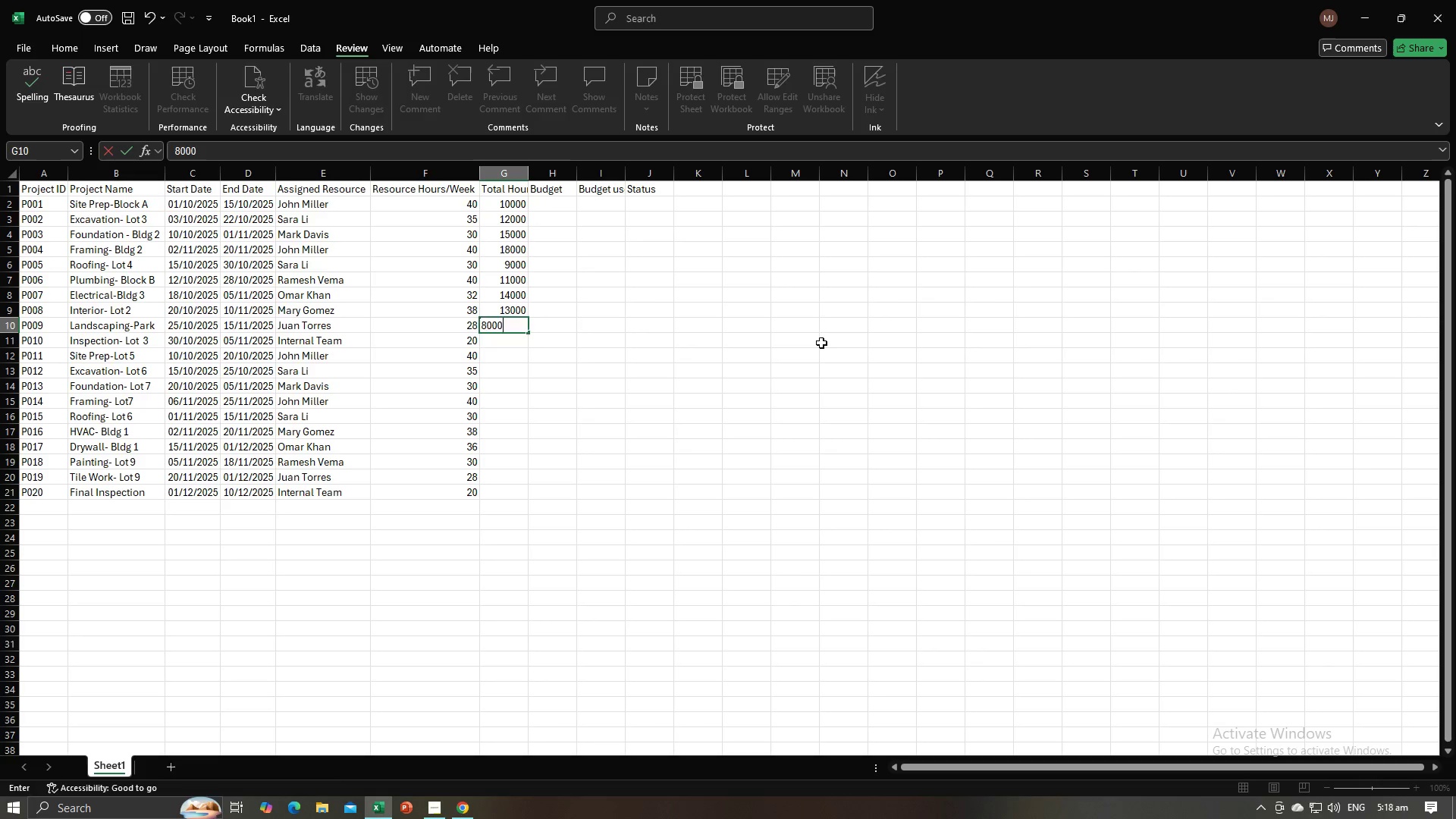 
key(NumpadEnter)
 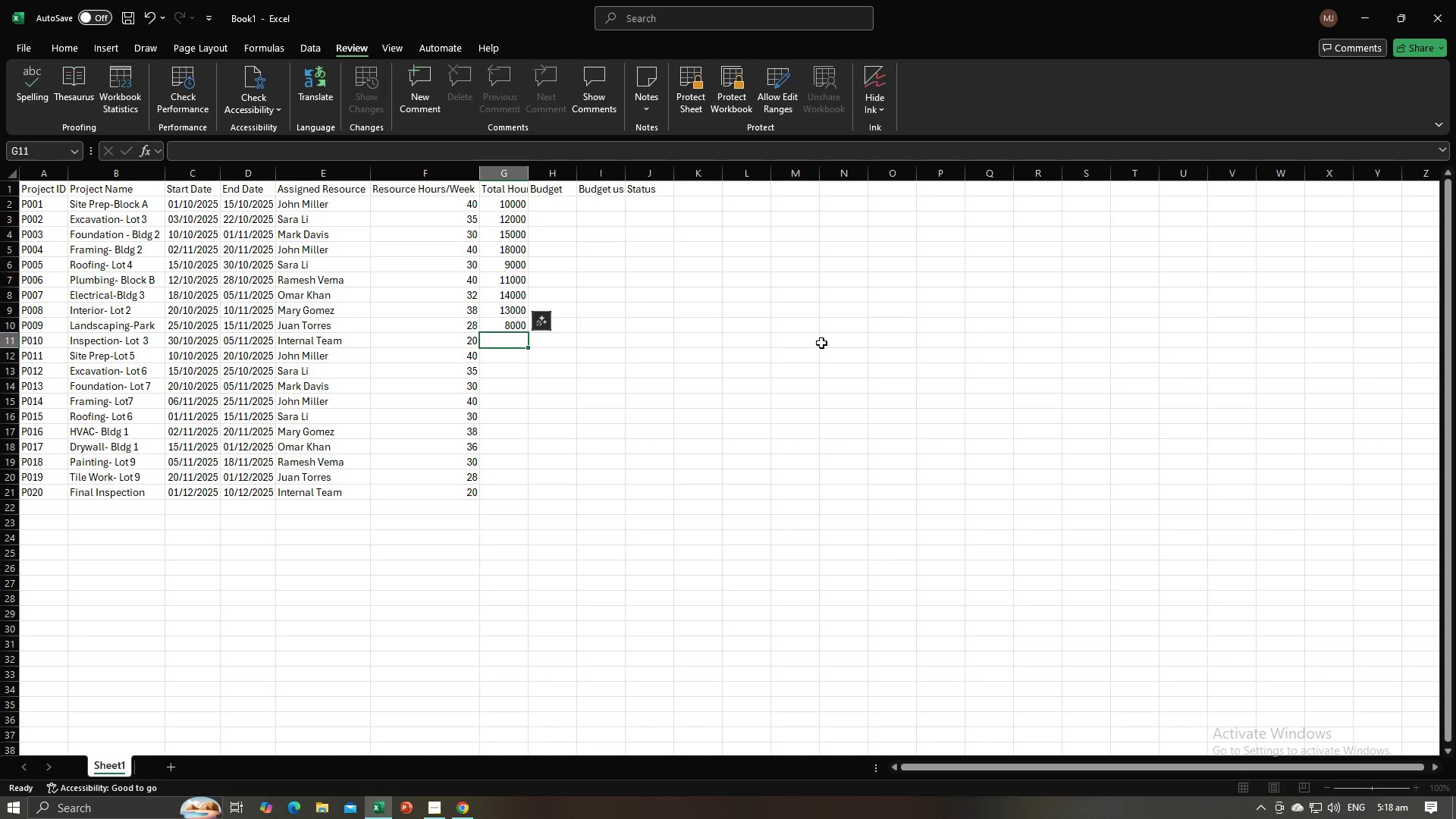 
key(Alt+AltLeft)
 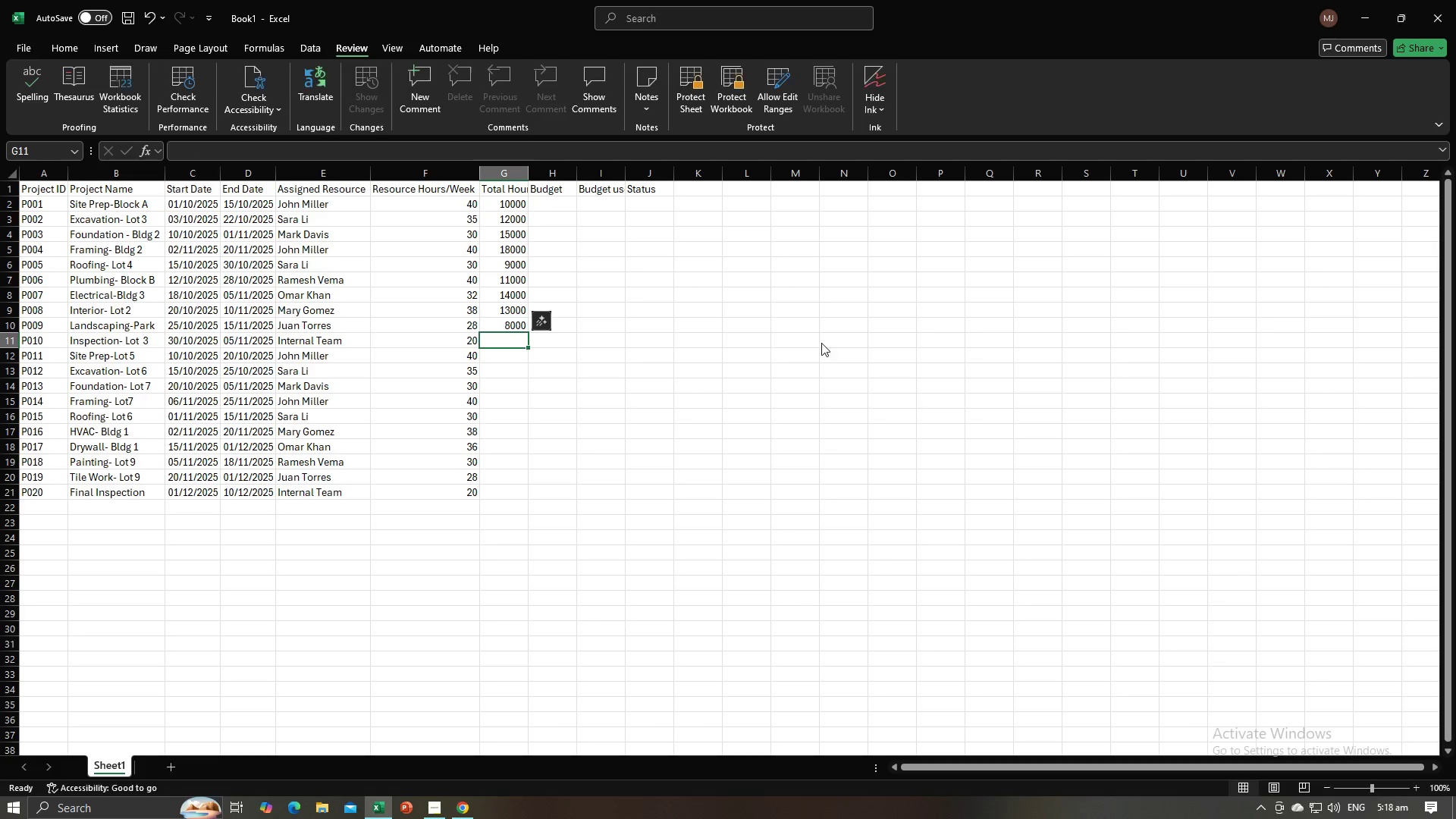 
key(Alt+Tab)
 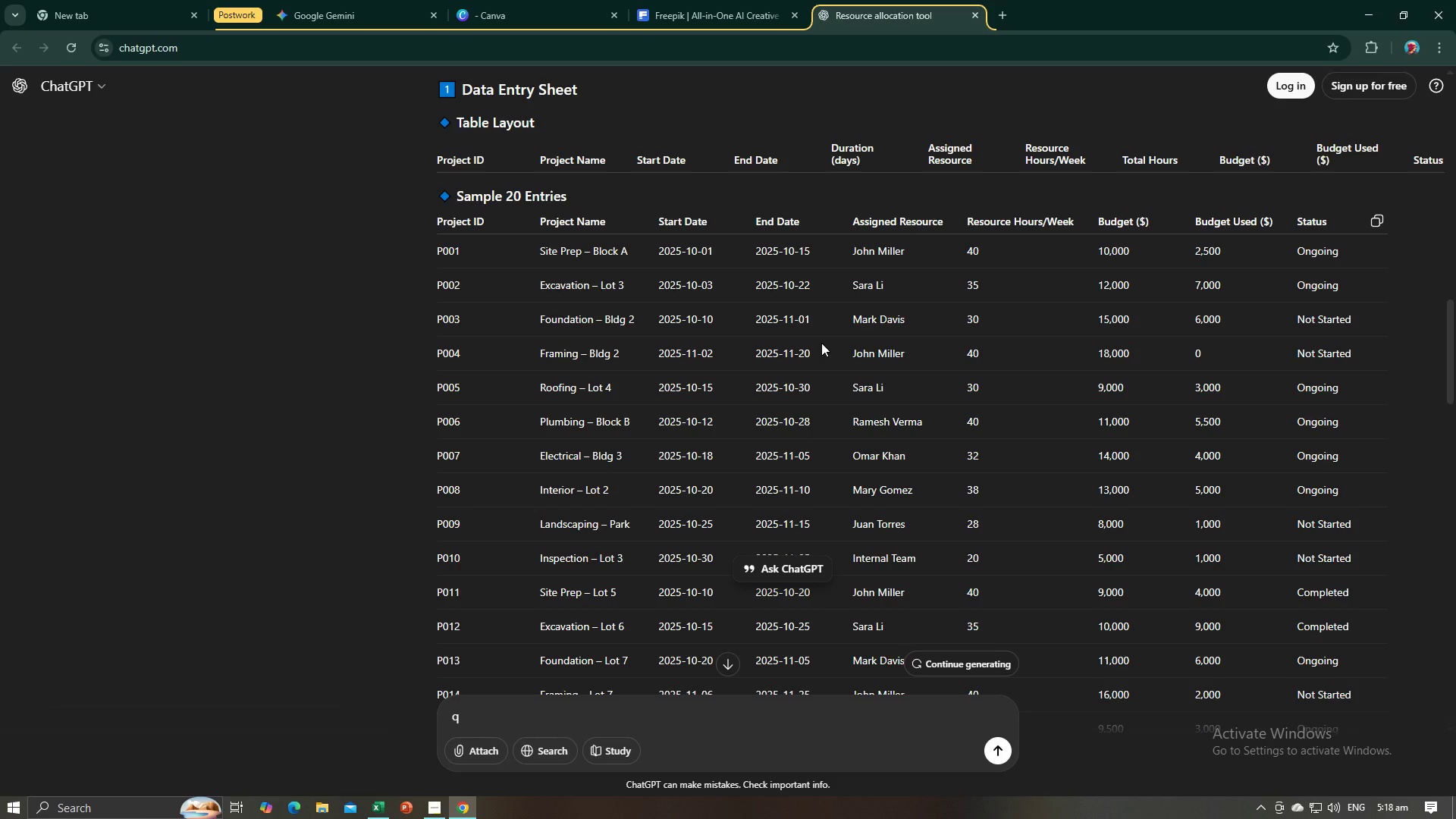 
key(Alt+AltLeft)
 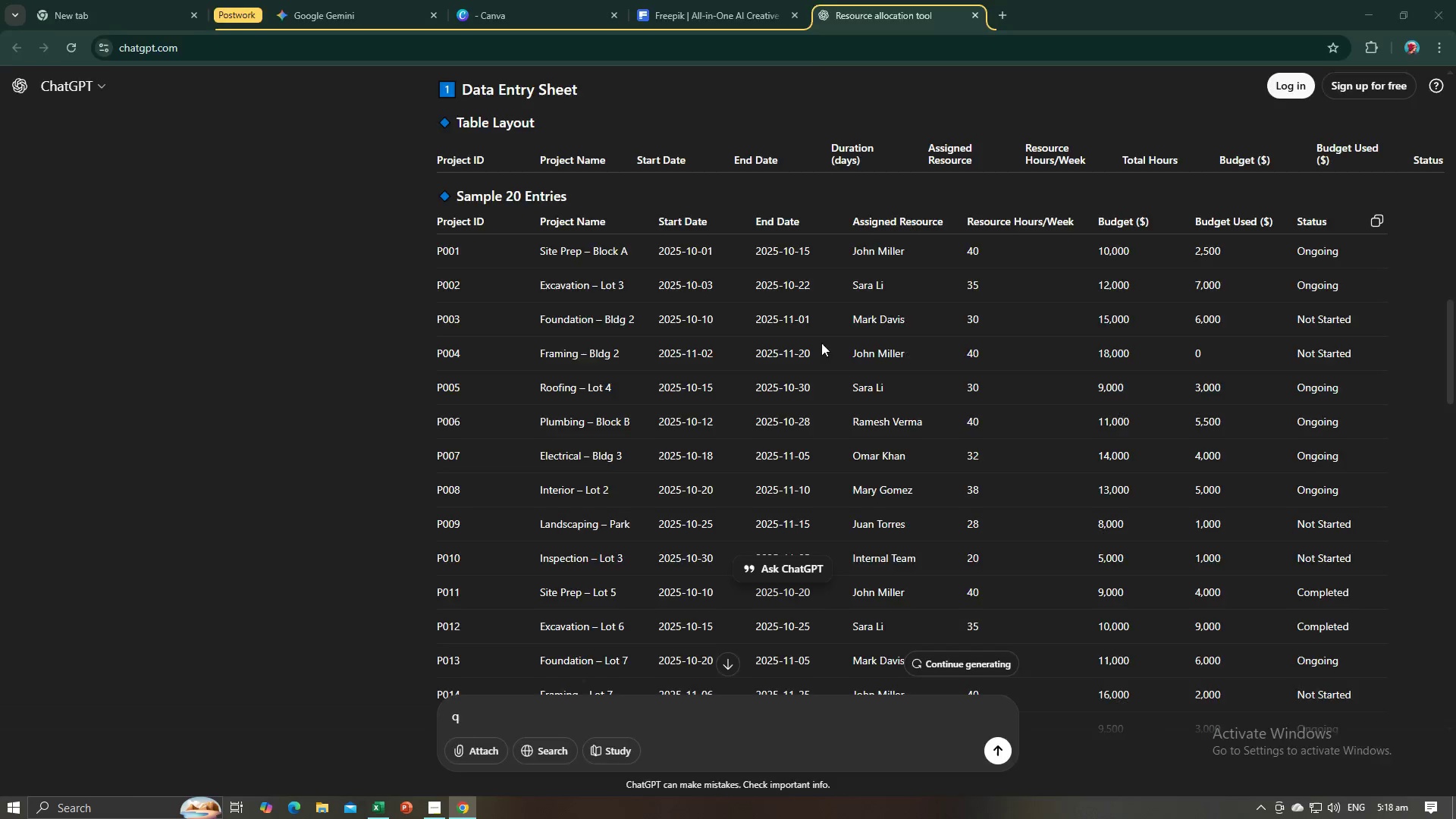 
key(Alt+Tab)
 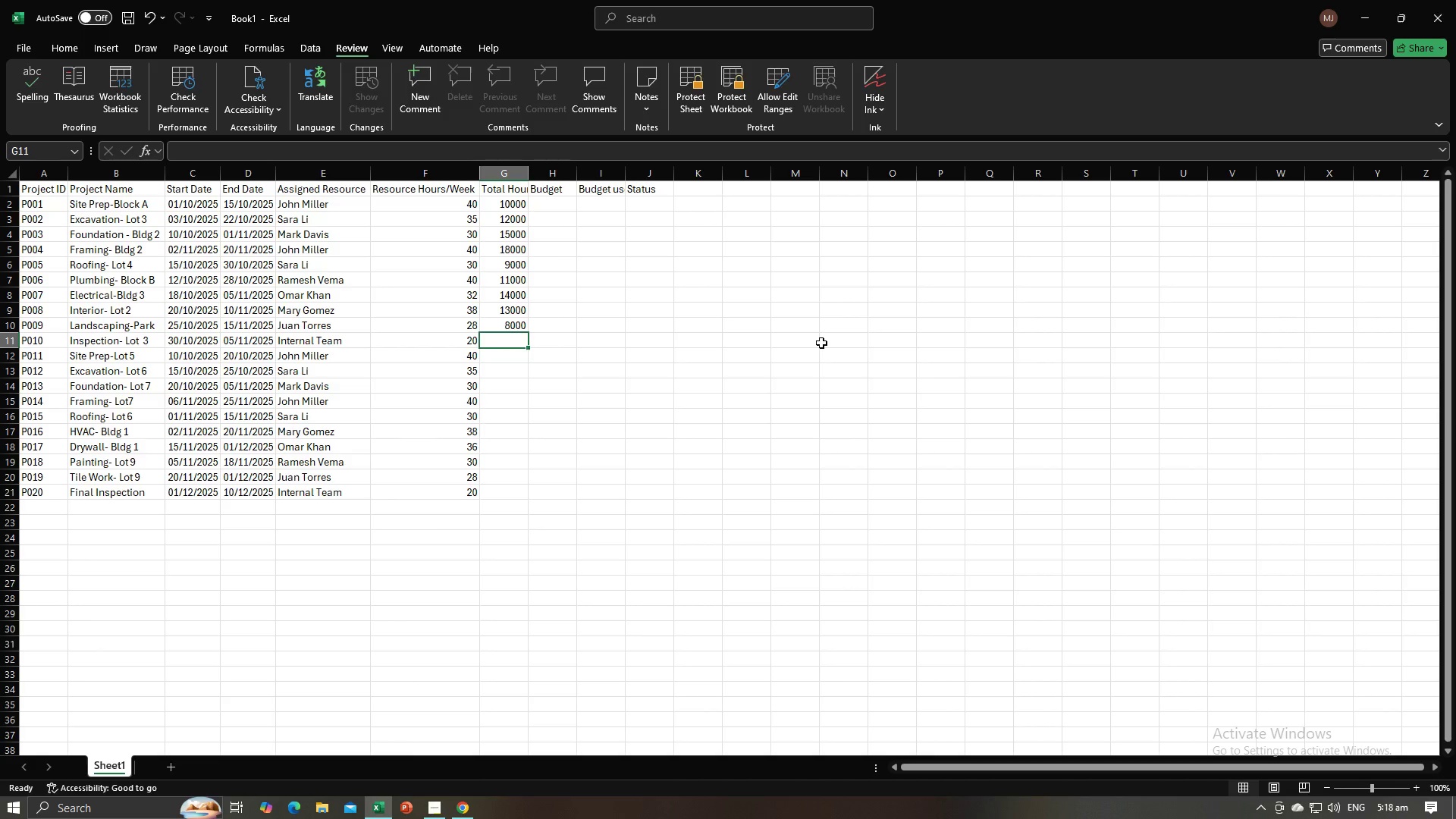 
key(Numpad5)
 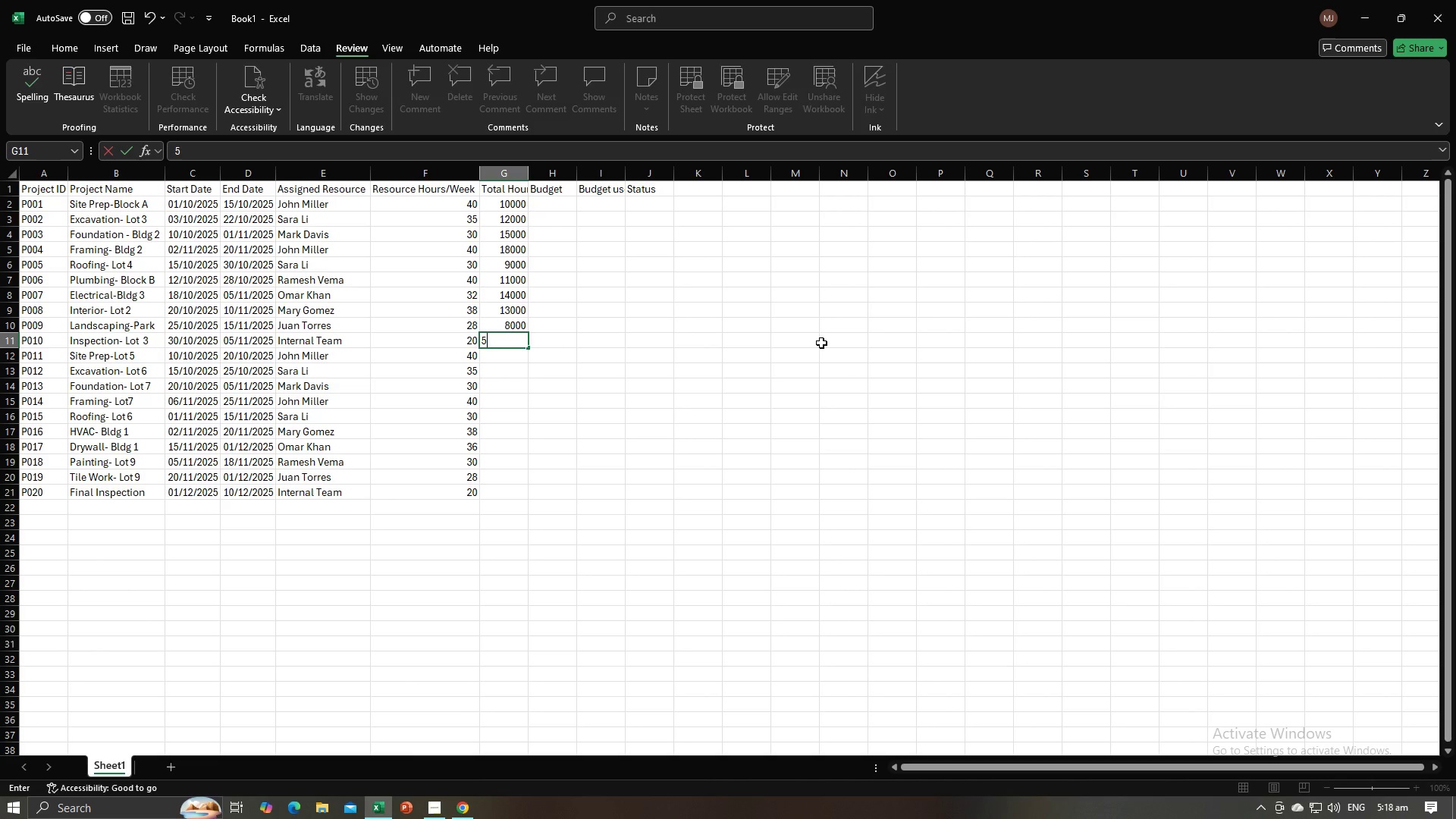 
key(Numpad0)
 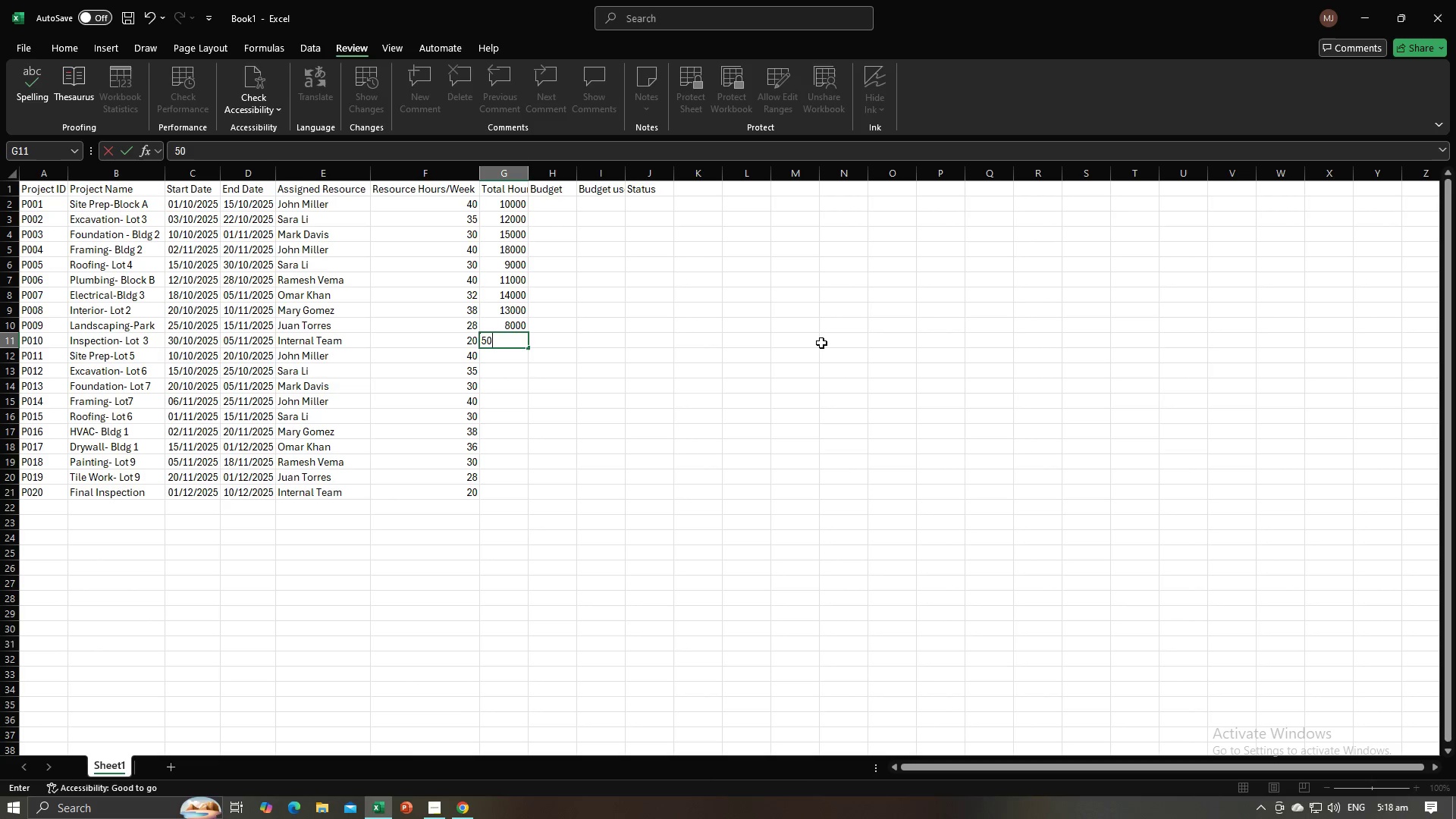 
key(Numpad0)
 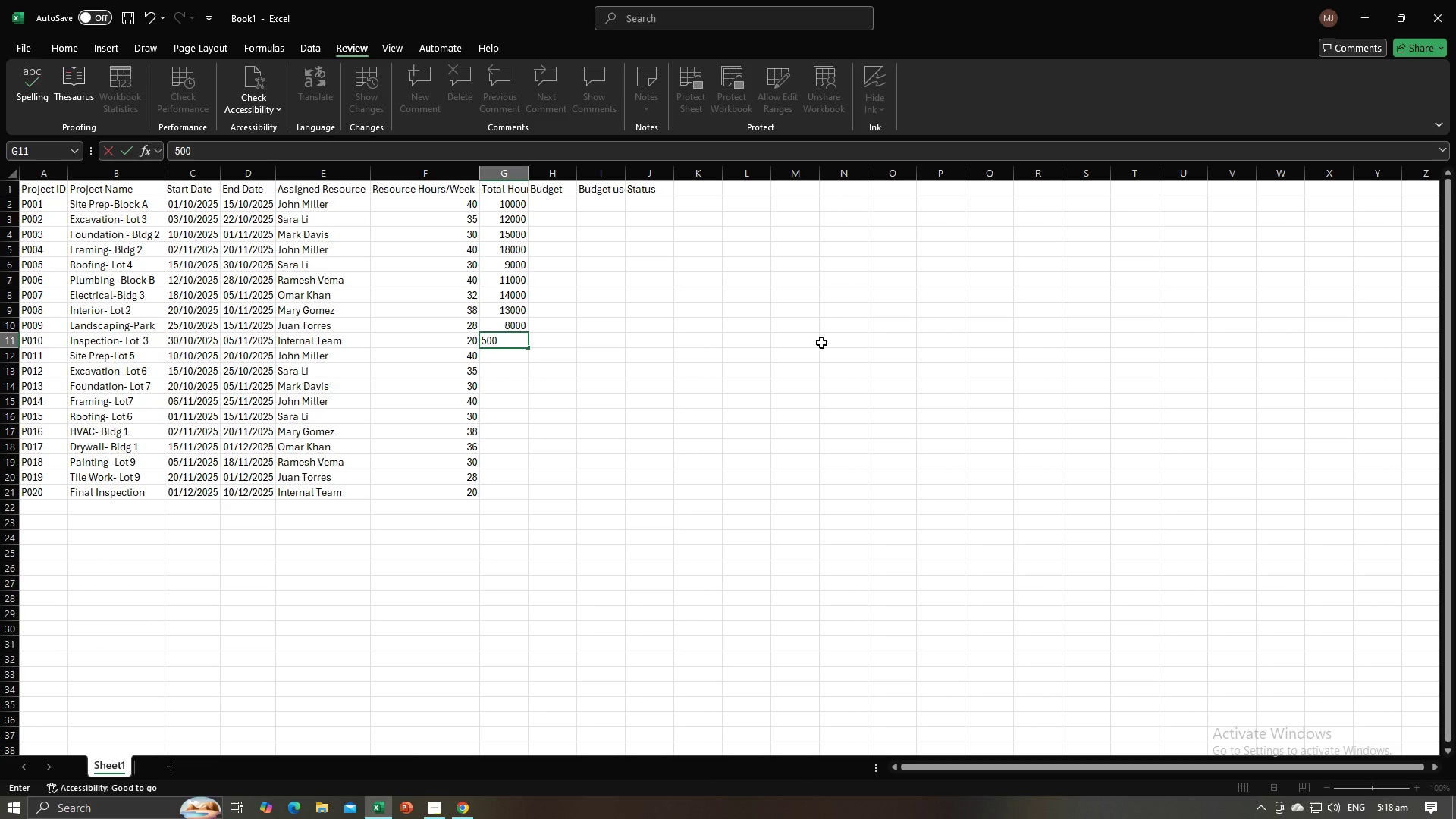 
key(Numpad0)
 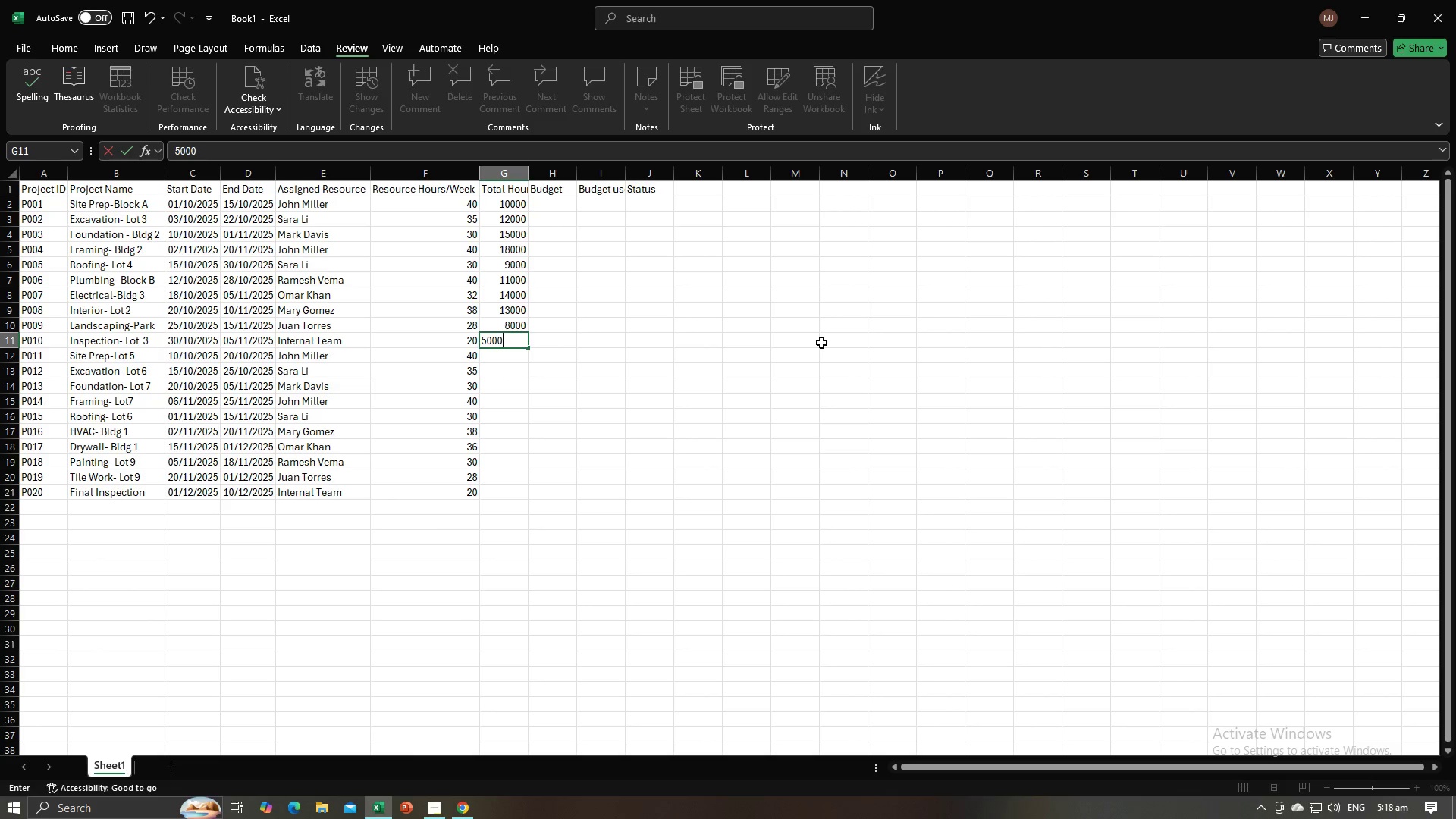 
key(NumpadEnter)
 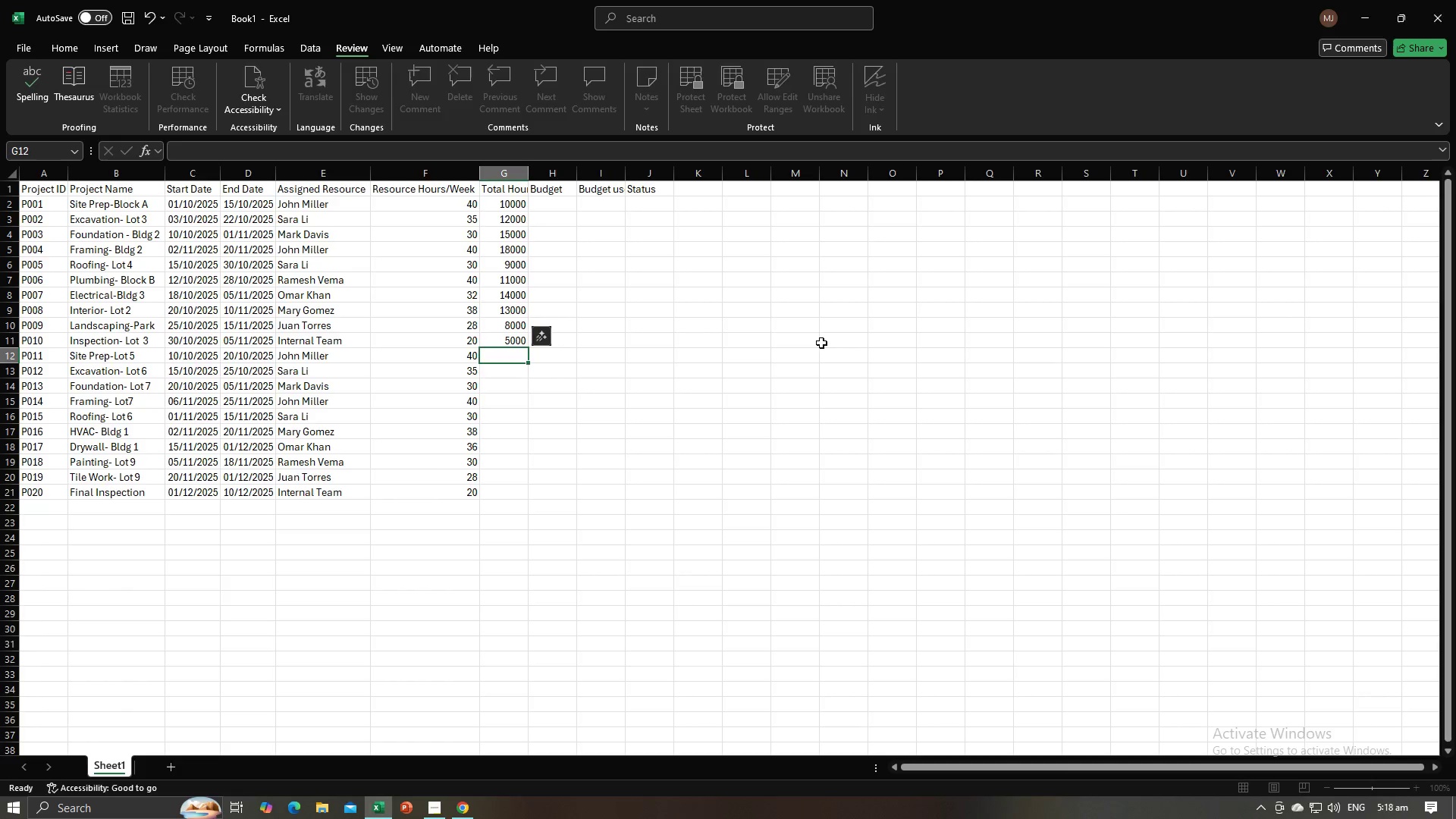 
key(Alt+AltLeft)
 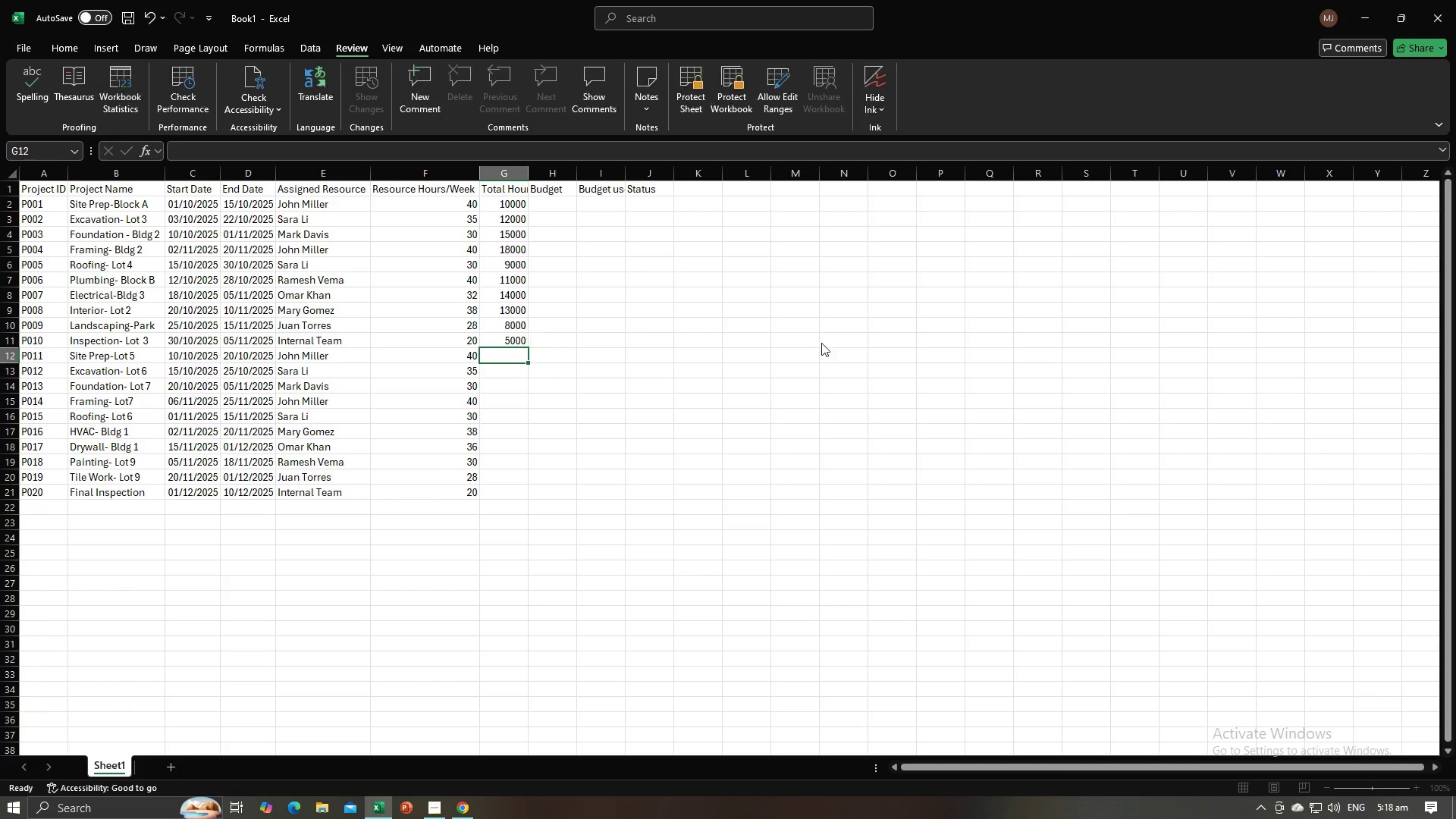 
key(Alt+Tab)
 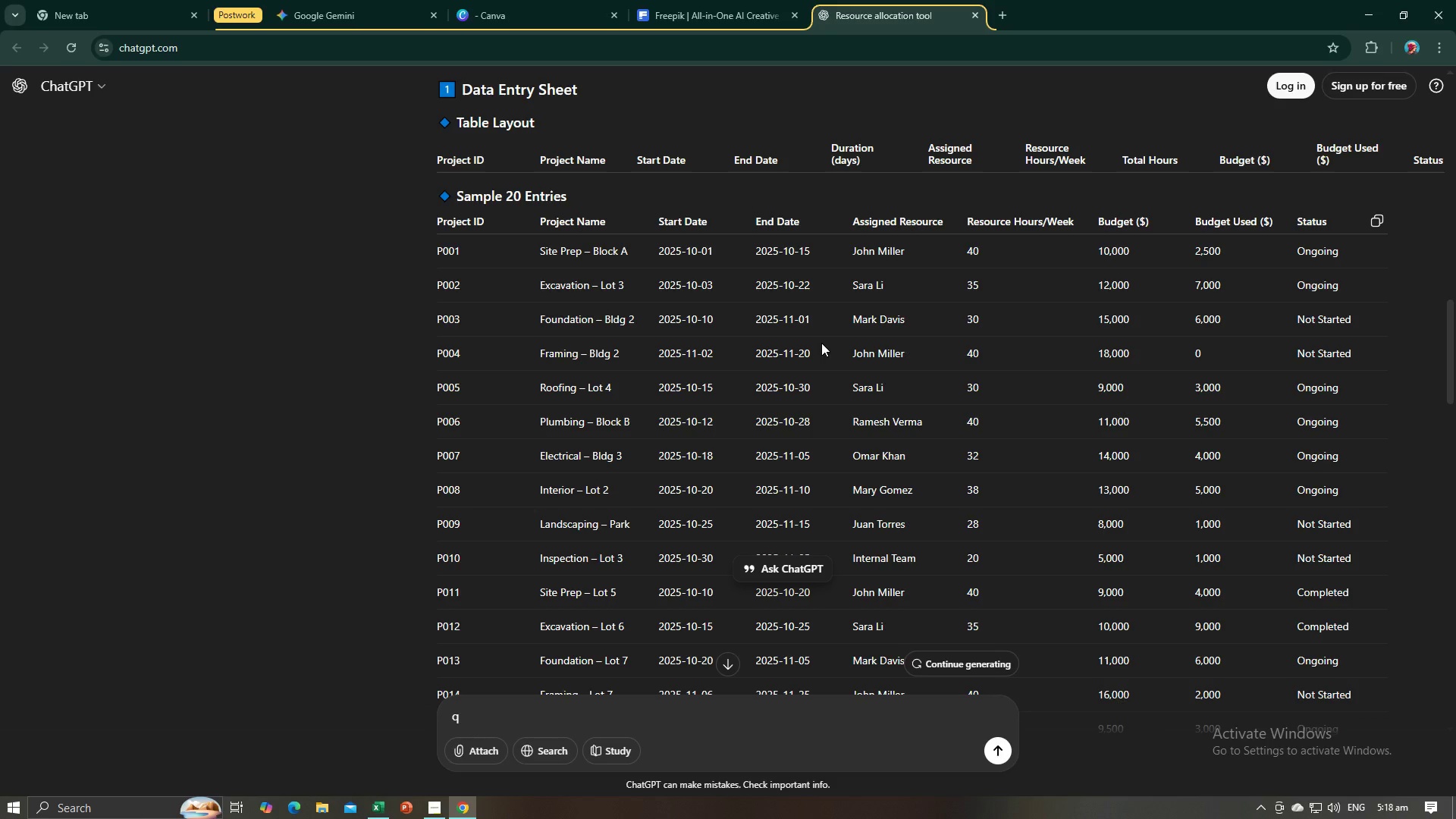 
key(Alt+AltLeft)
 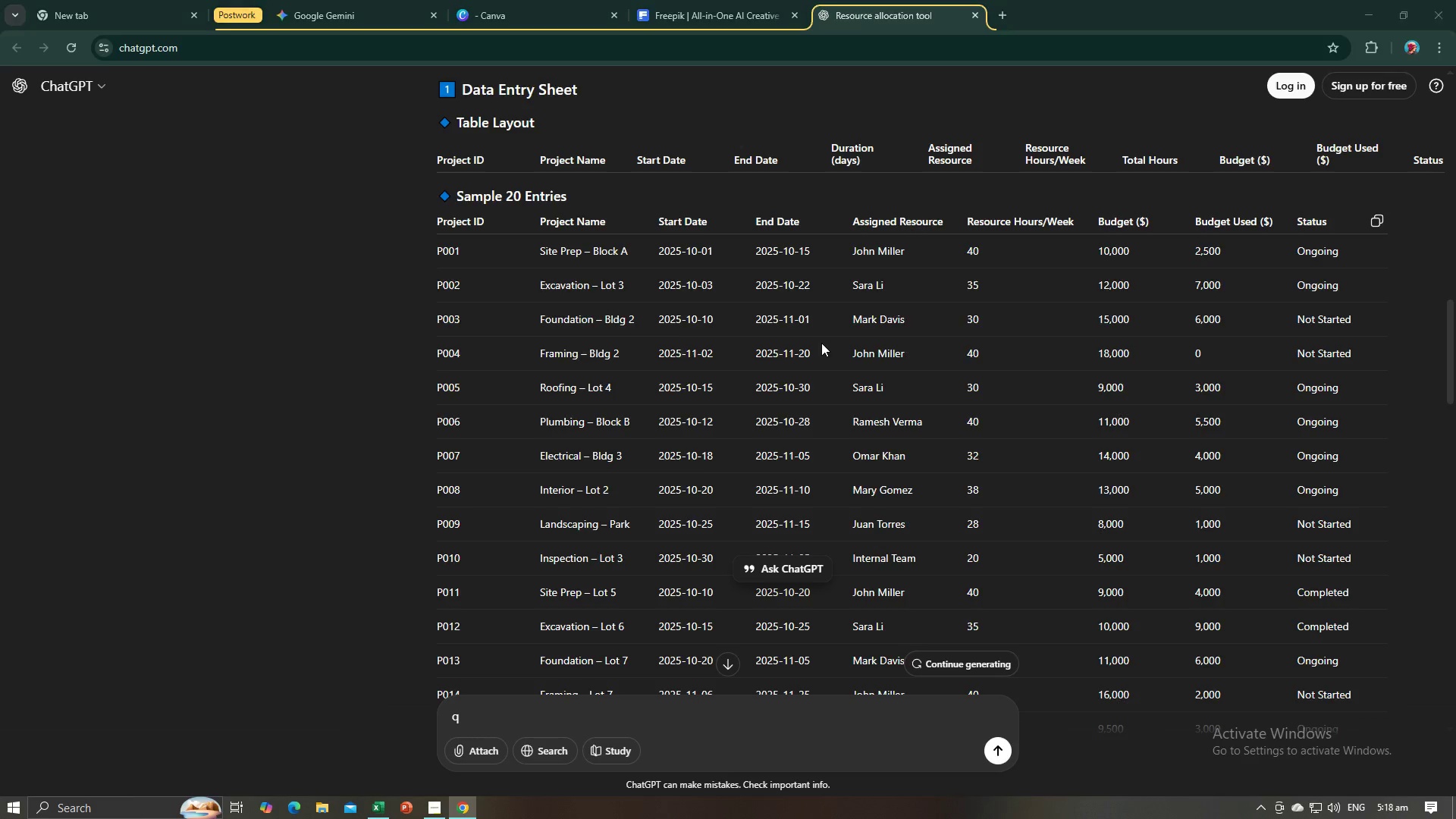 
key(Alt+Tab)
 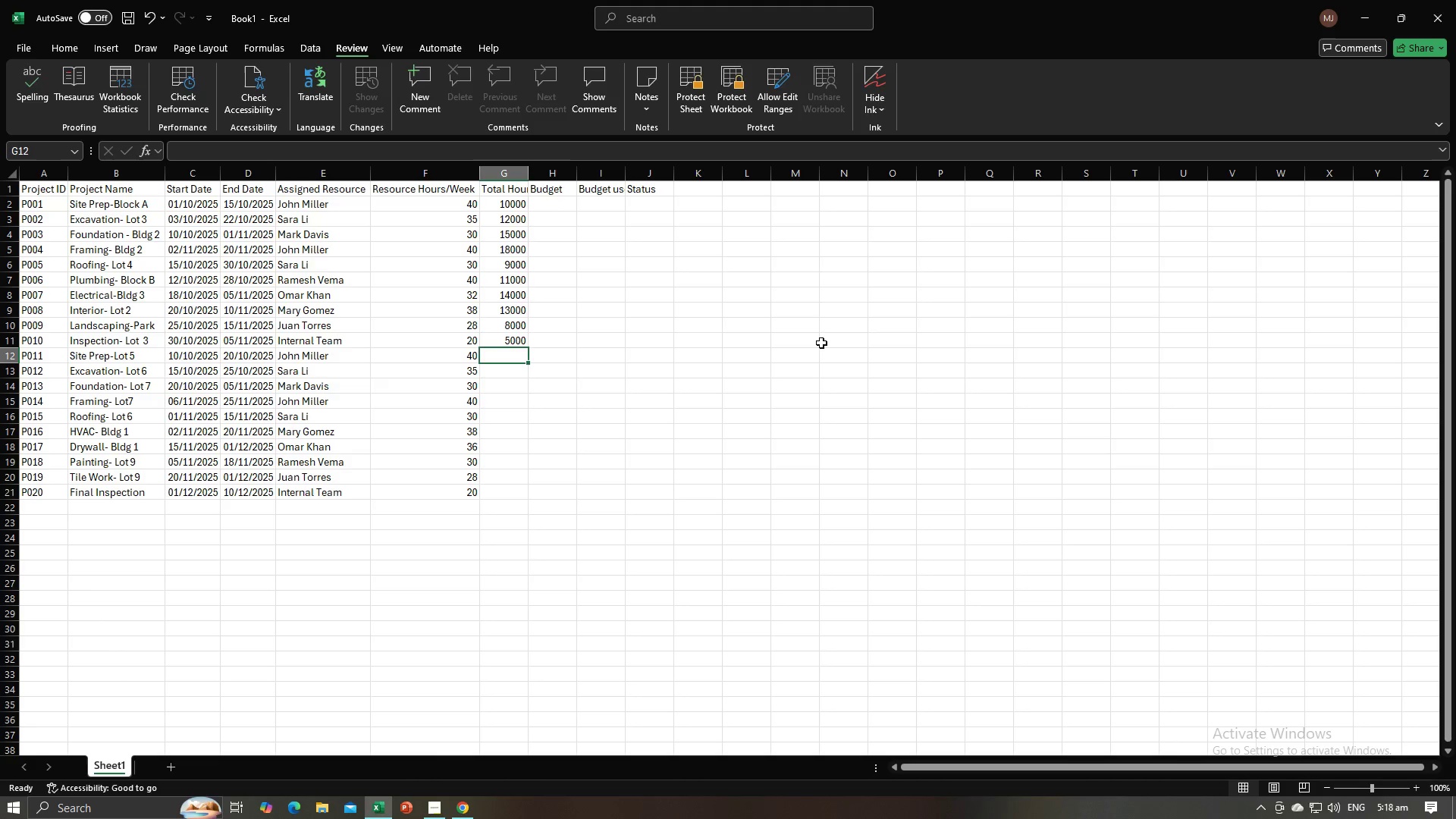 
key(Numpad9)
 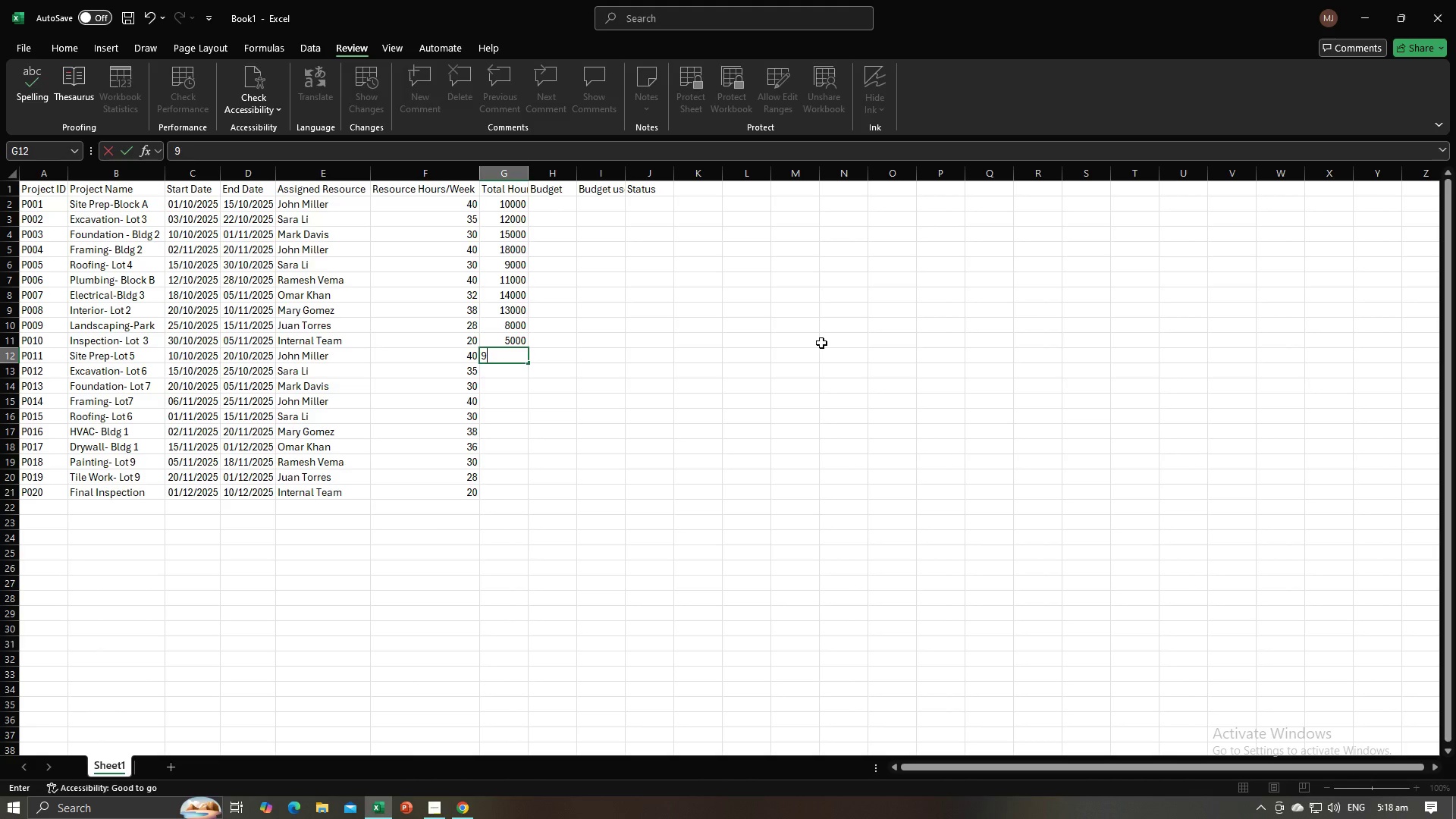 
key(Numpad0)
 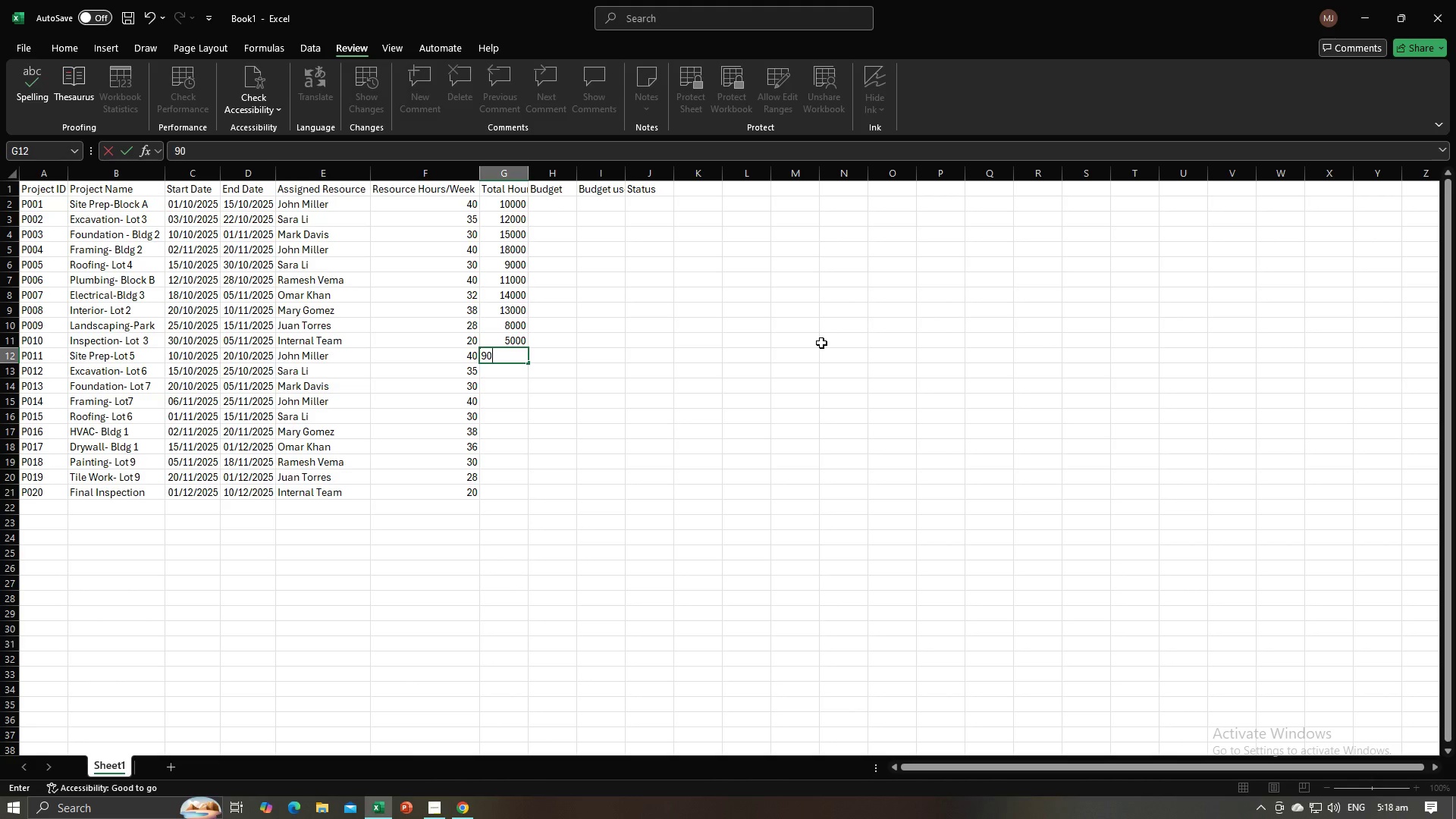 
key(Numpad0)
 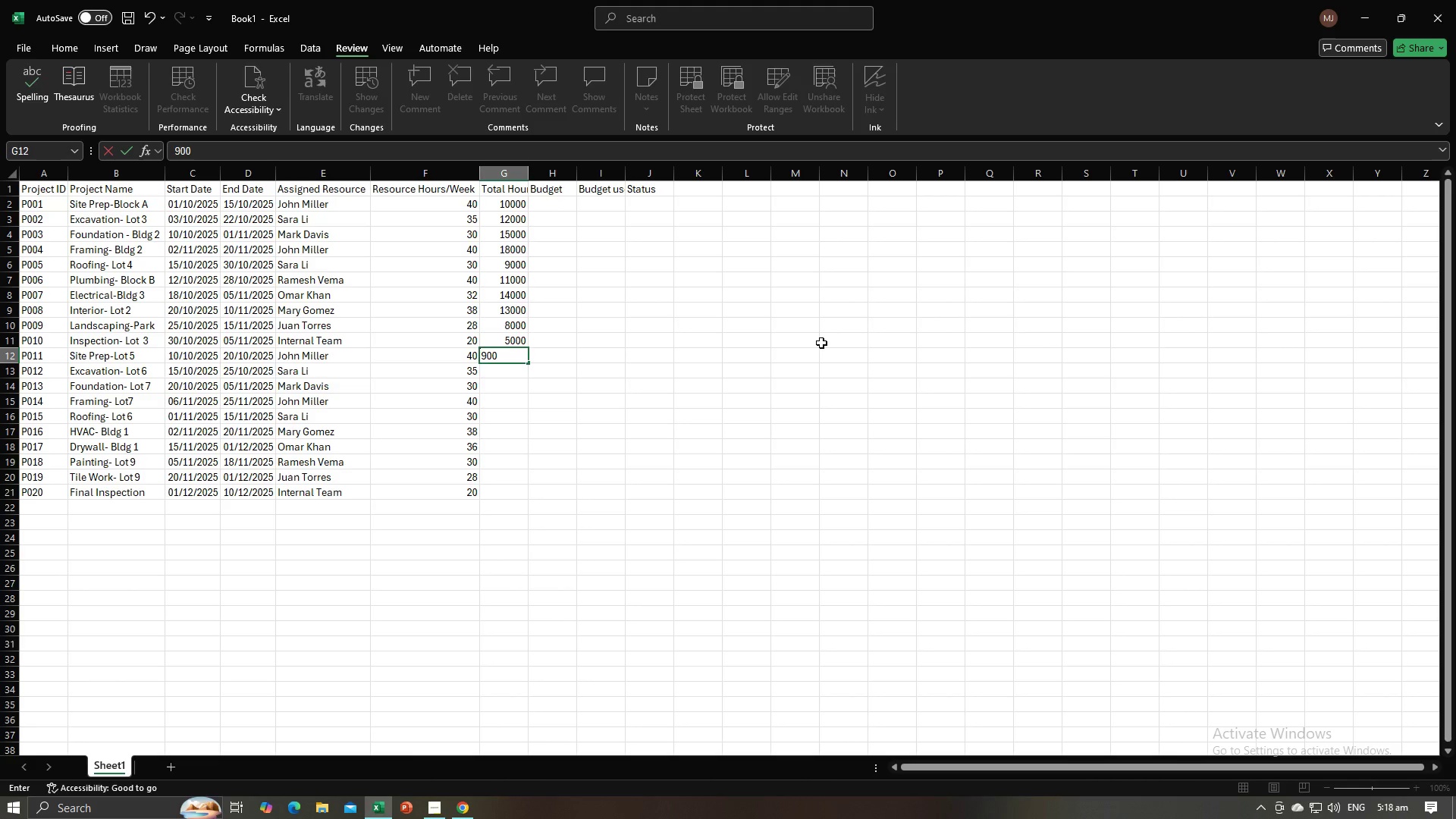 
key(Numpad0)
 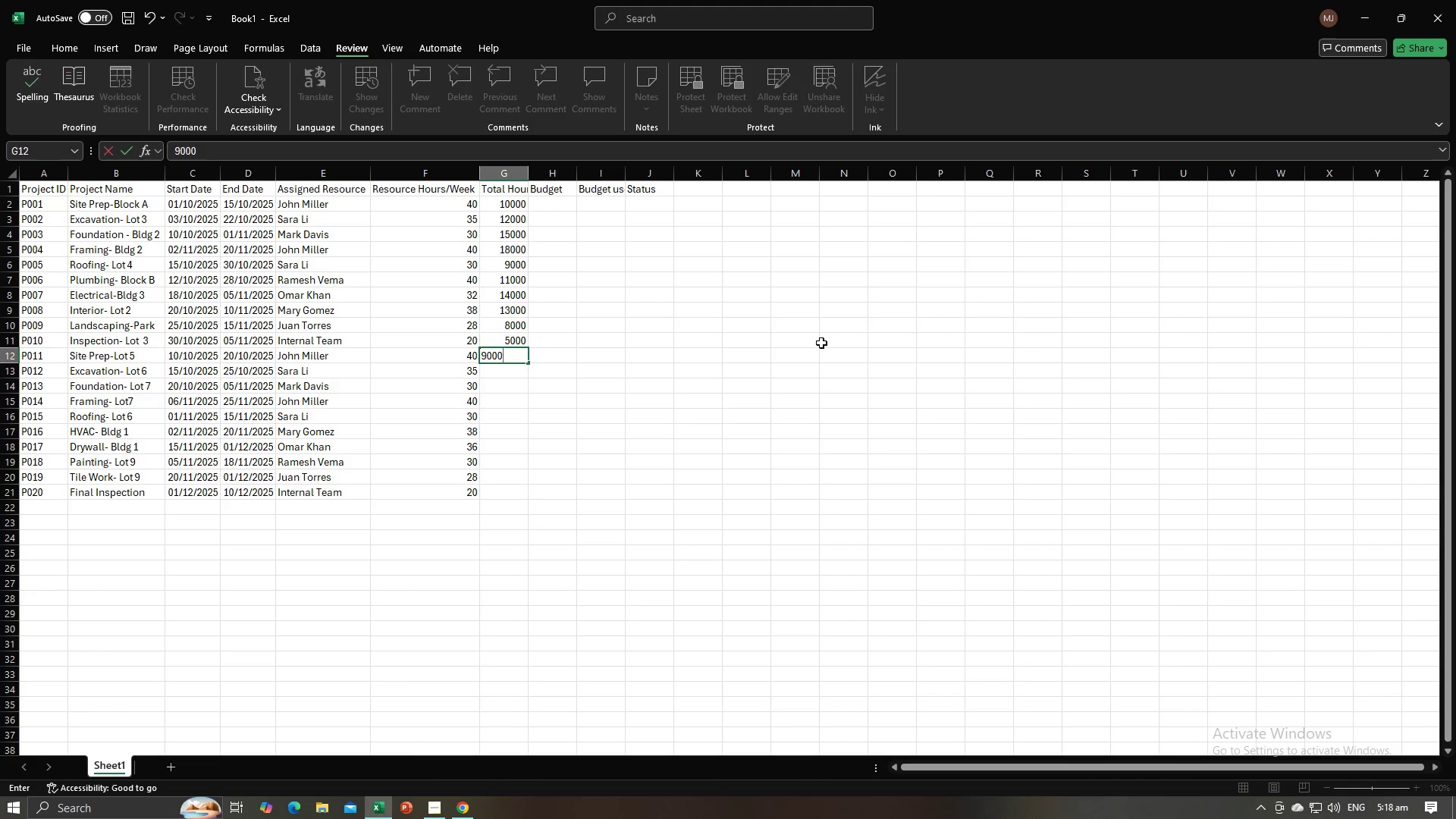 
key(NumpadEnter)
 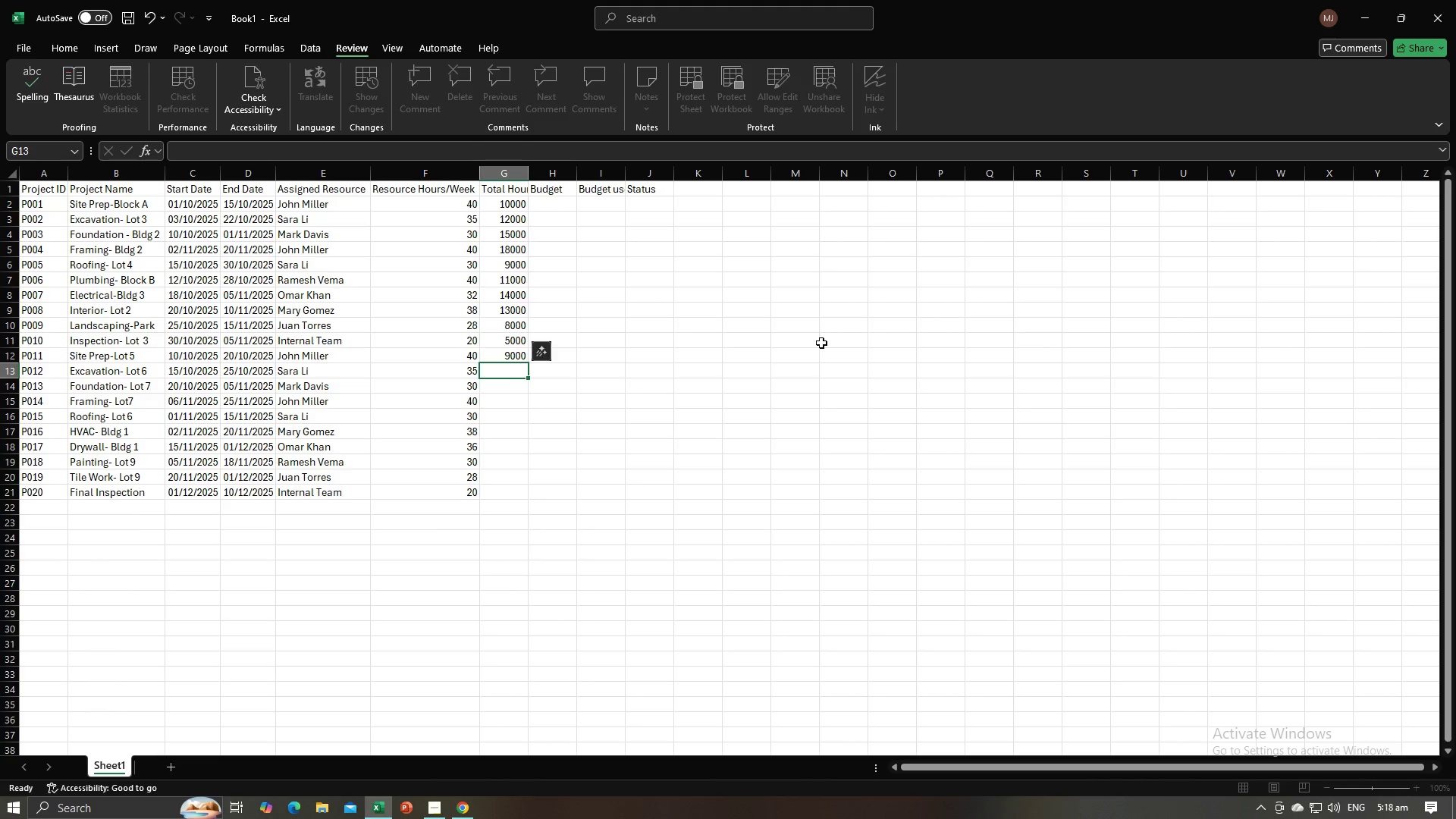 
key(Alt+AltLeft)
 